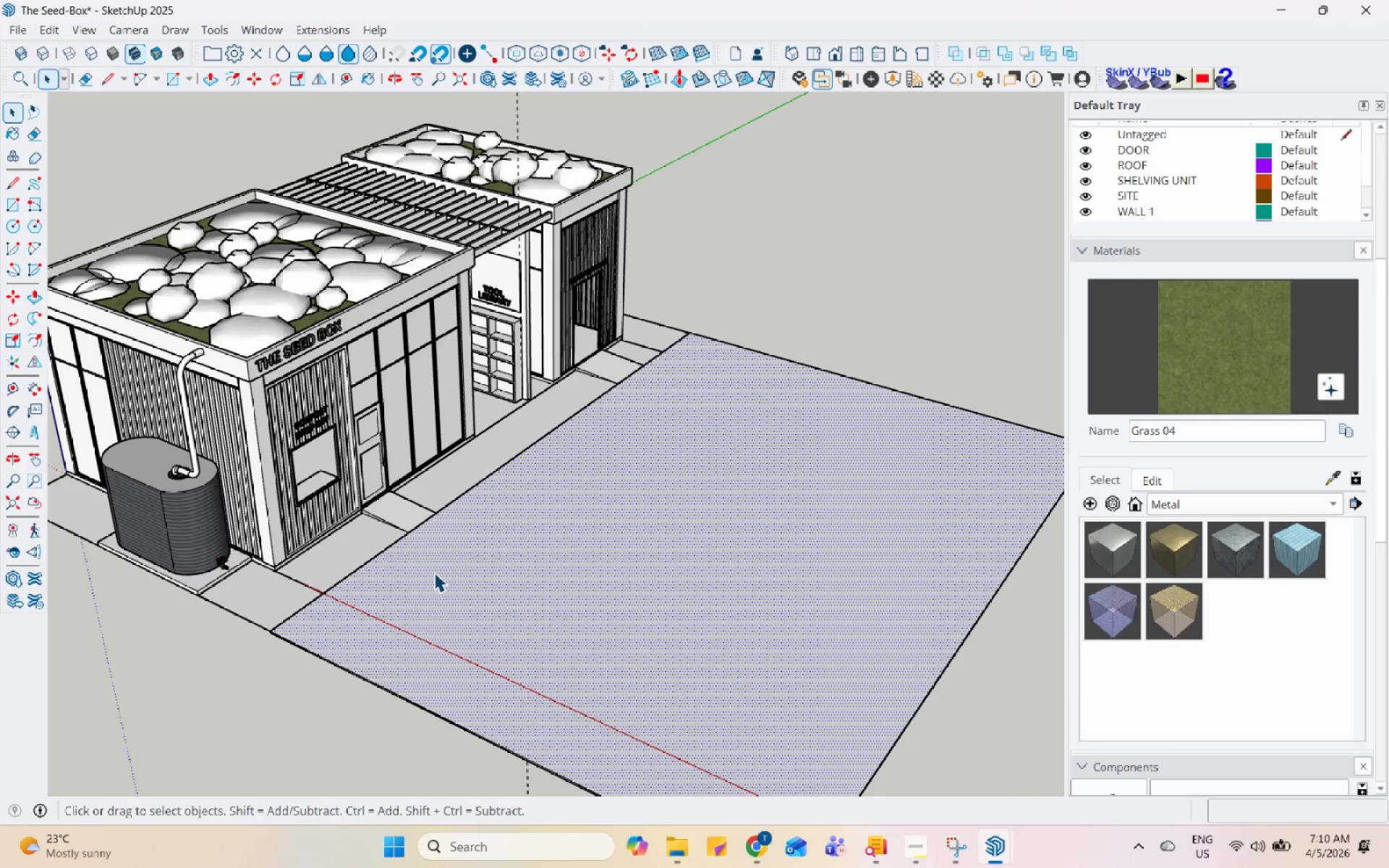 
triple_click([434, 572])
 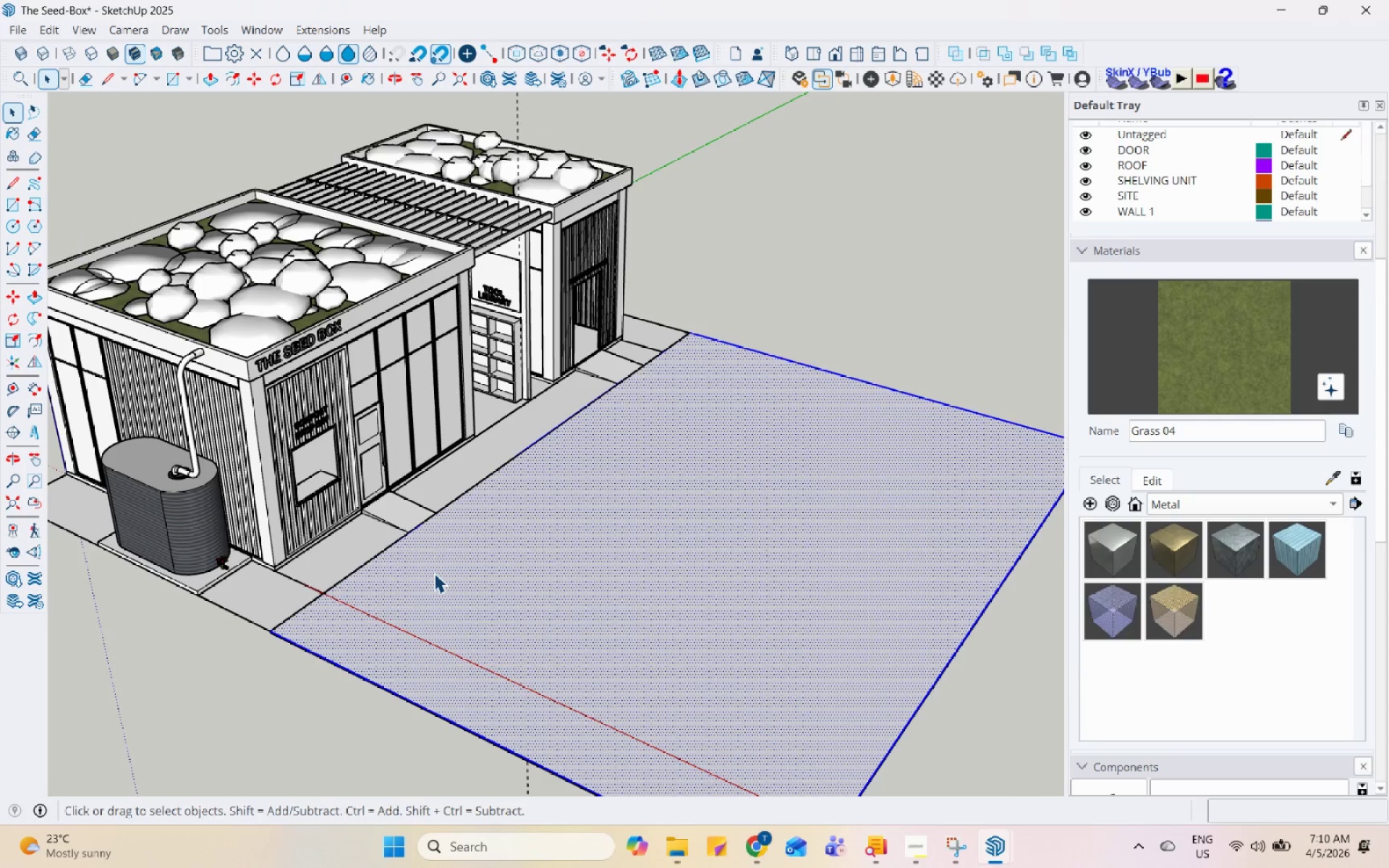 
triple_click([434, 573])
 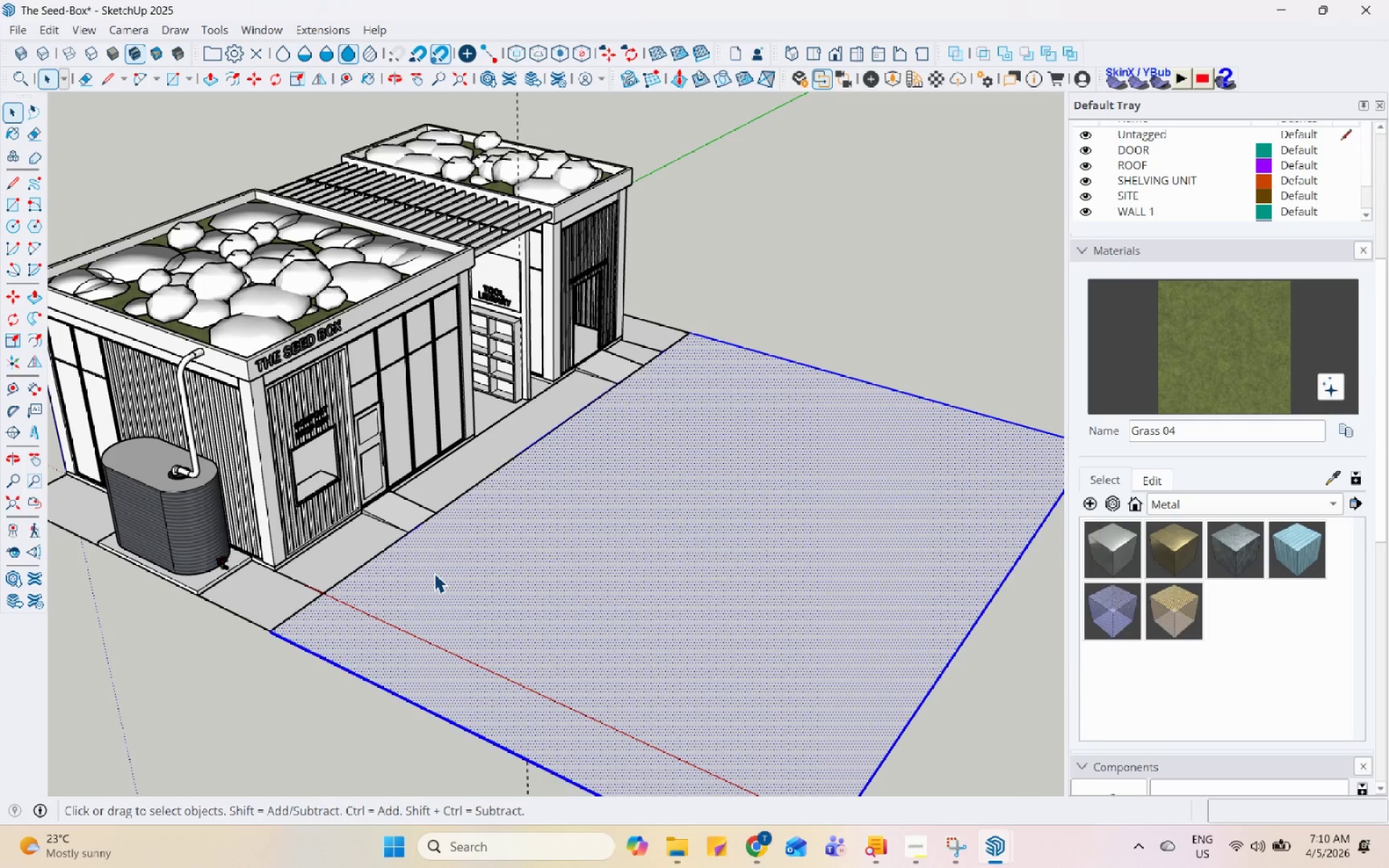 
right_click([434, 573])
 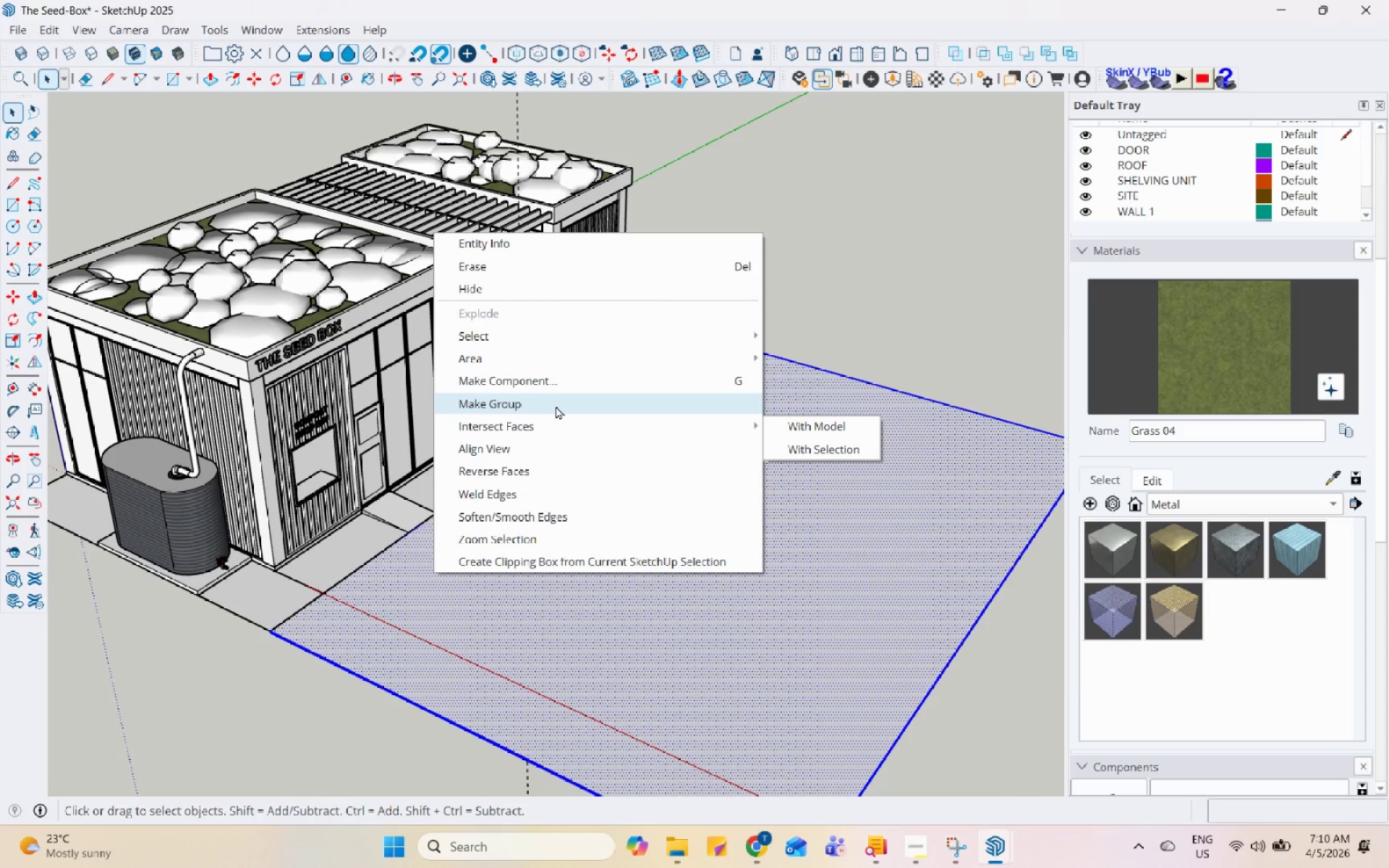 
double_click([515, 515])
 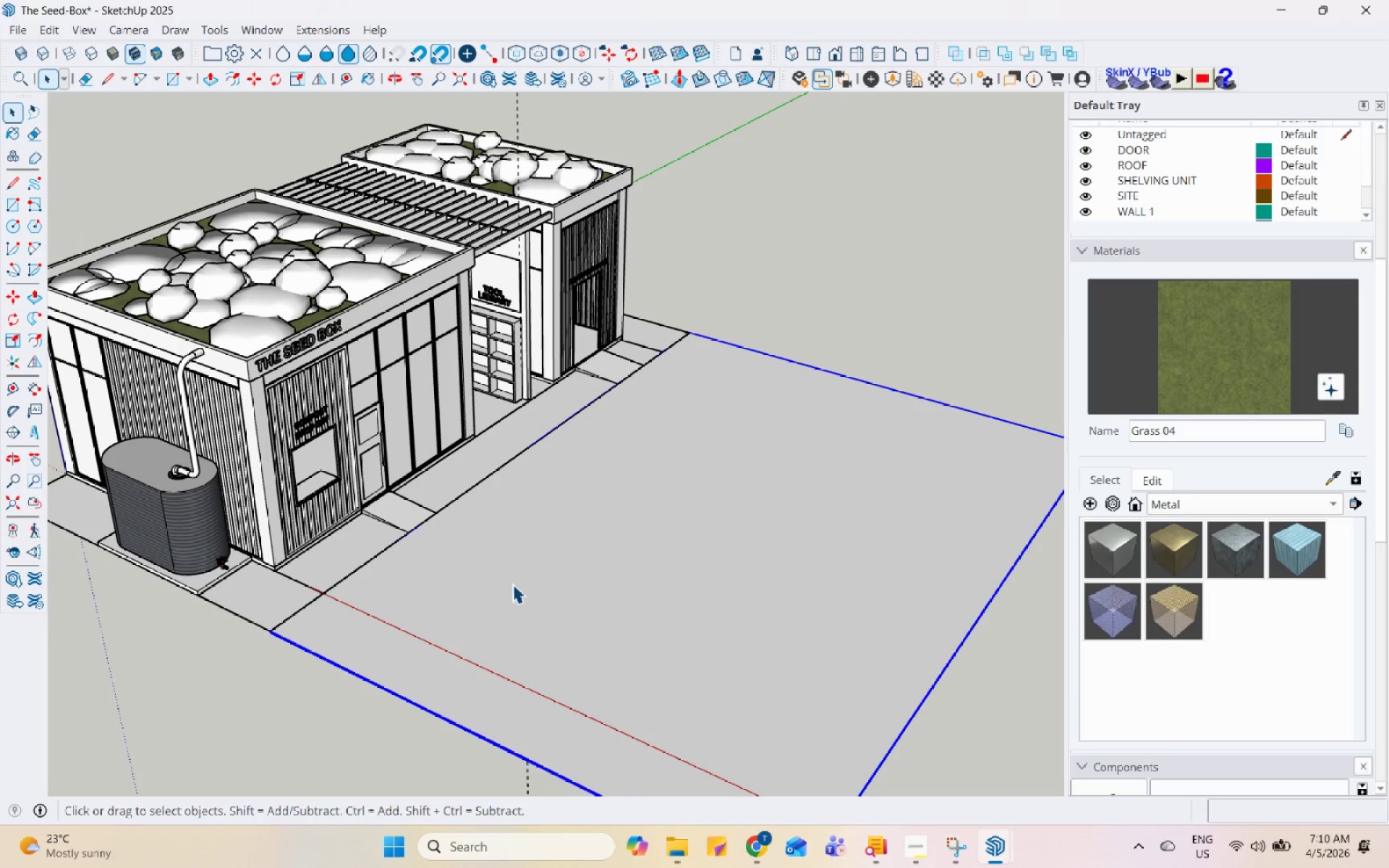 
wait(7.2)
 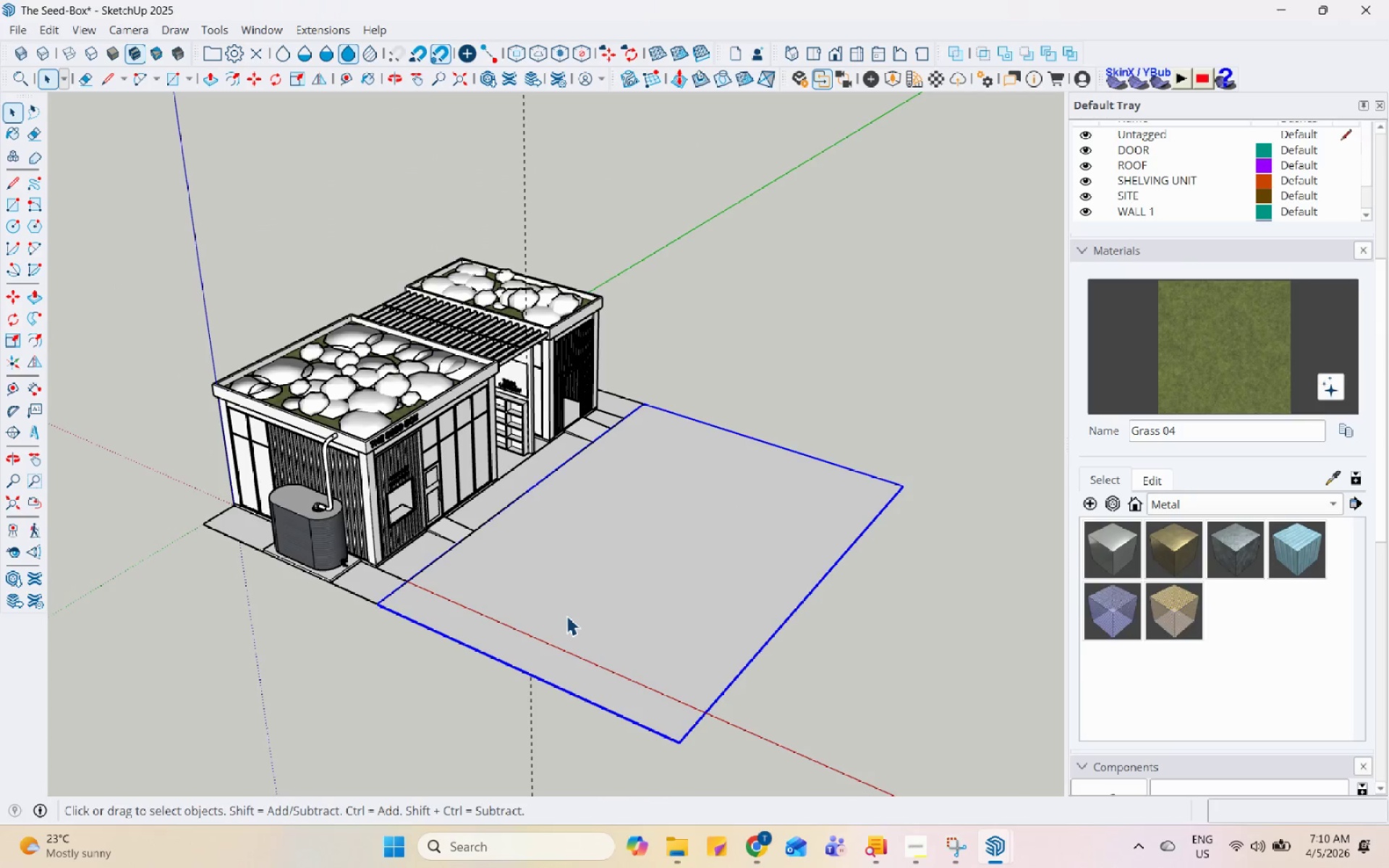 
left_click([567, 610])
 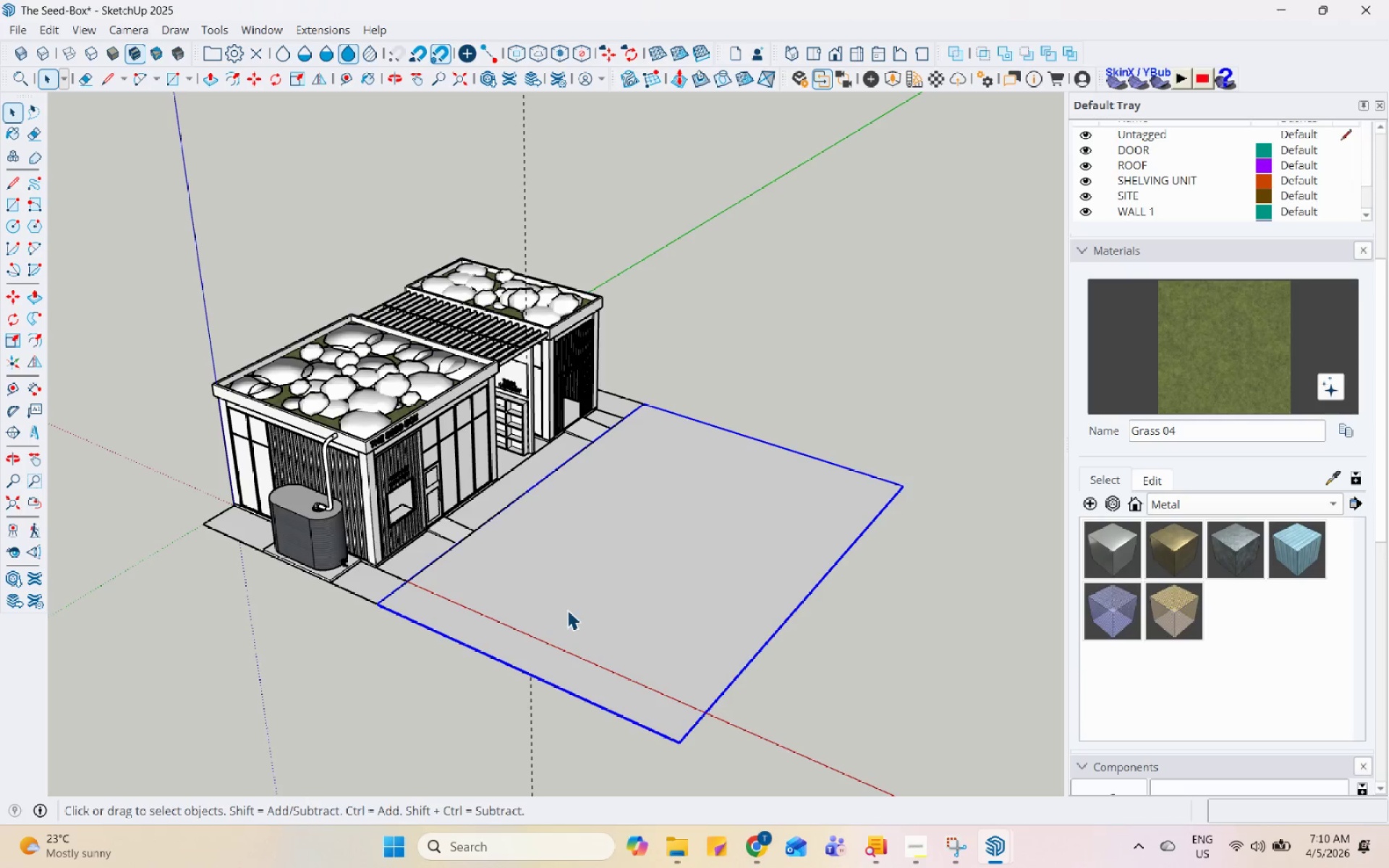 
scroll: coordinate [520, 484], scroll_direction: down, amount: 5.0
 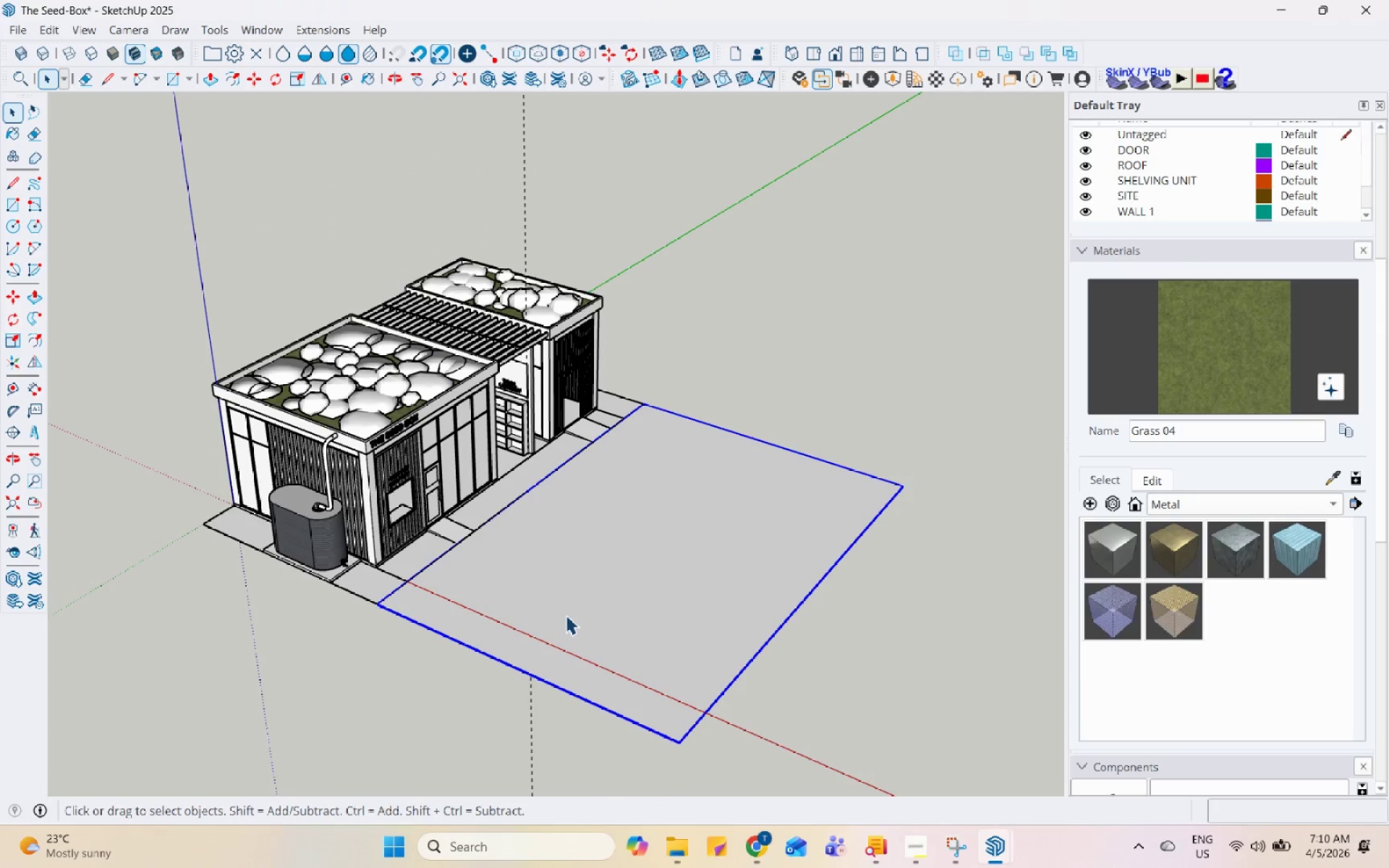 
double_click([567, 610])
 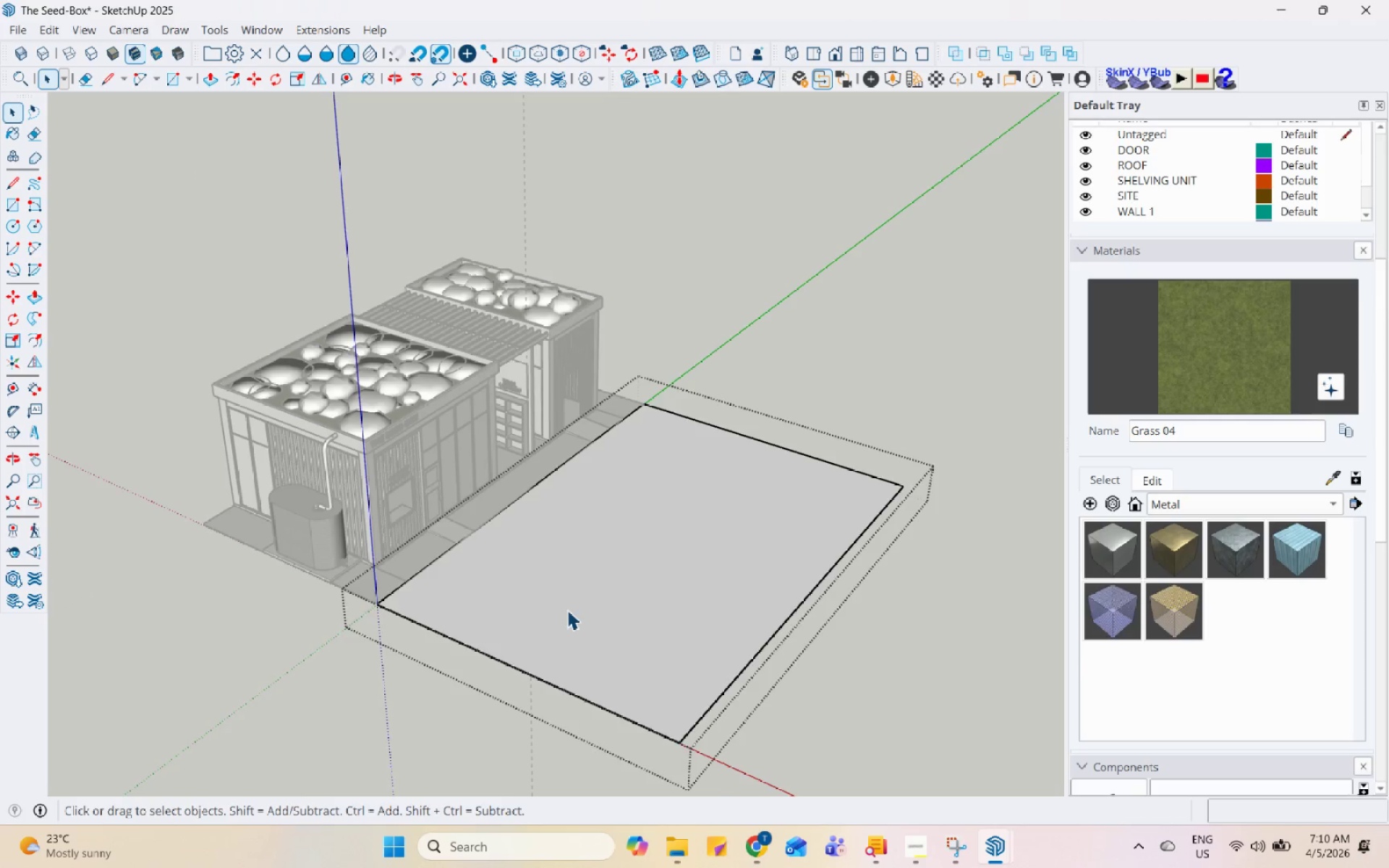 
left_click([567, 610])
 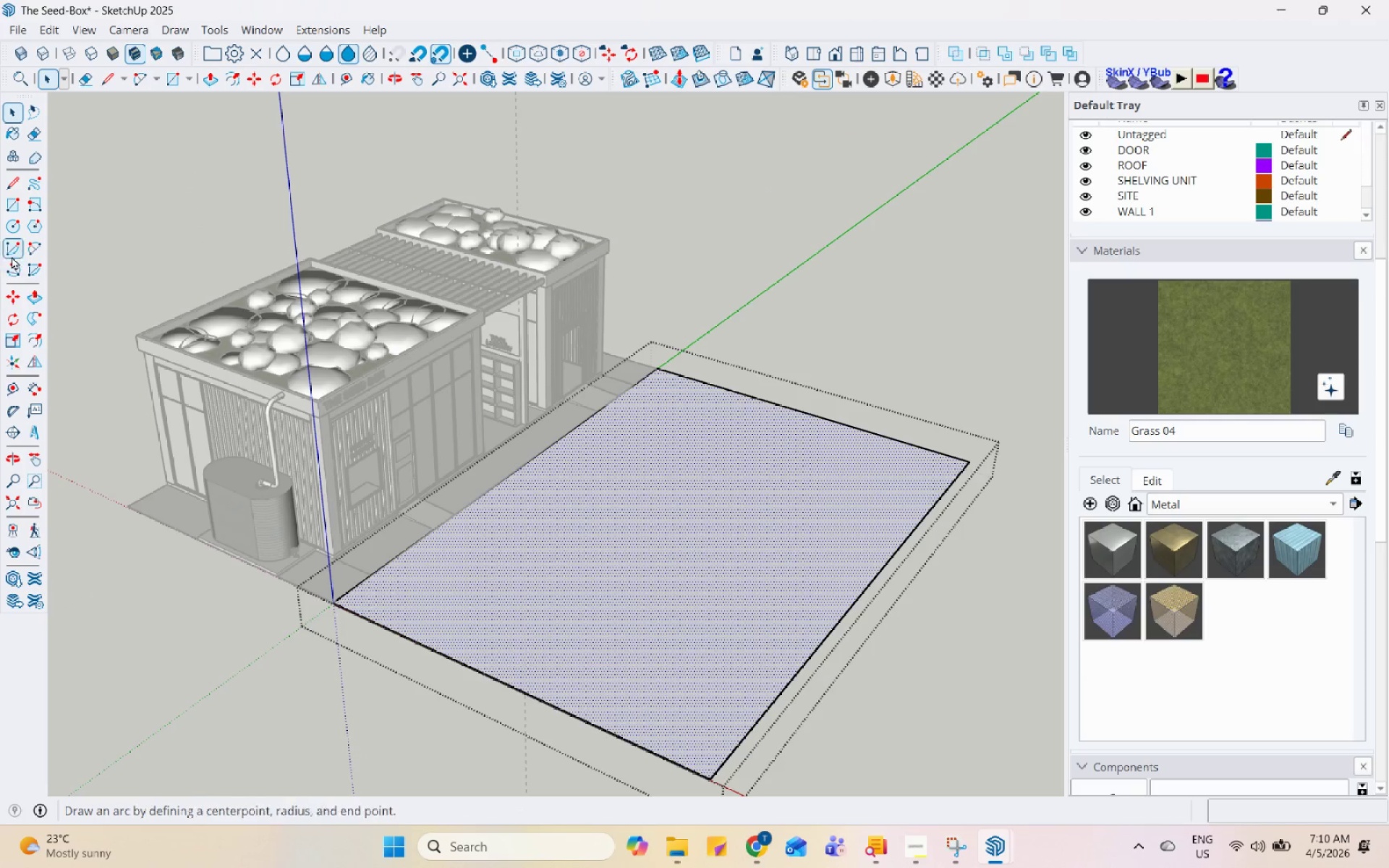 
scroll: coordinate [567, 610], scroll_direction: up, amount: 2.0
 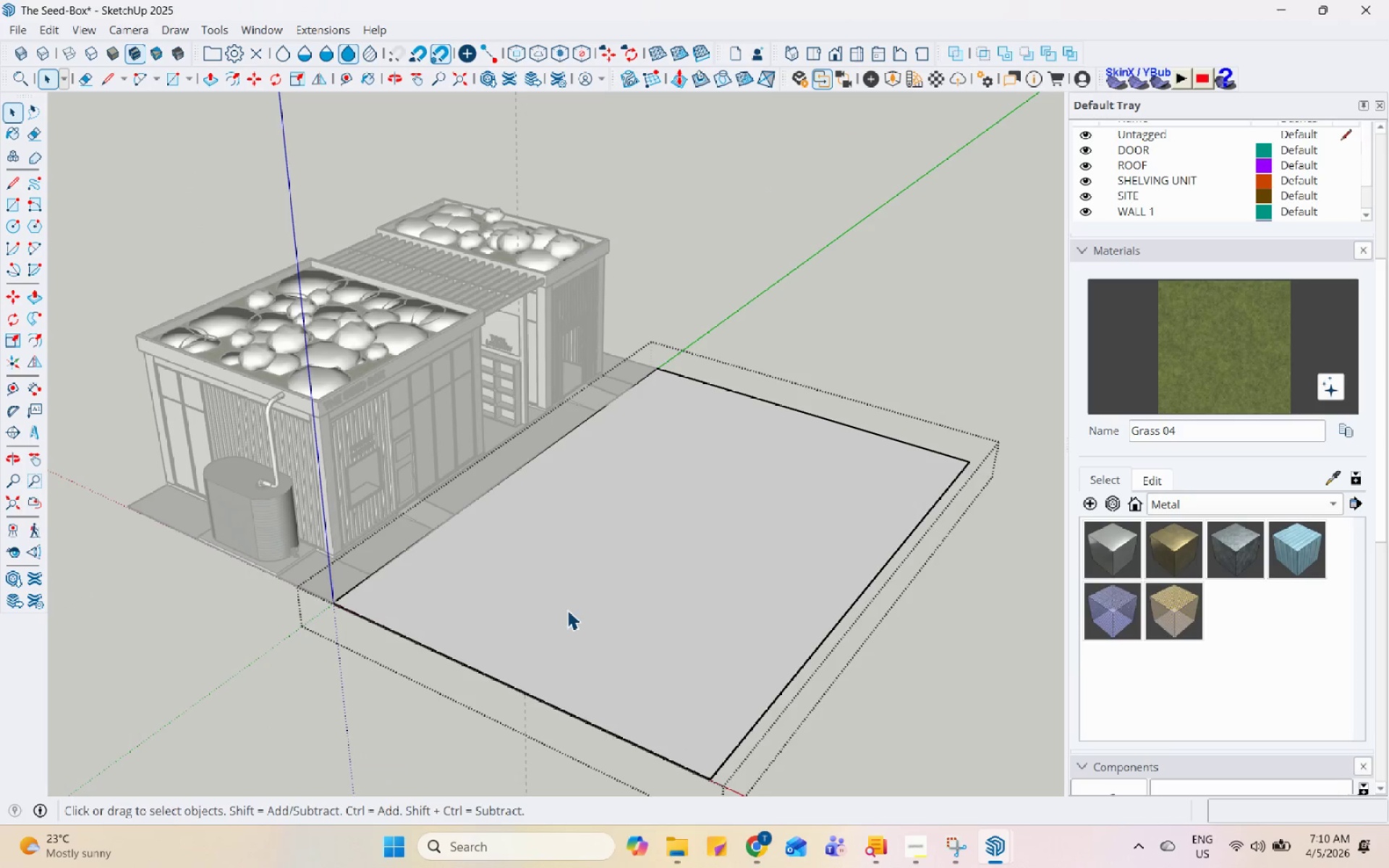 
left_click([18, 210])
 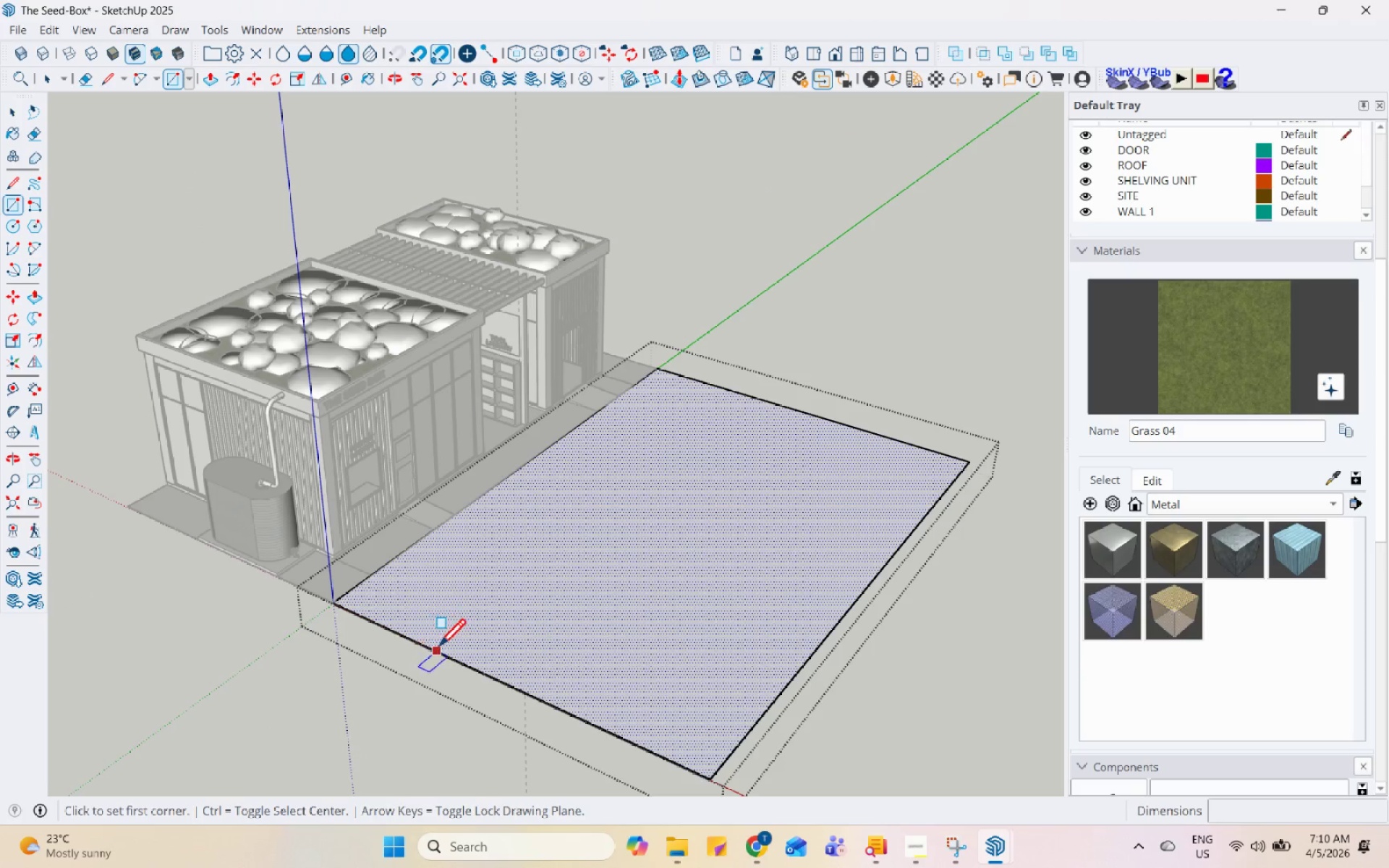 
left_click([453, 653])
 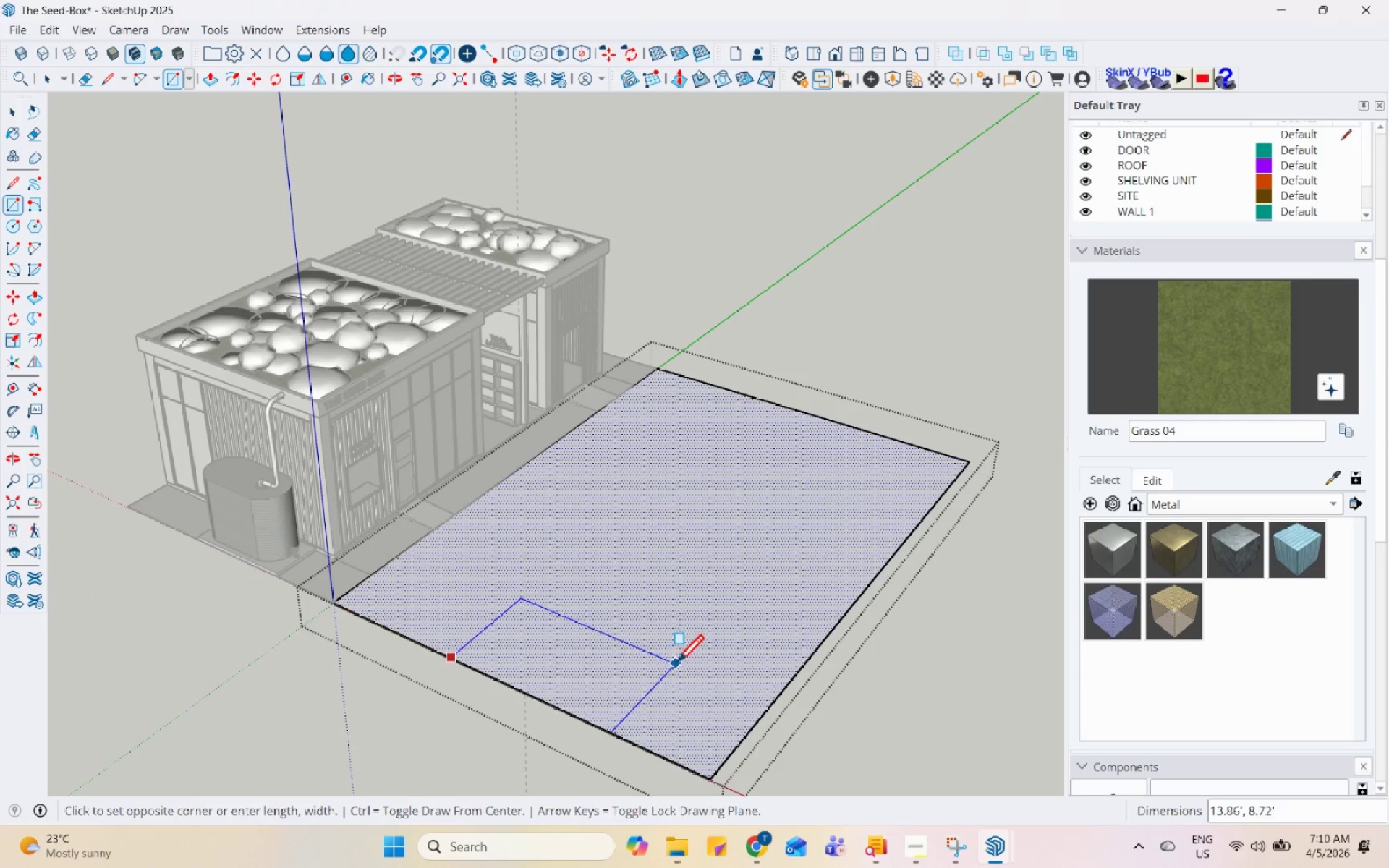 
left_click([686, 671])
 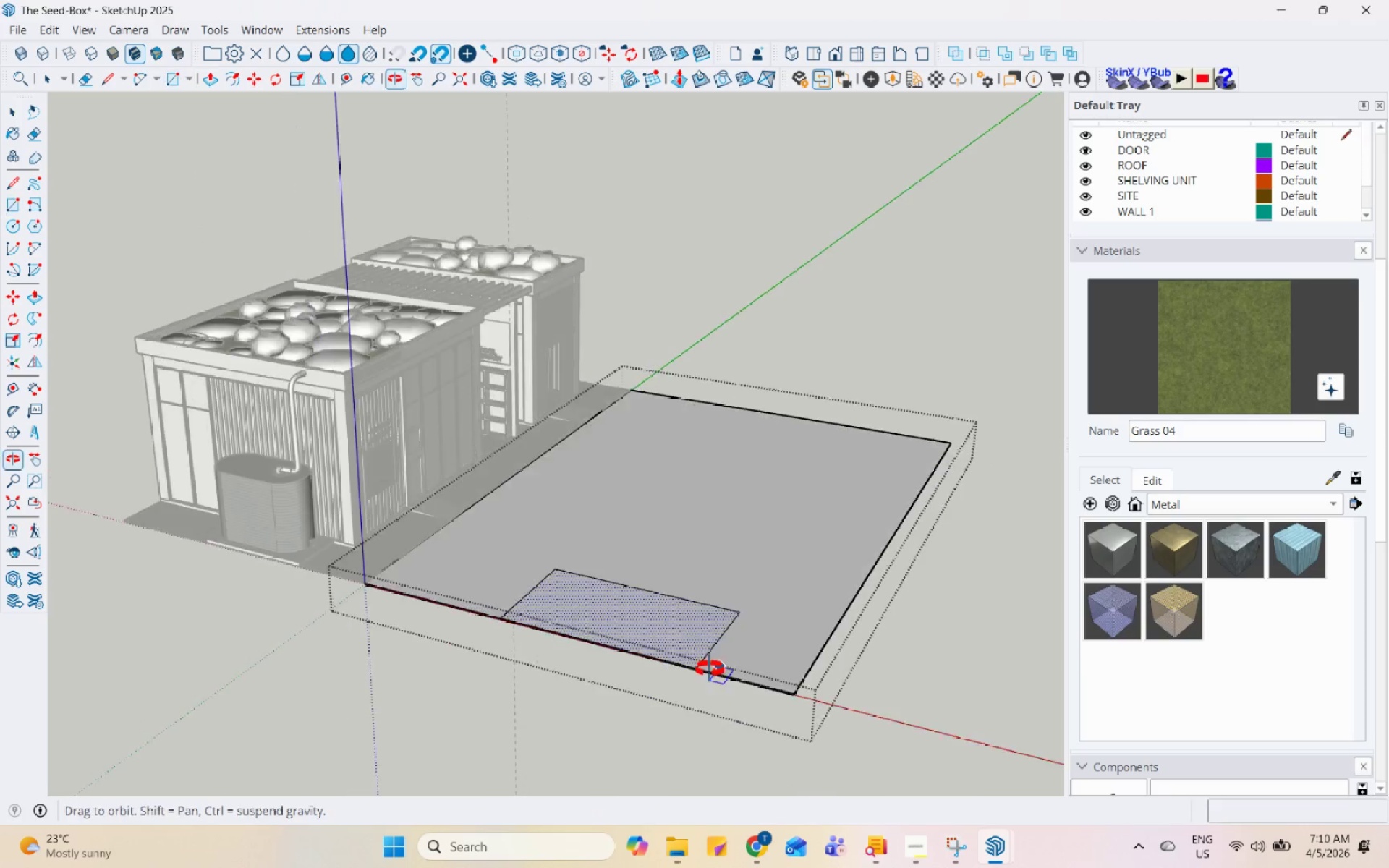 
key(Space)
 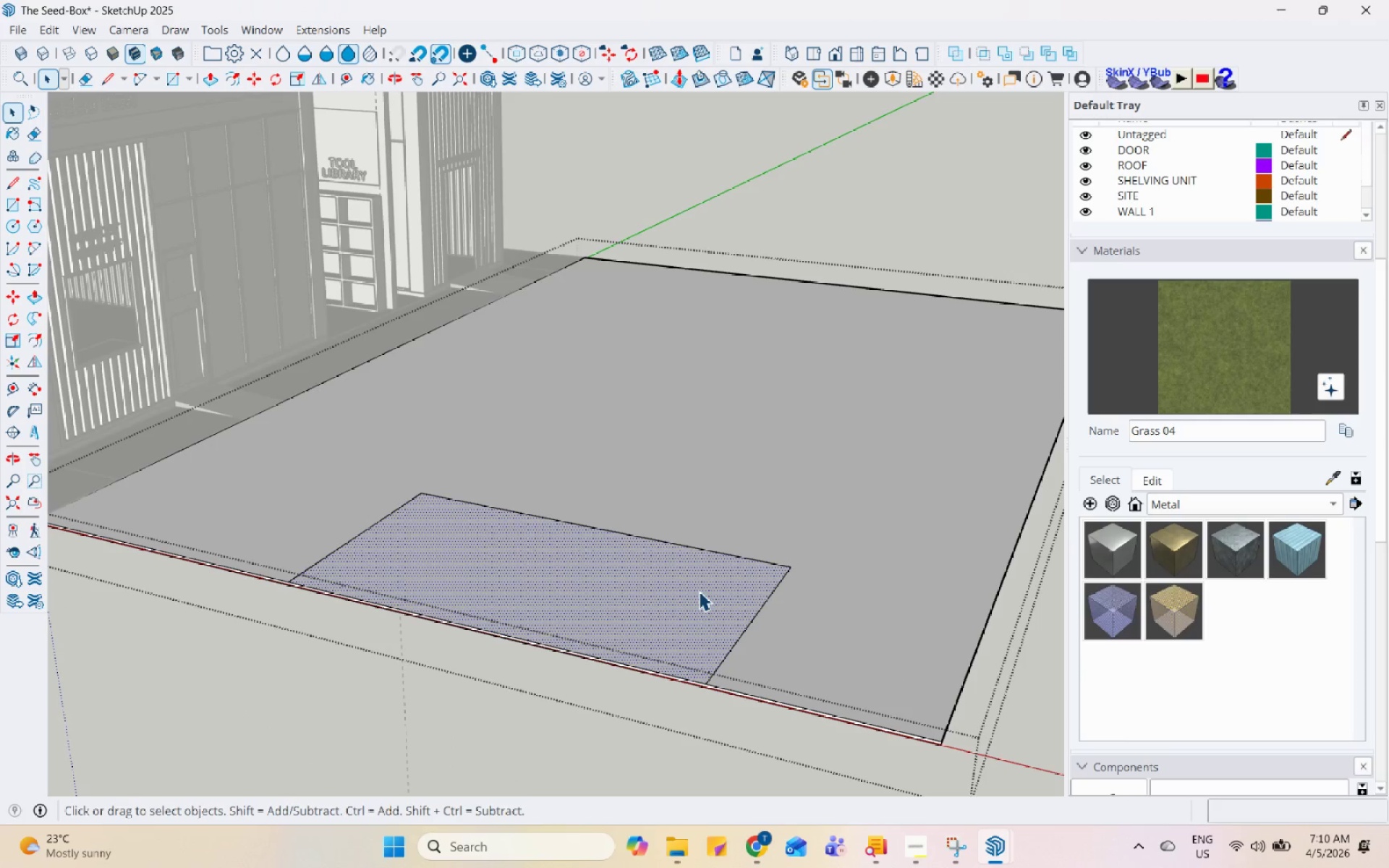 
scroll: coordinate [697, 591], scroll_direction: up, amount: 8.0
 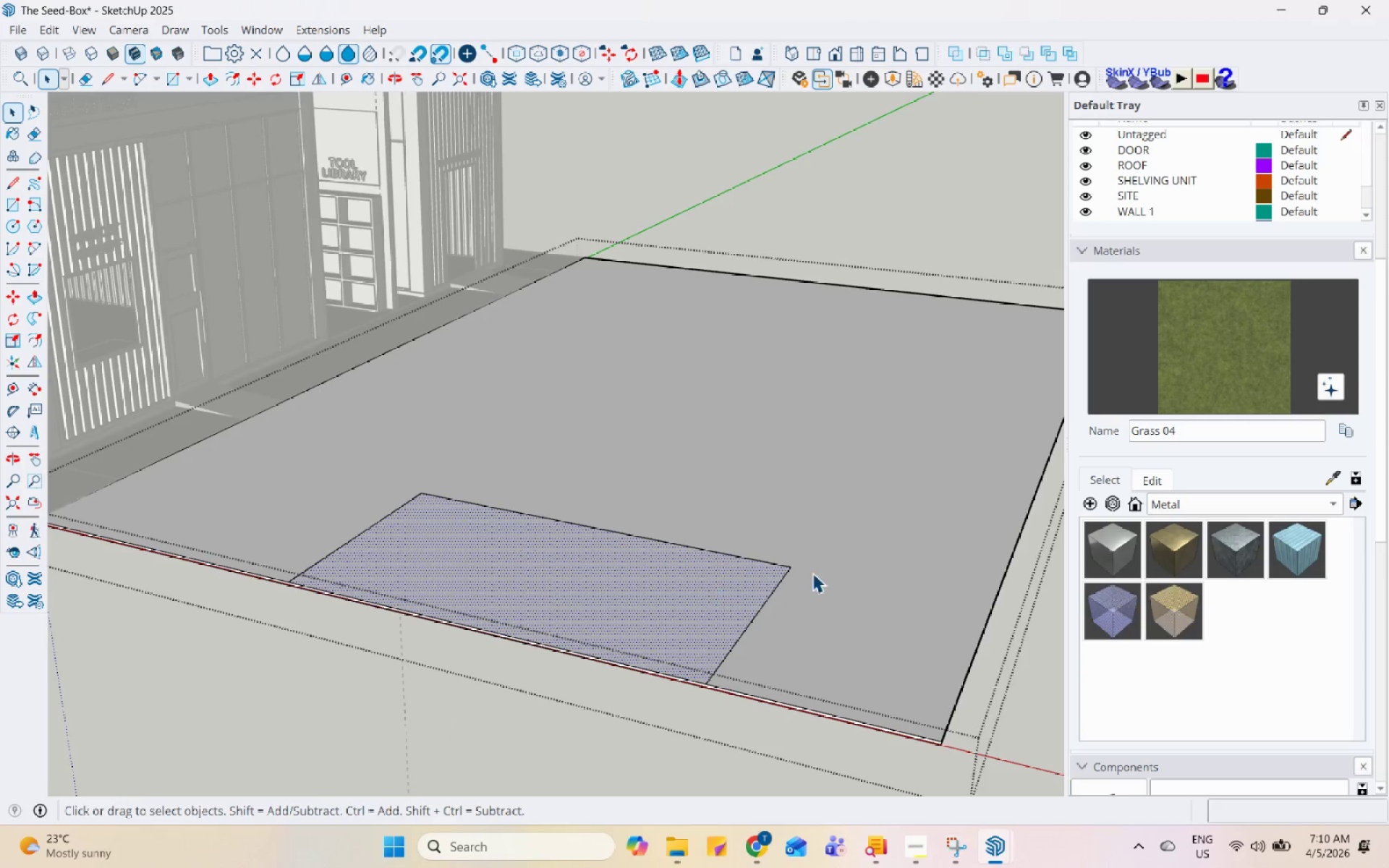 
left_click([859, 591])
 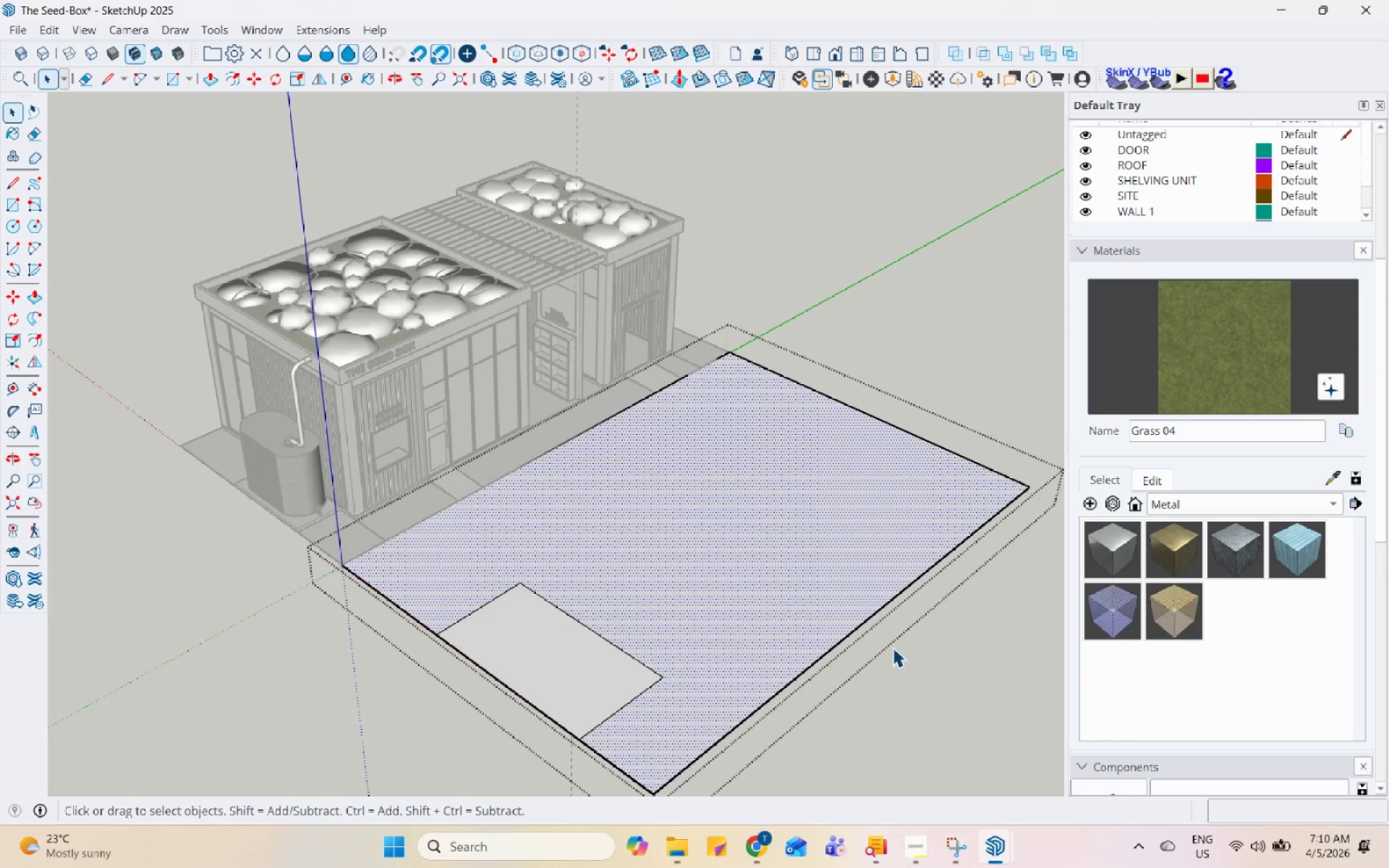 
scroll: coordinate [786, 574], scroll_direction: down, amount: 9.0
 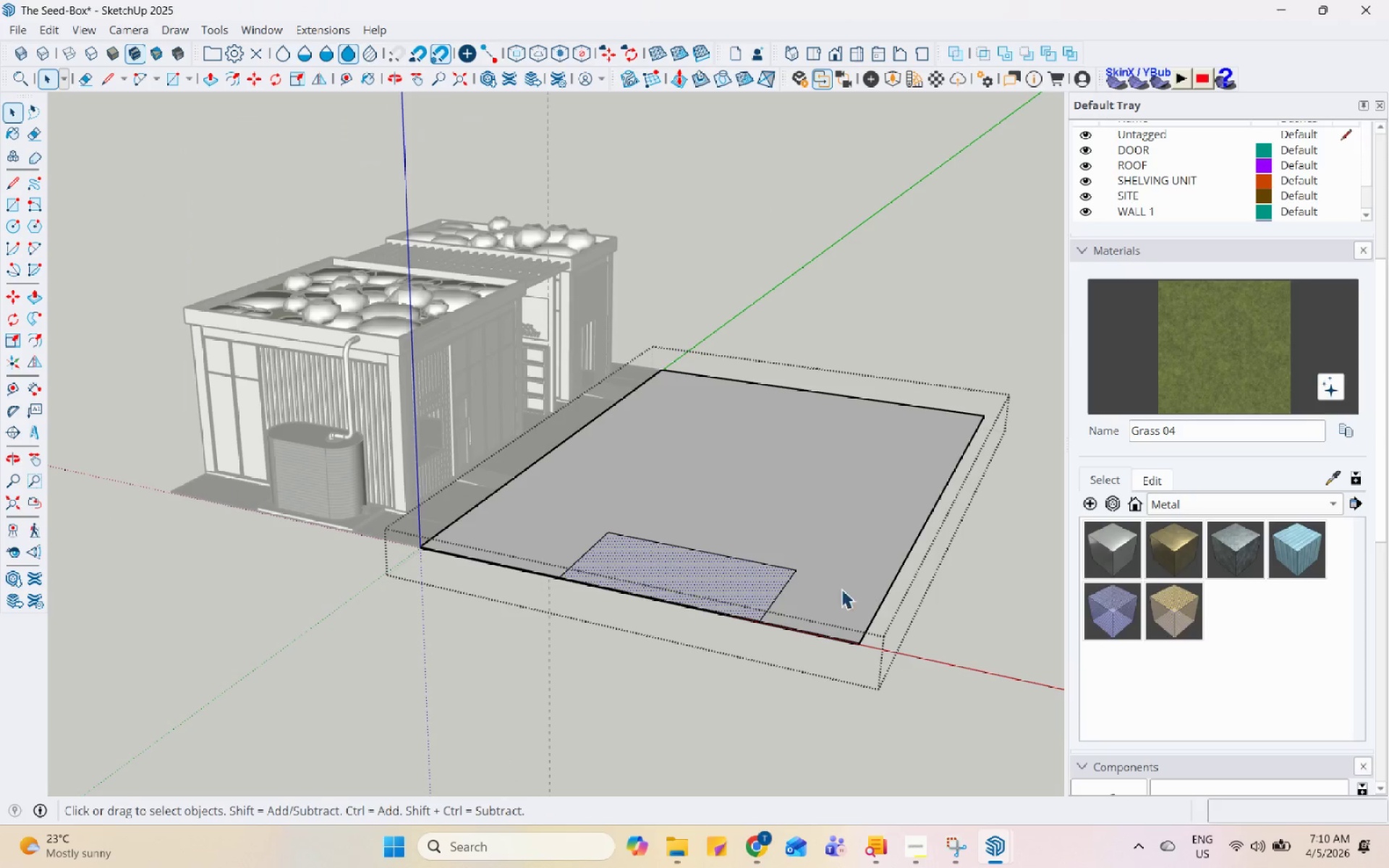 
key(Escape)
 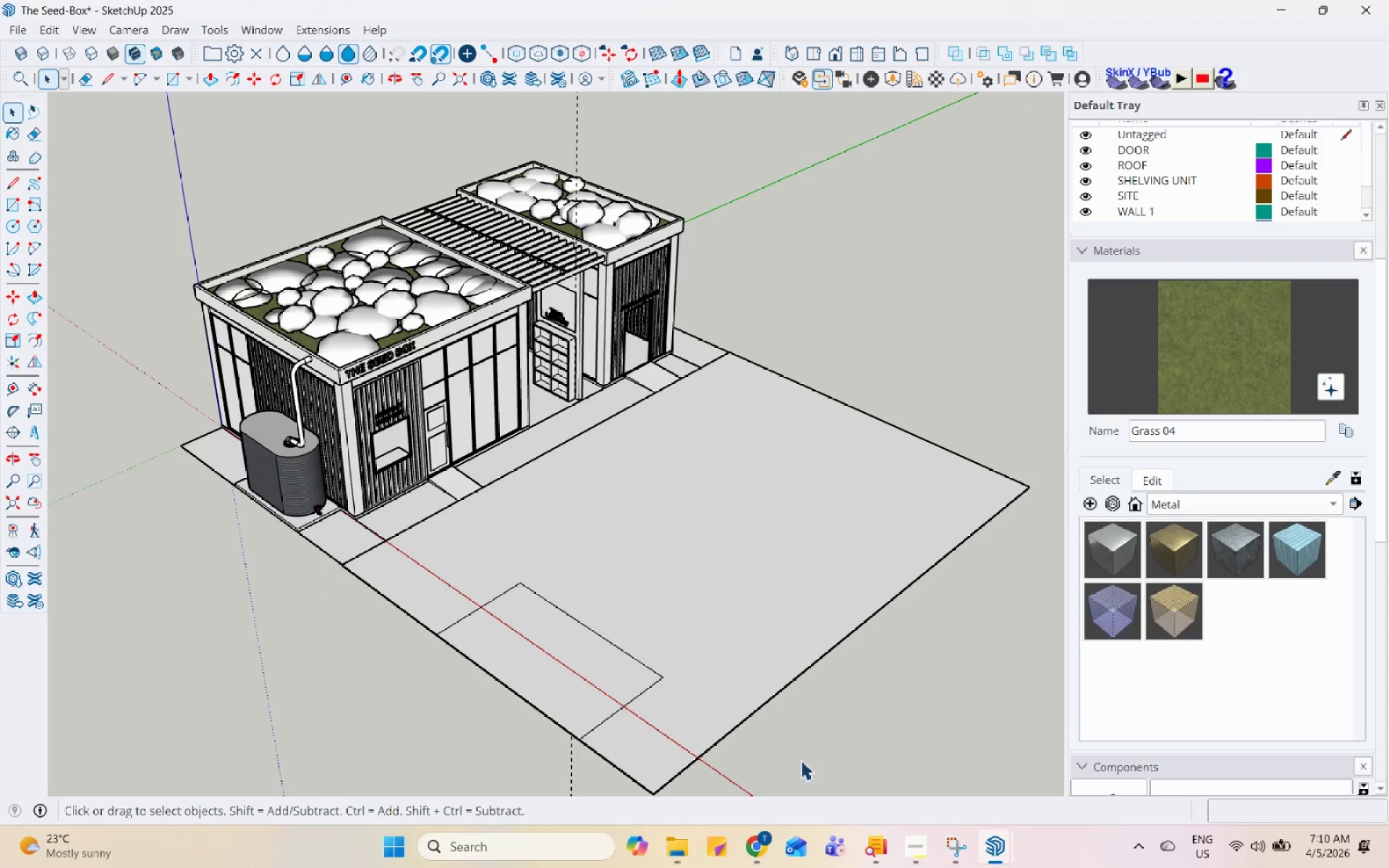 
key(Escape)
 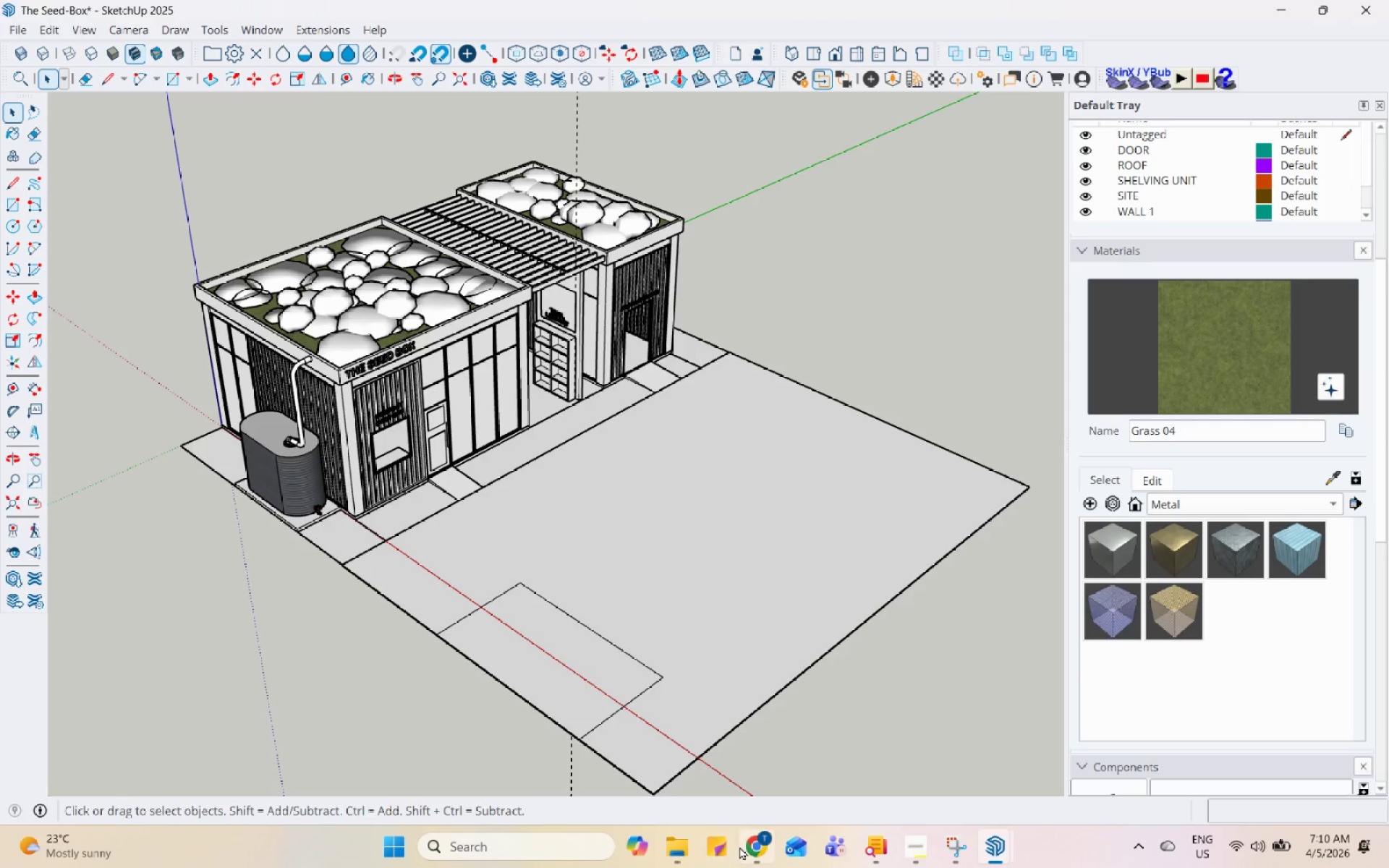 
left_click([744, 846])
 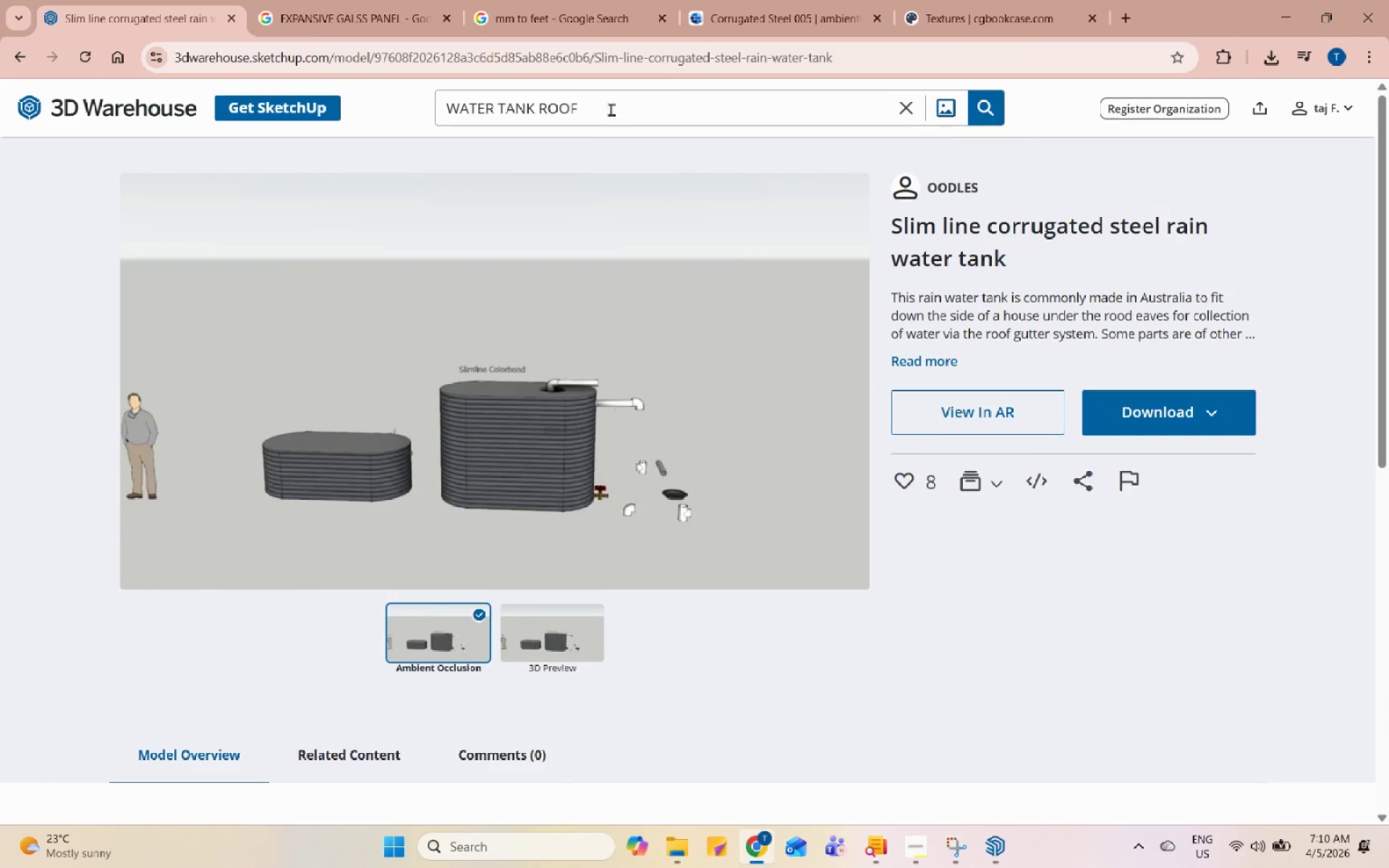 
double_click([619, 101])
 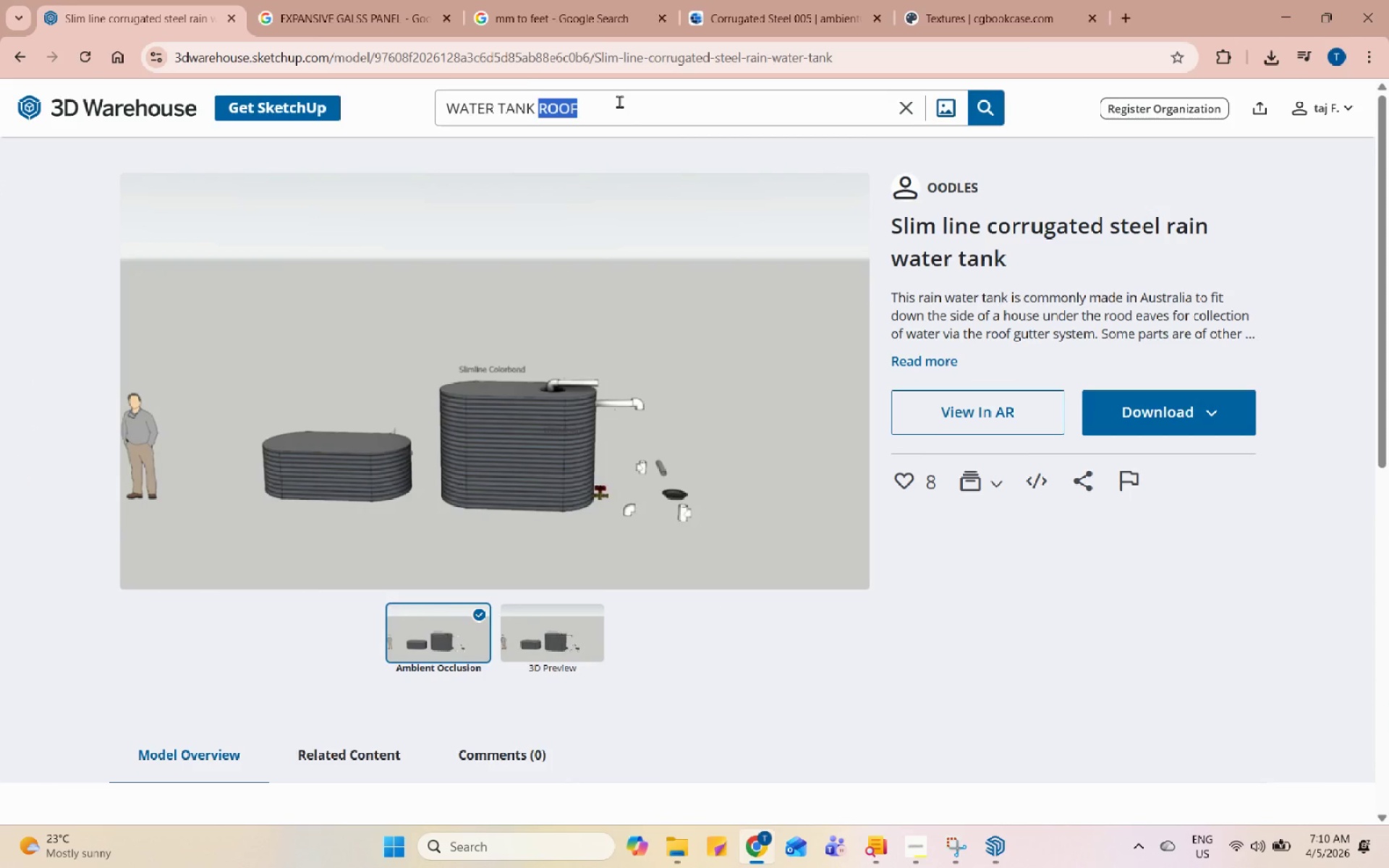 
triple_click([619, 101])
 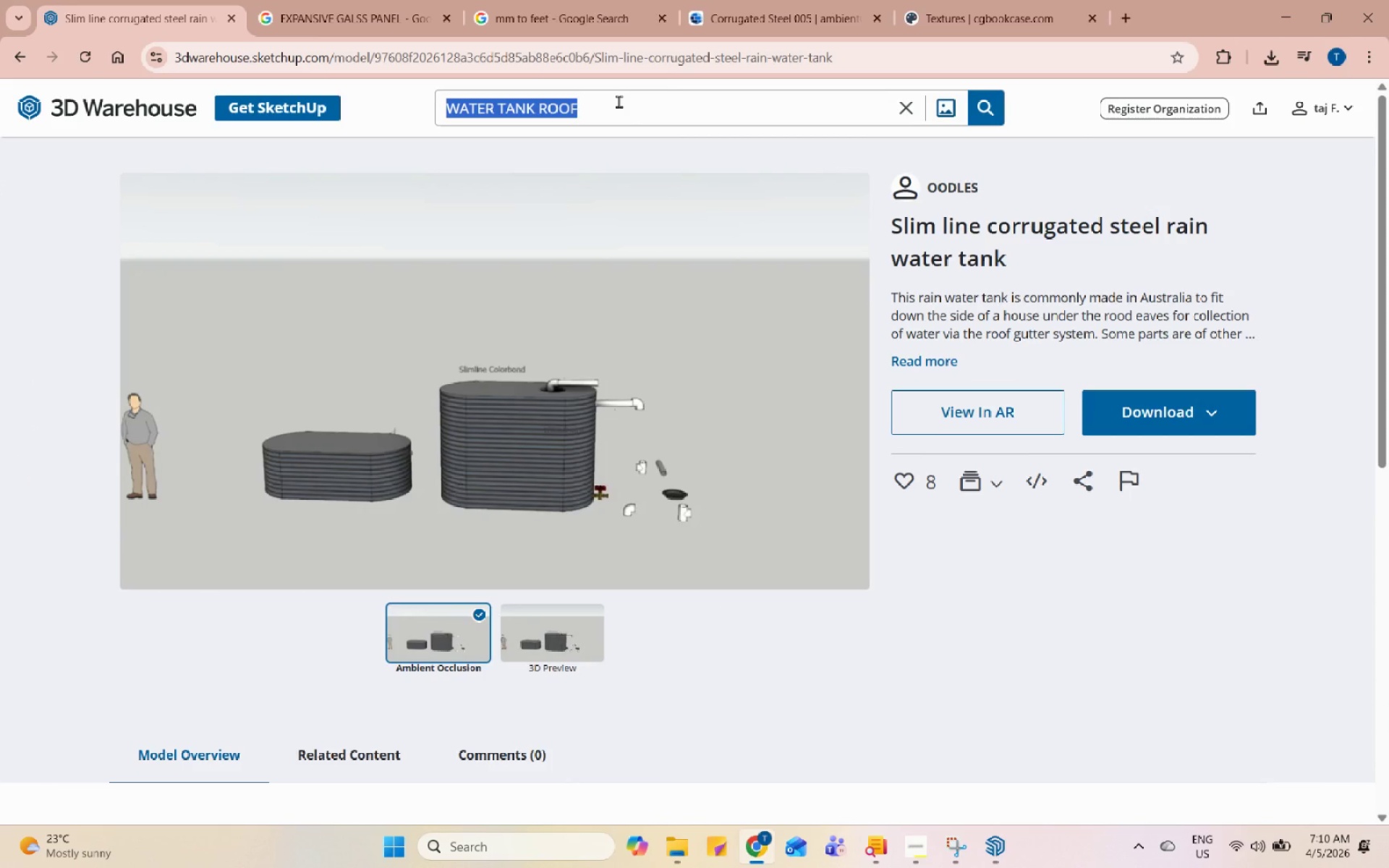 
type(PNATER BOXES)
 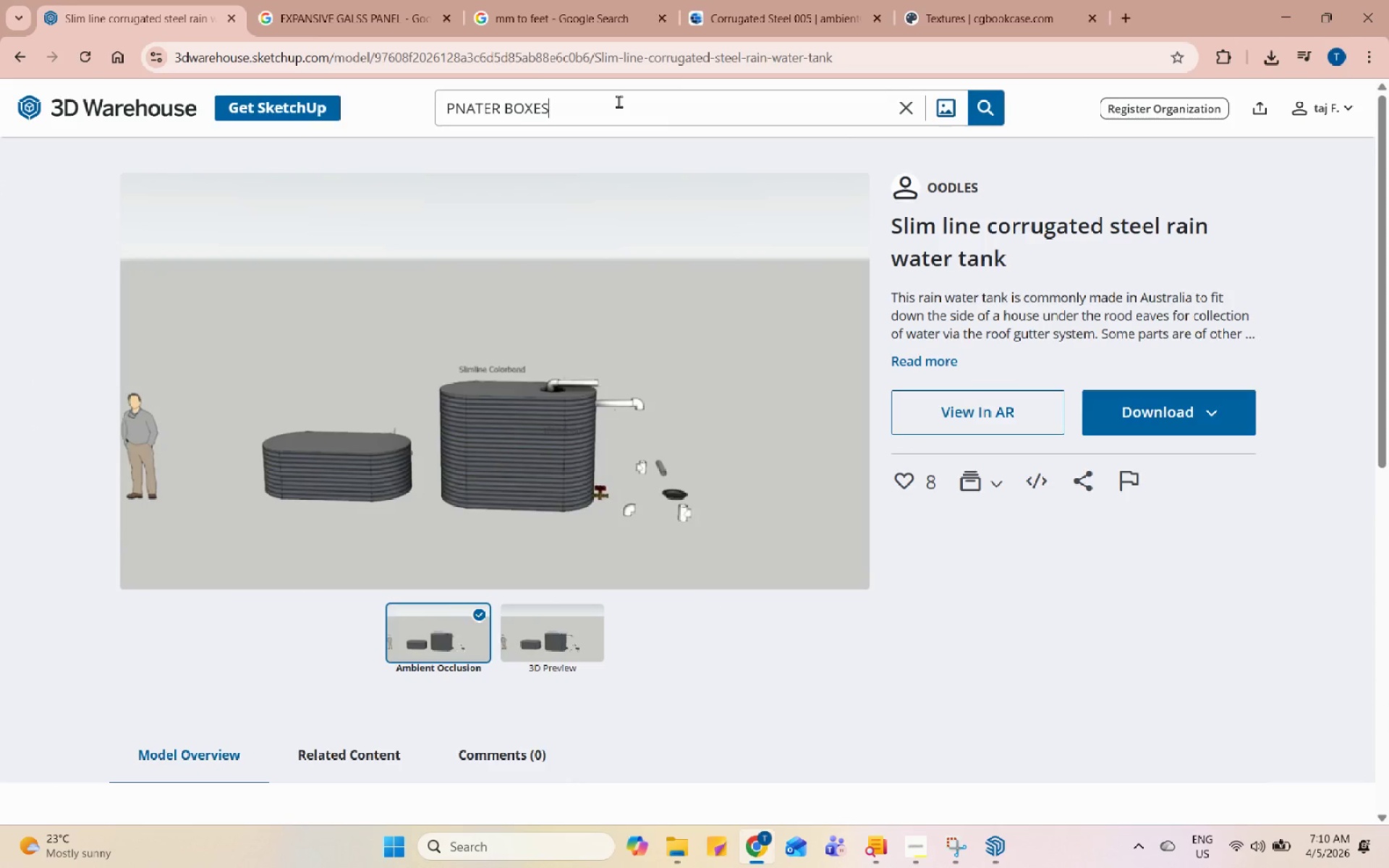 
key(Enter)
 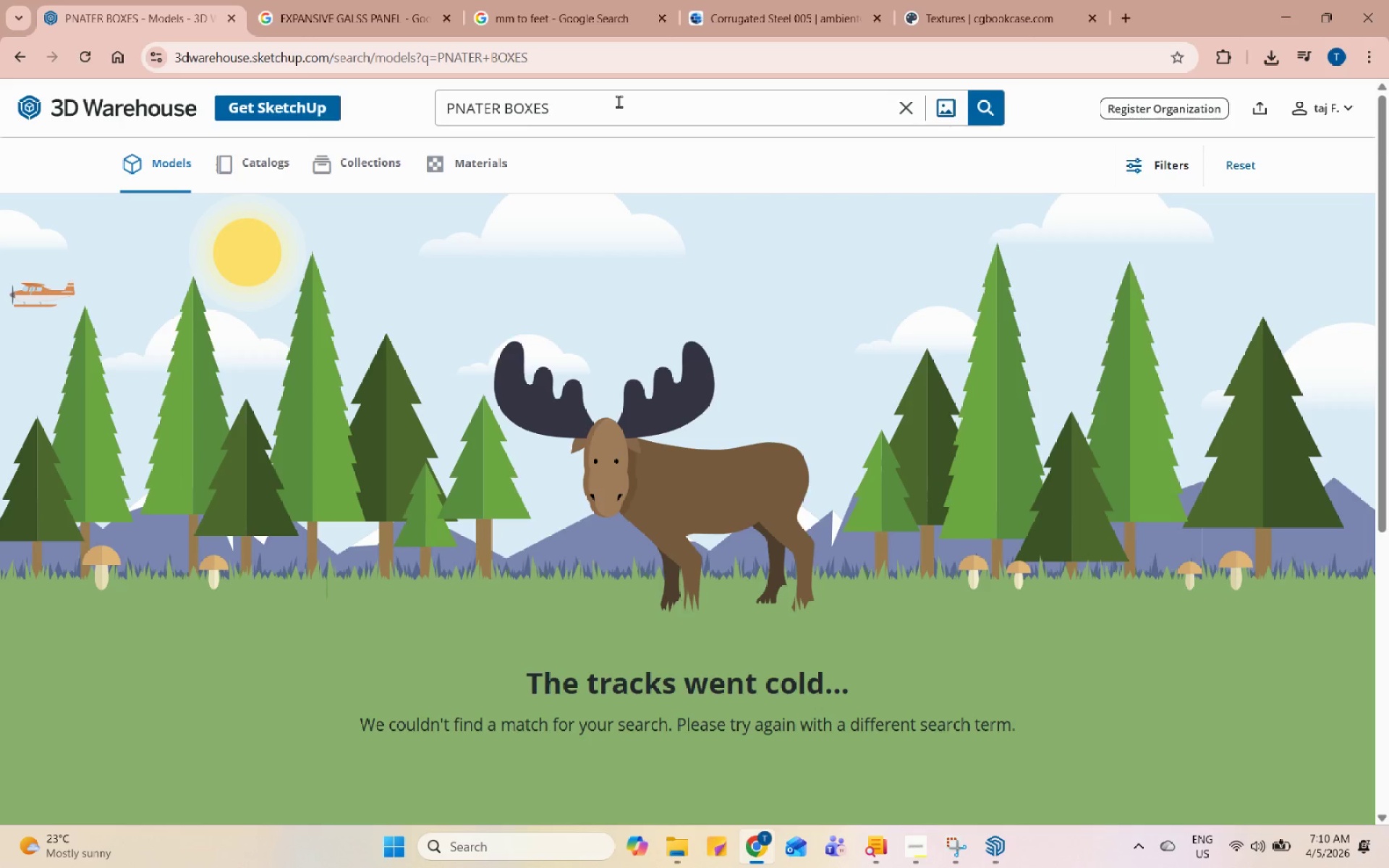 
double_click([619, 101])
 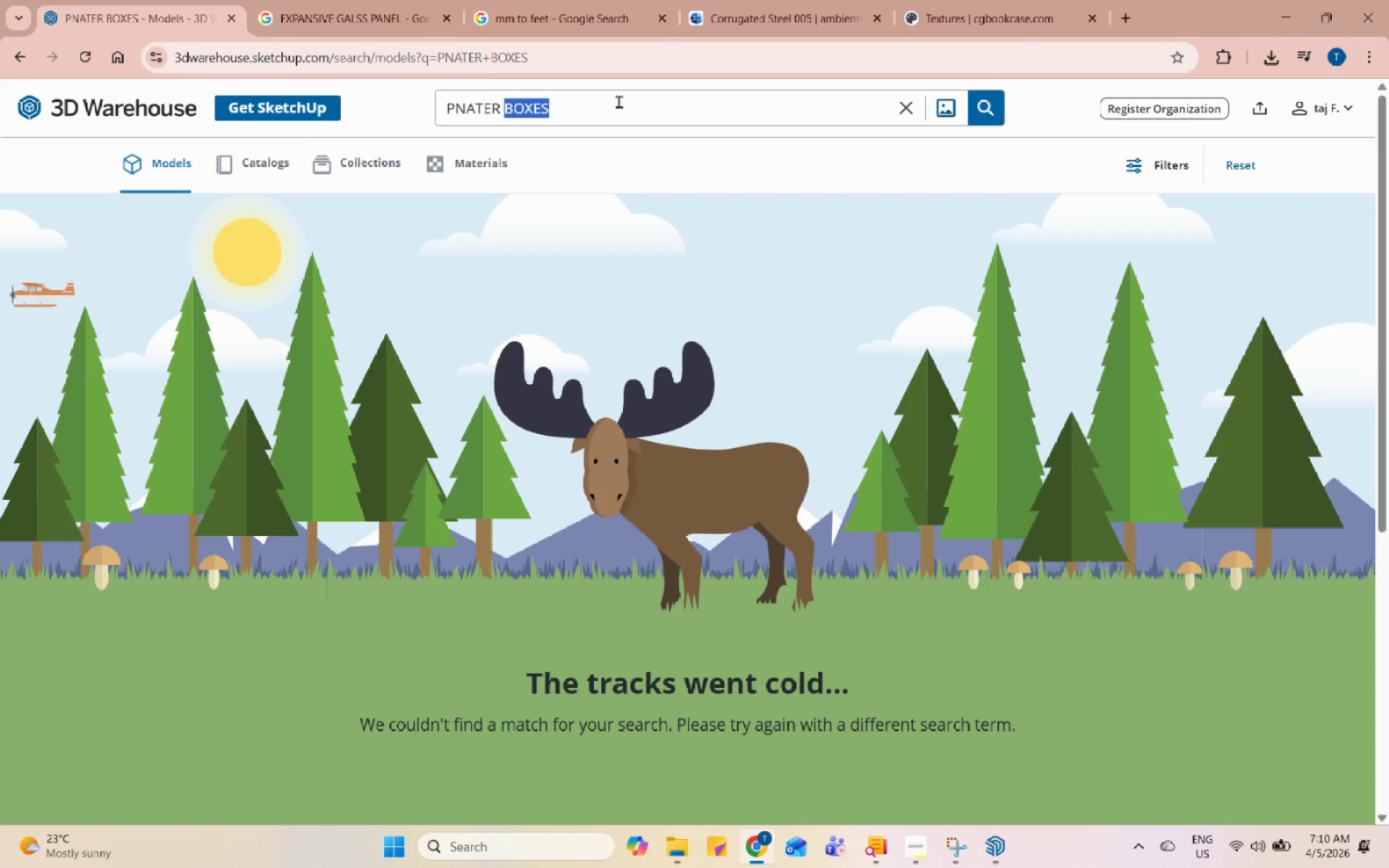 
triple_click([619, 101])
 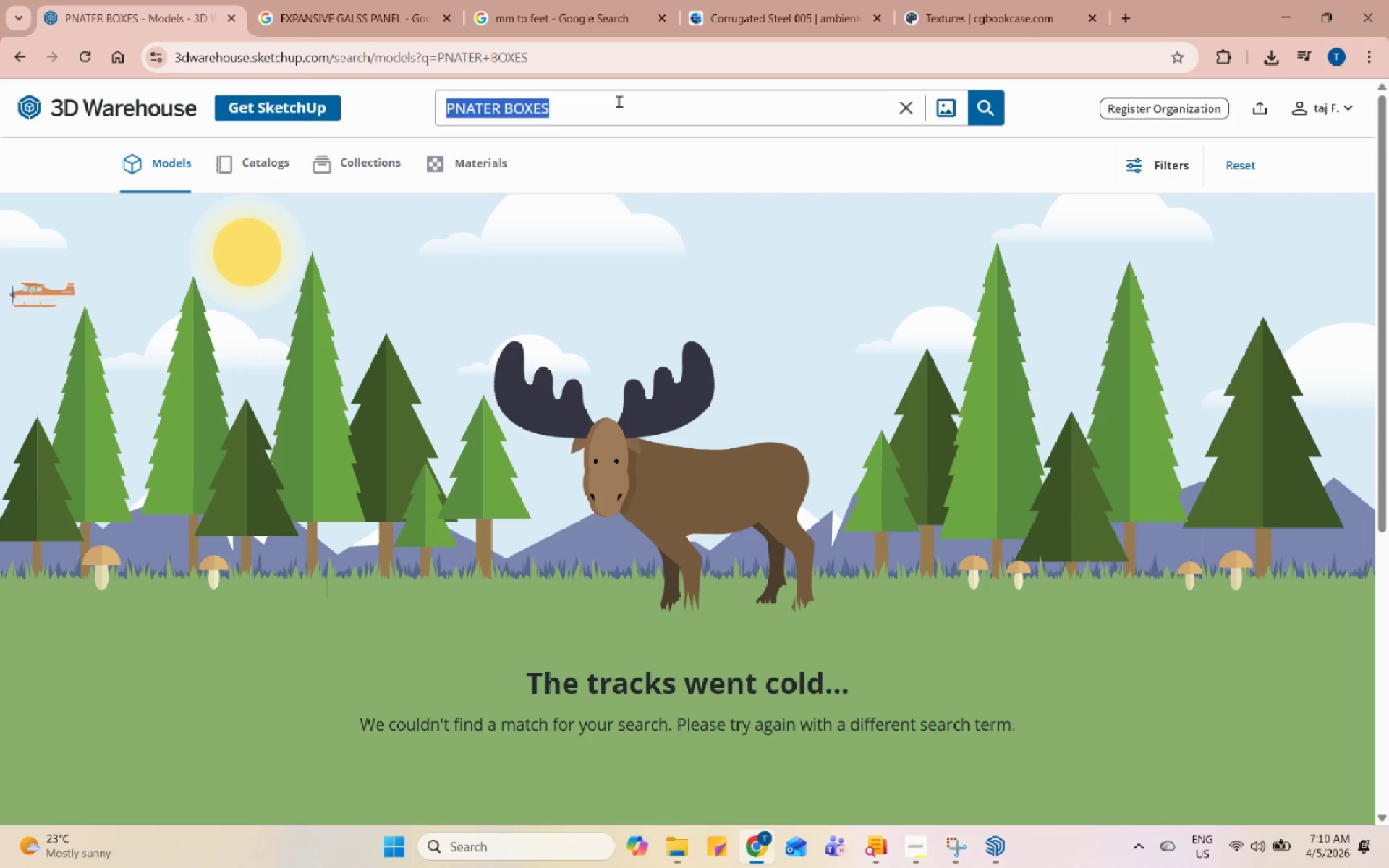 
type(PLANTER BOX)
 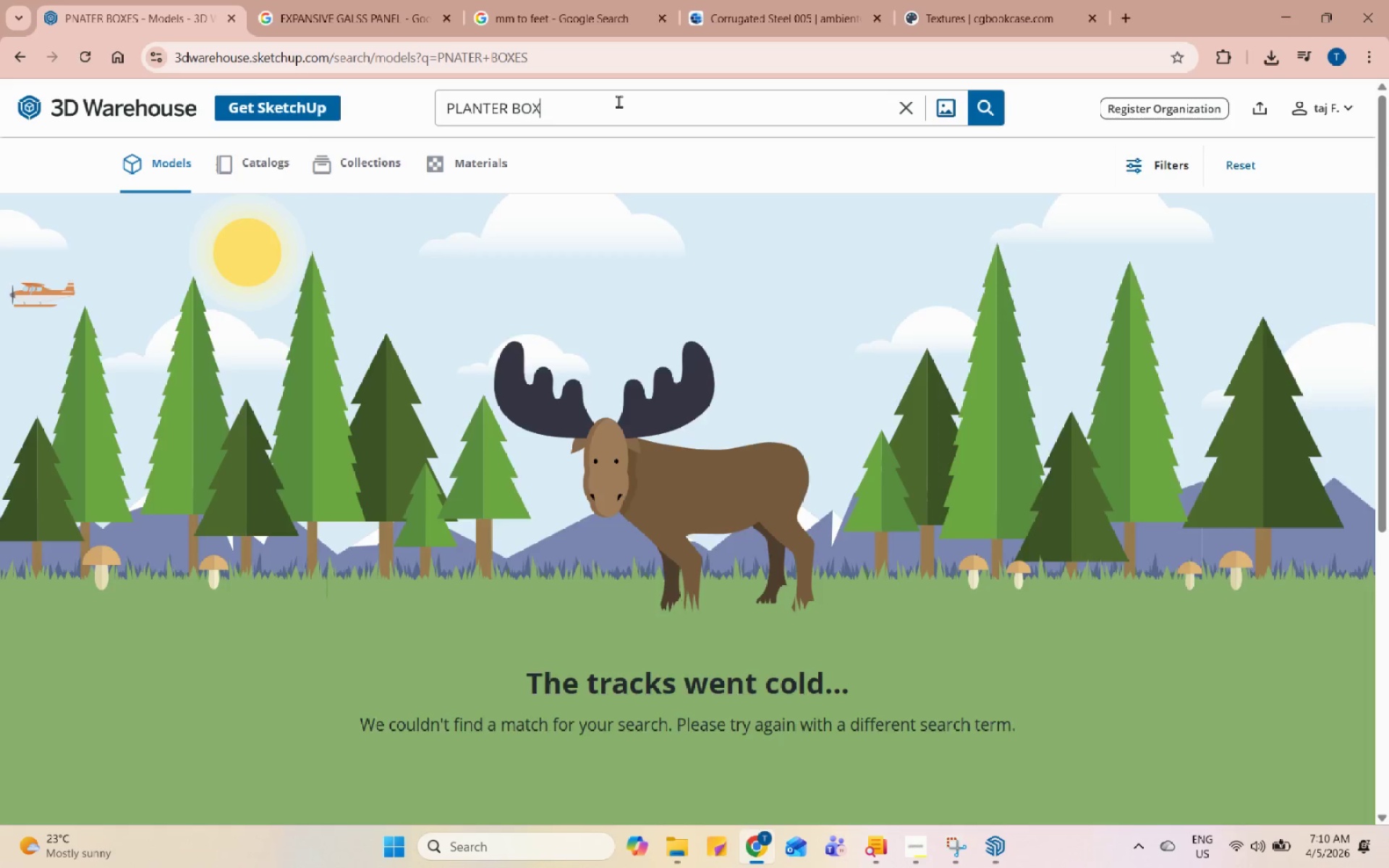 
key(Enter)
 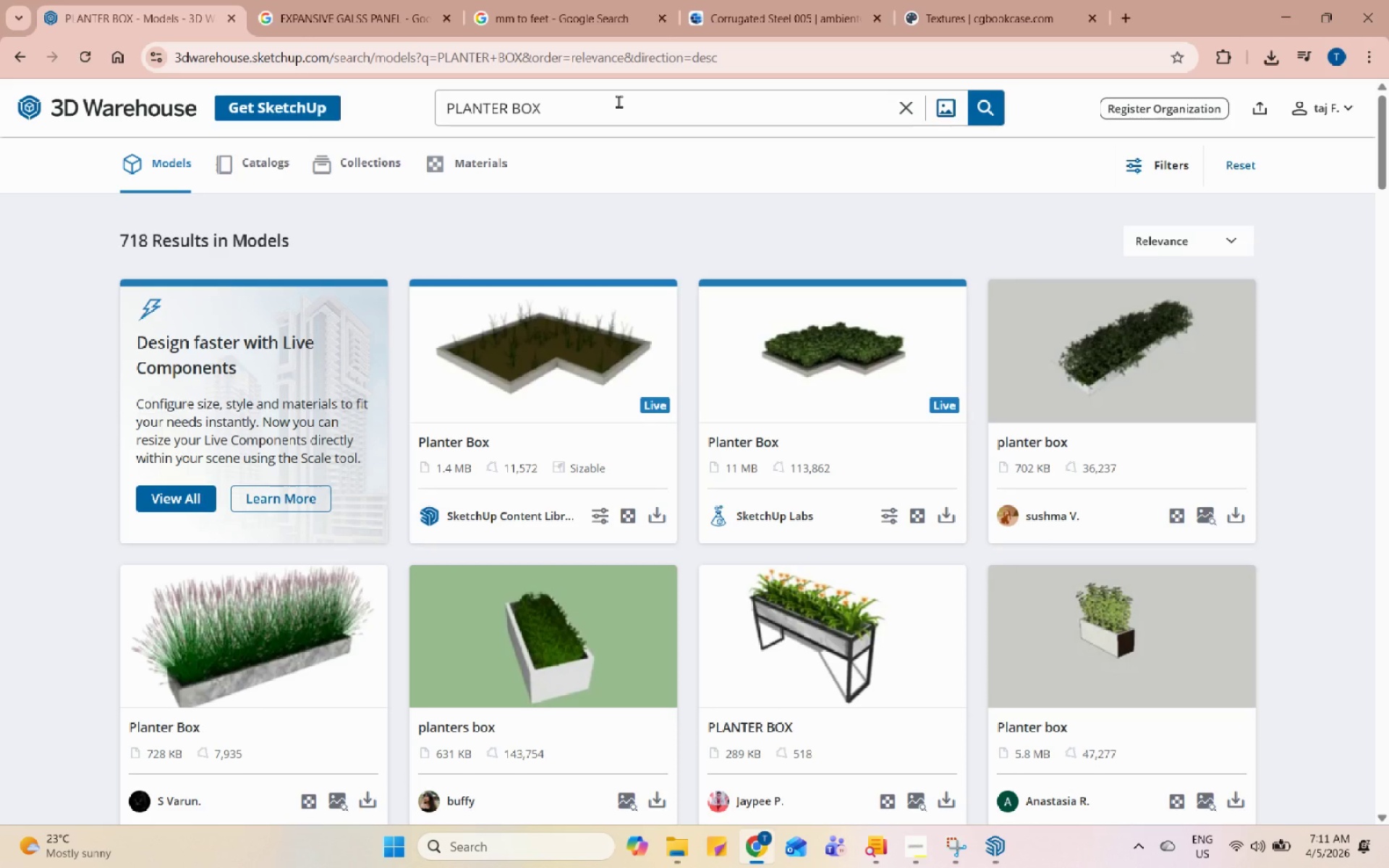 
wait(7.19)
 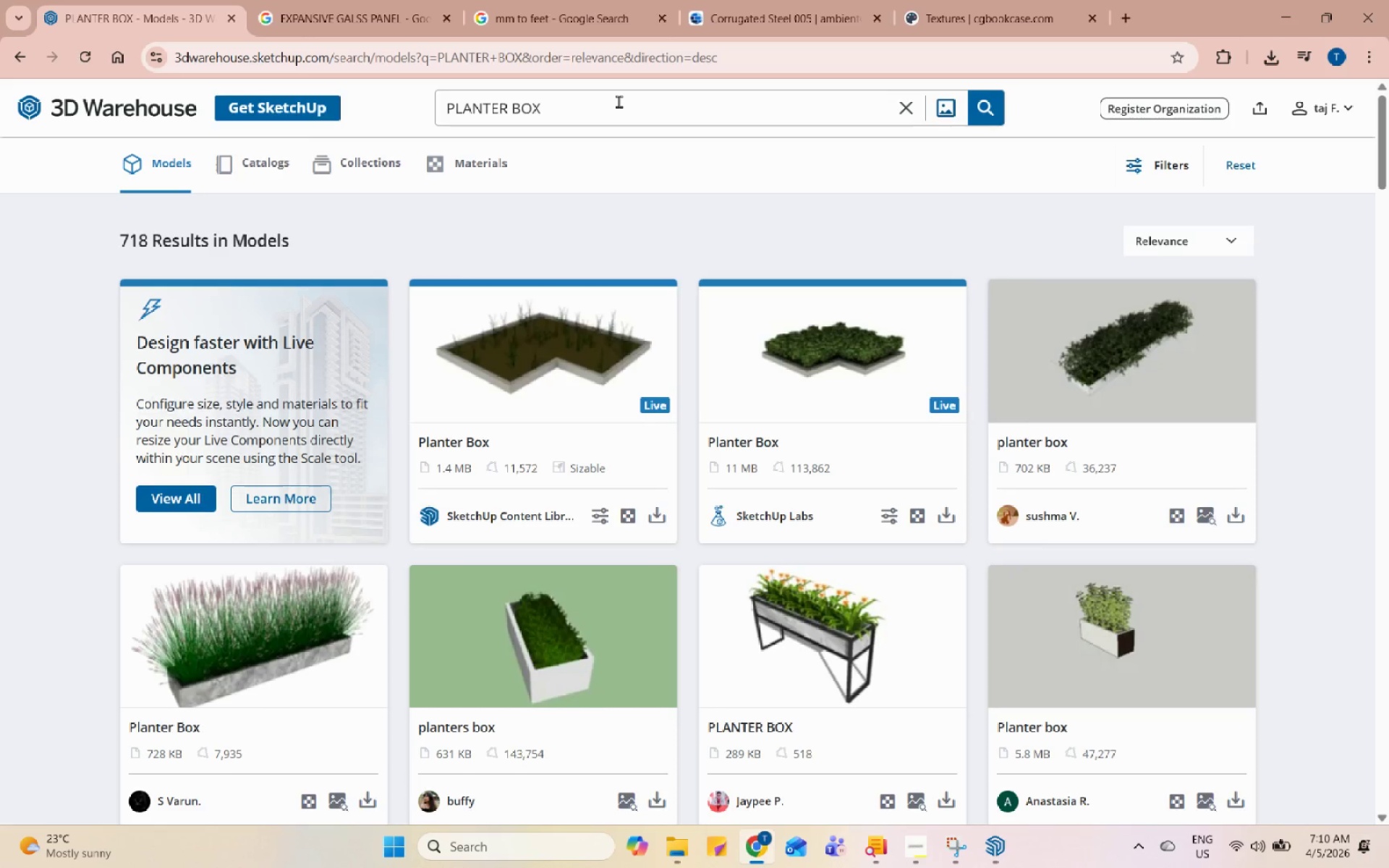 
scroll: coordinate [527, 536], scroll_direction: down, amount: 27.0
 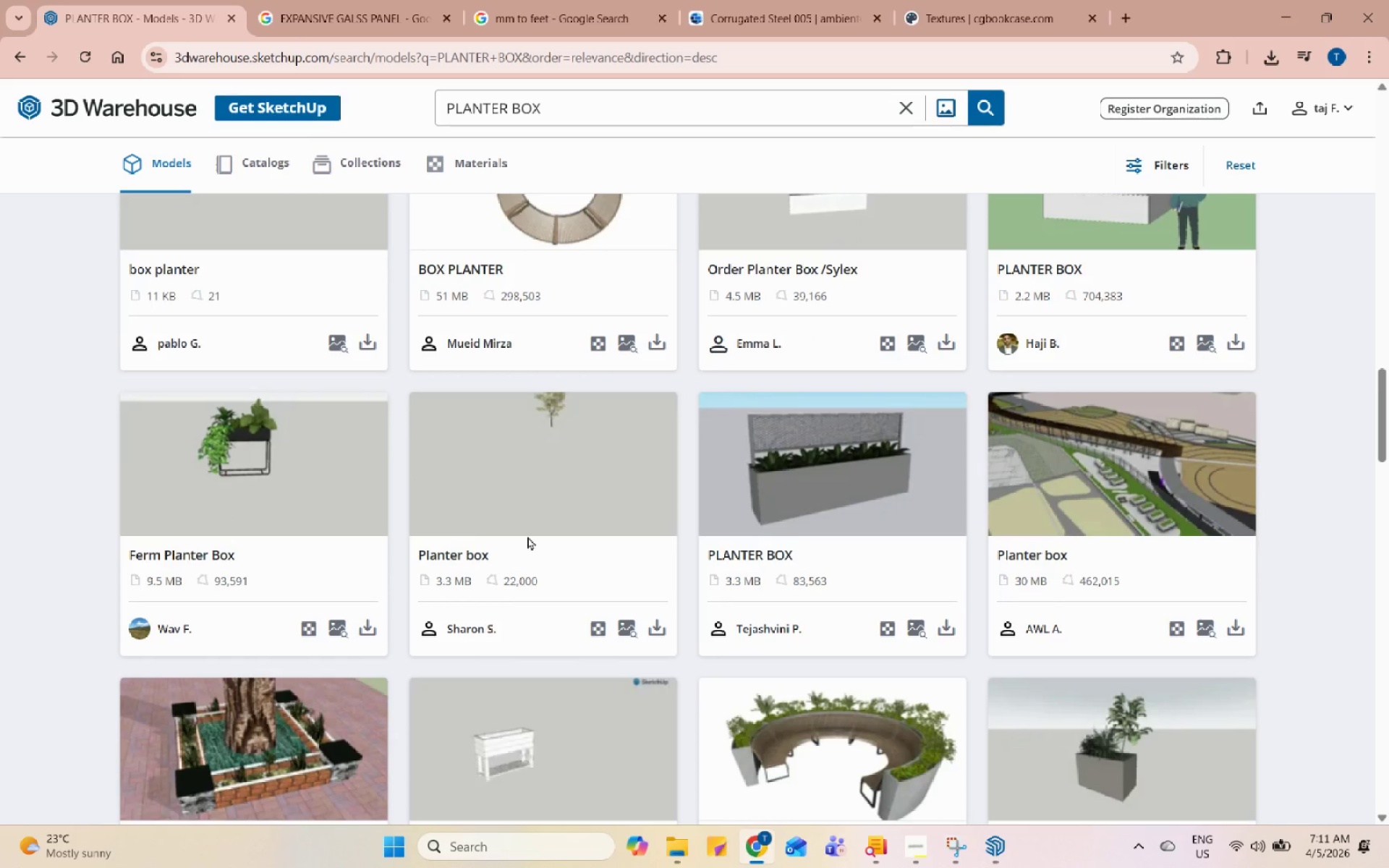 
scroll: coordinate [931, 647], scroll_direction: down, amount: 12.0
 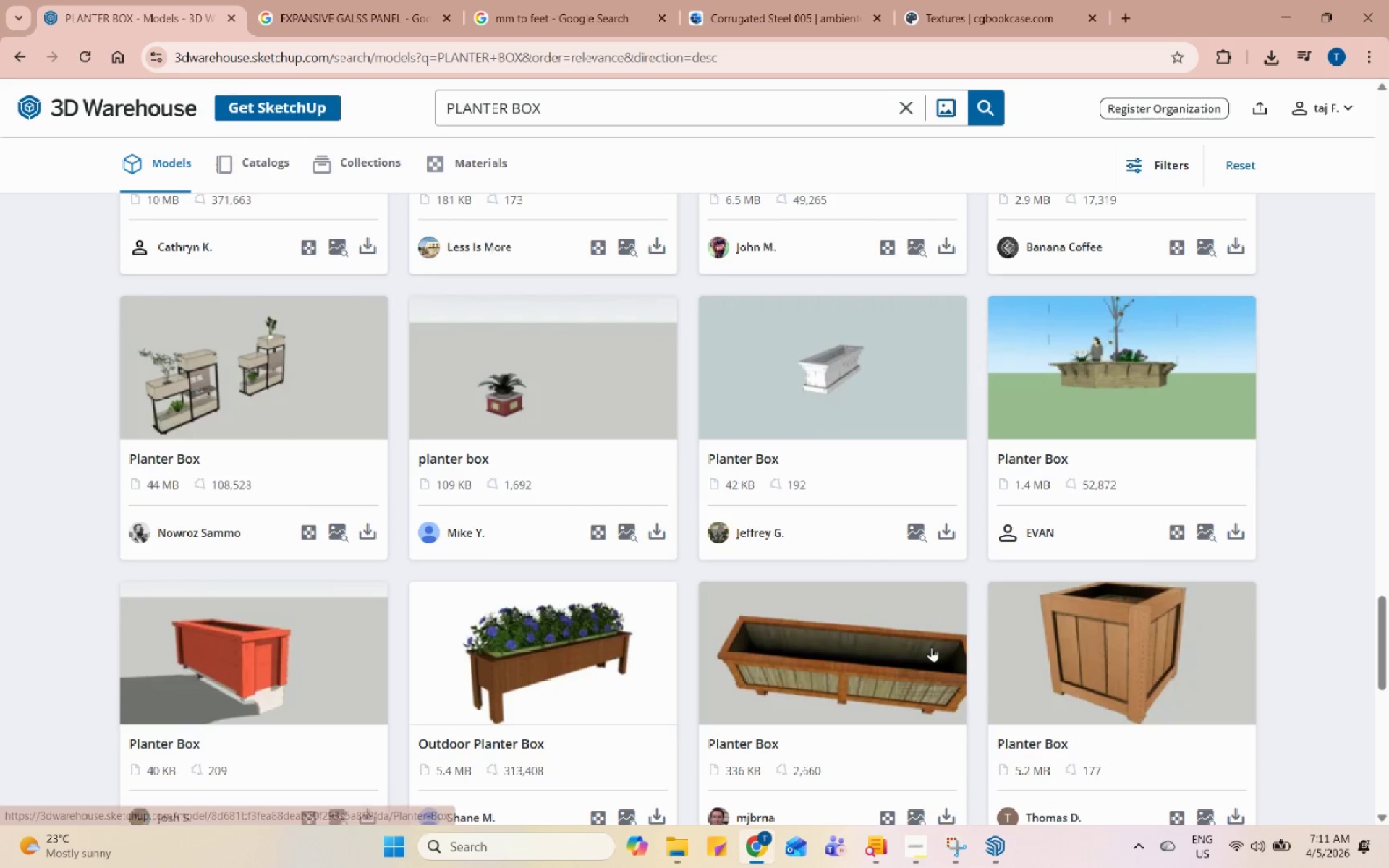 
left_click([666, 678])
 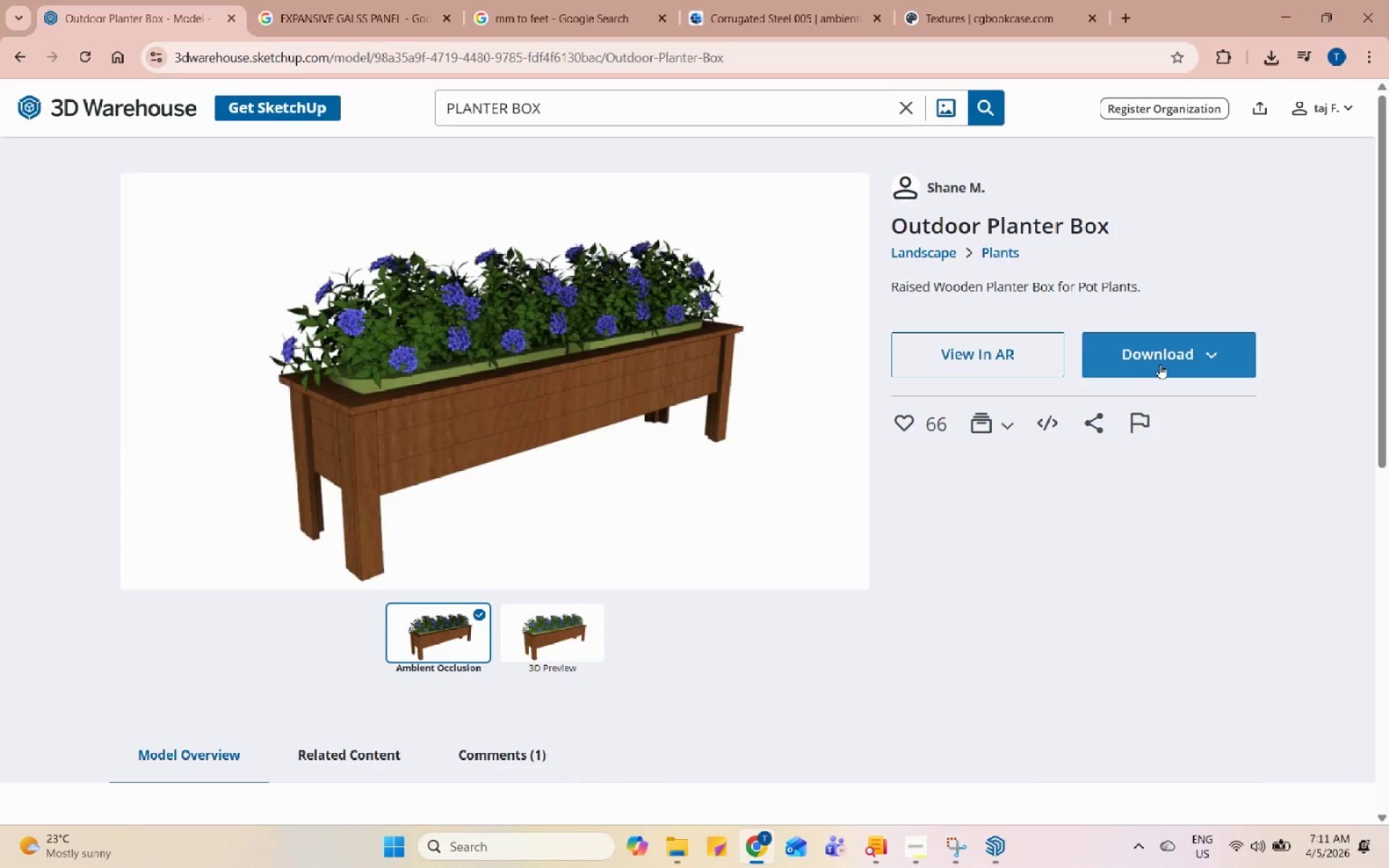 
double_click([1205, 396])
 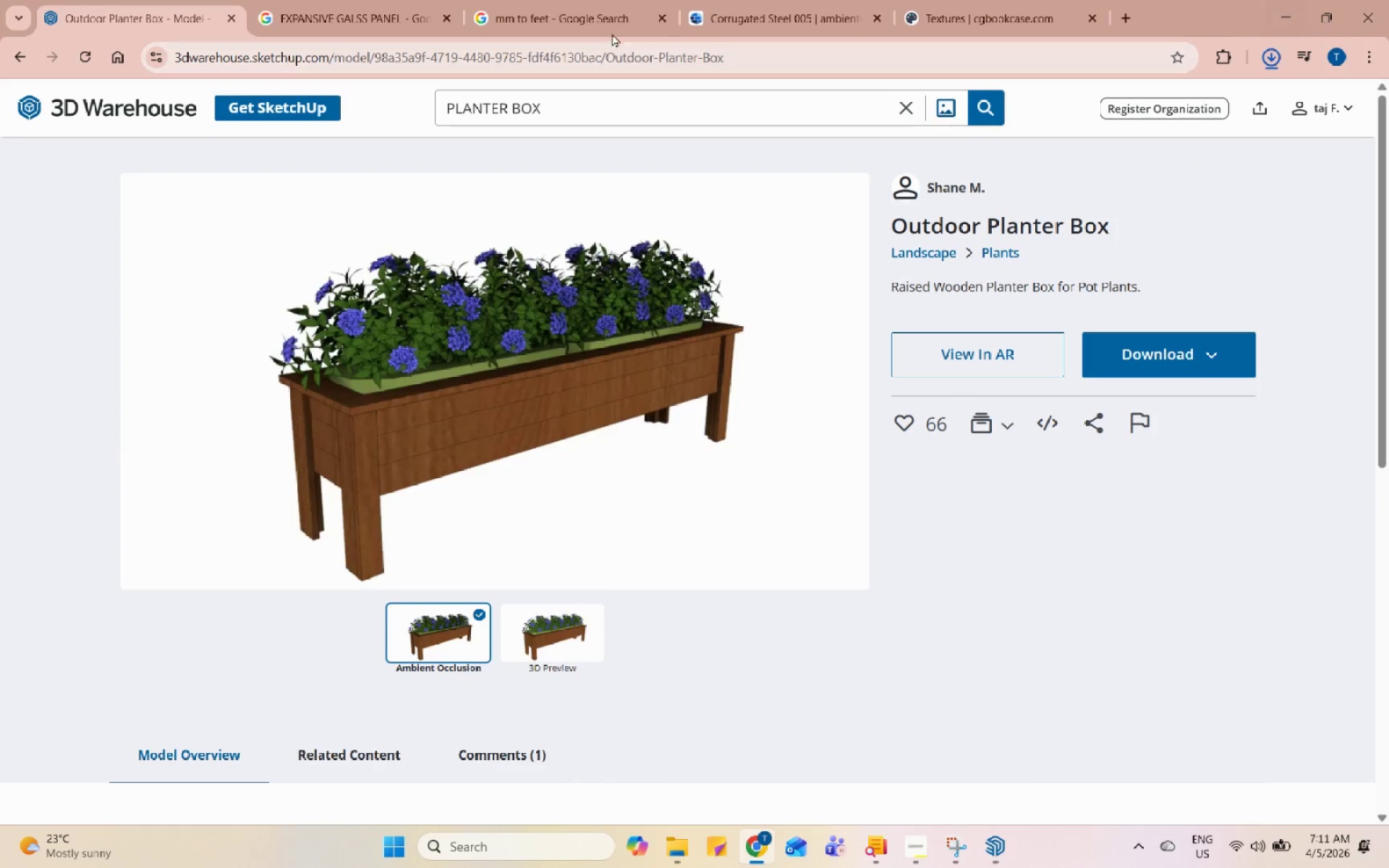 
left_click([9, 53])
 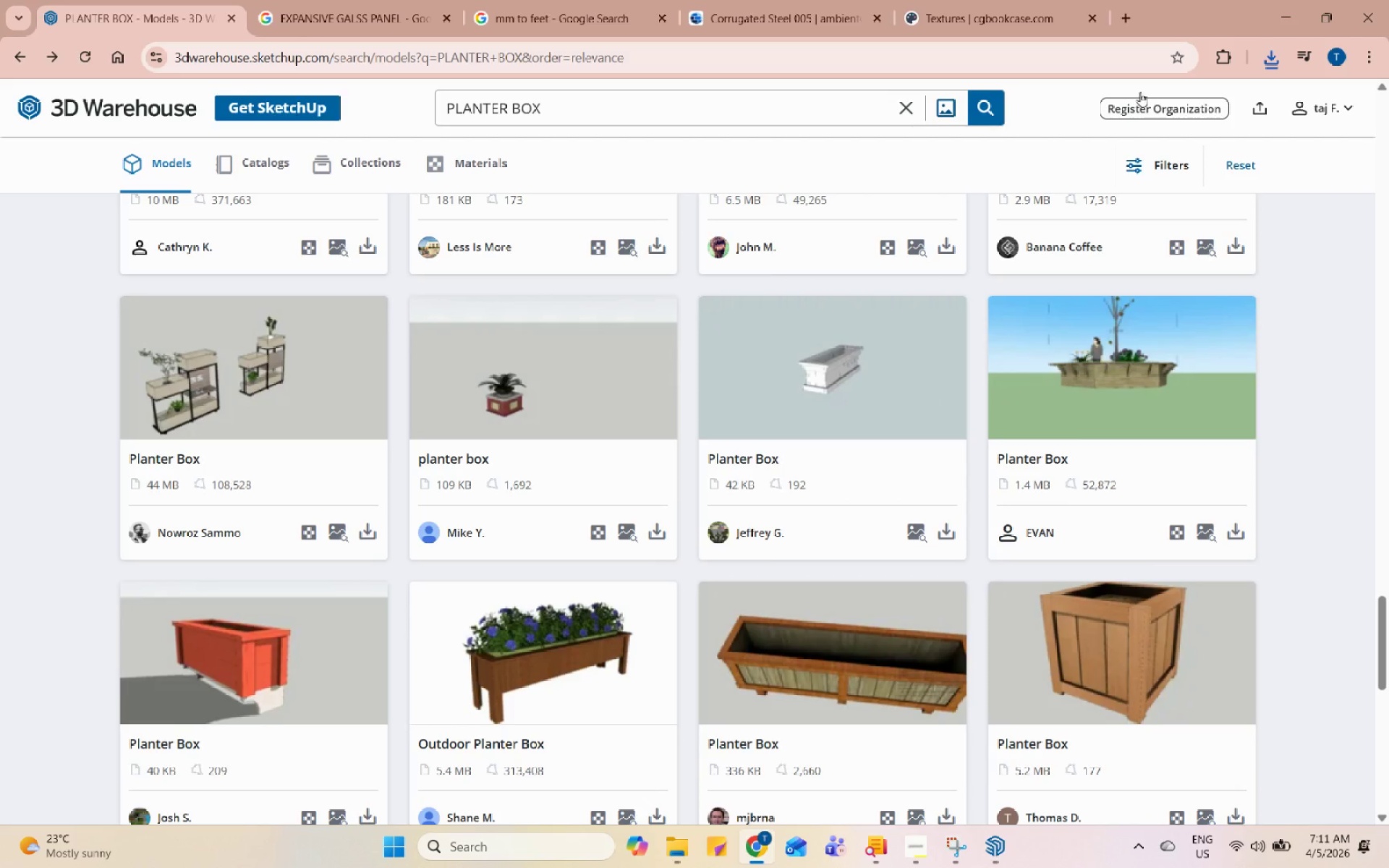 
left_click([1289, 11])
 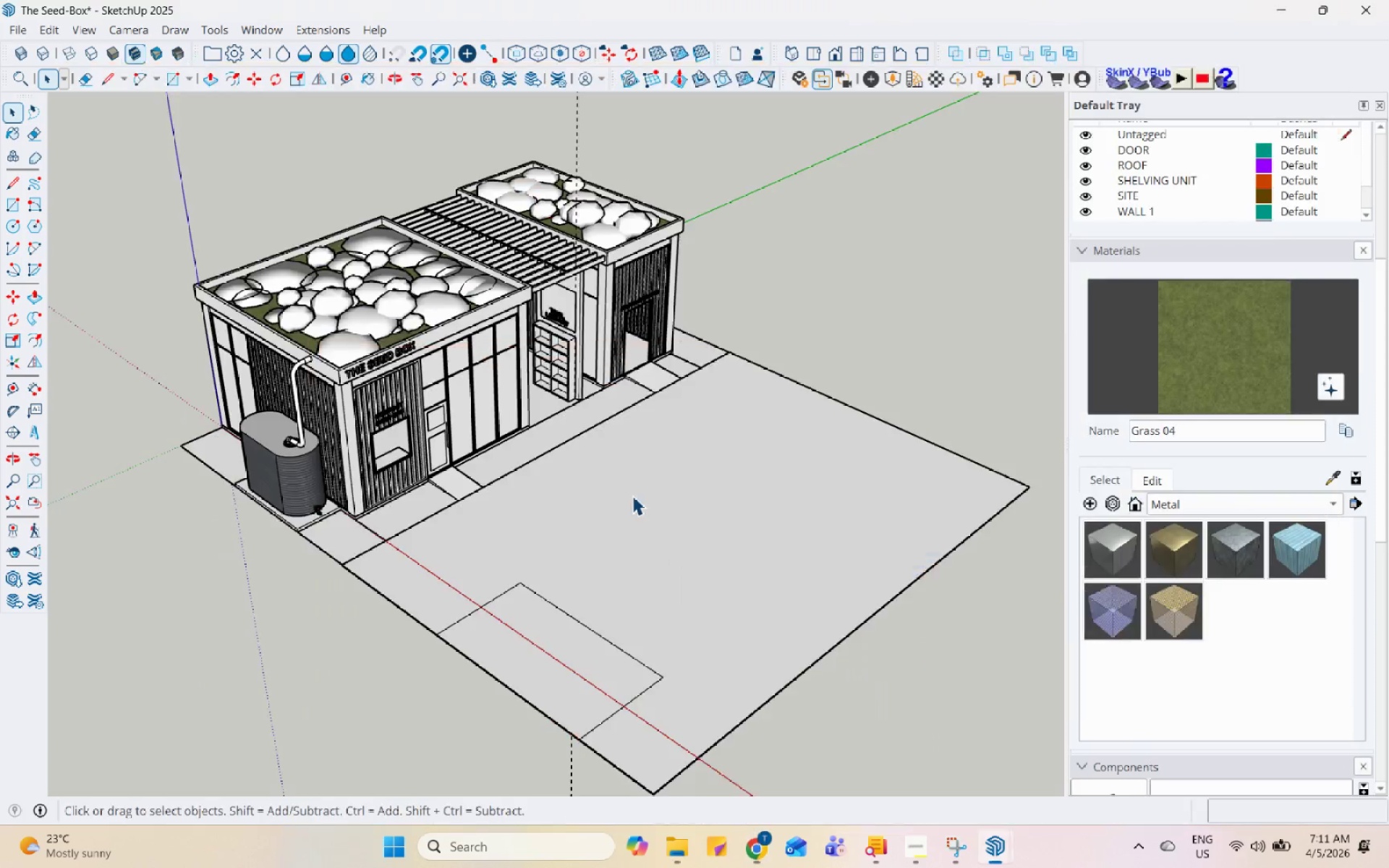 
scroll: coordinate [632, 499], scroll_direction: down, amount: 2.0
 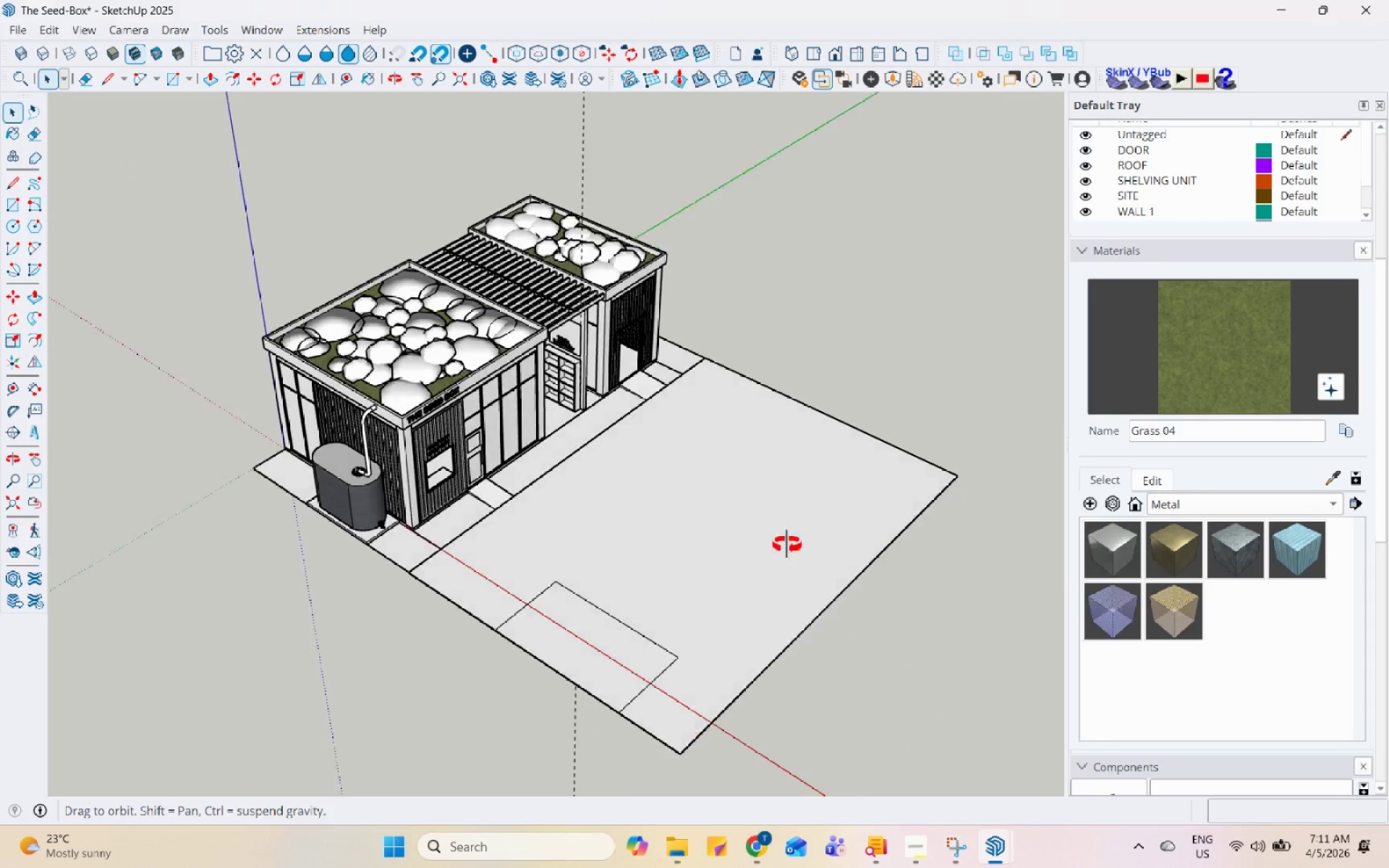 
left_click([620, 645])
 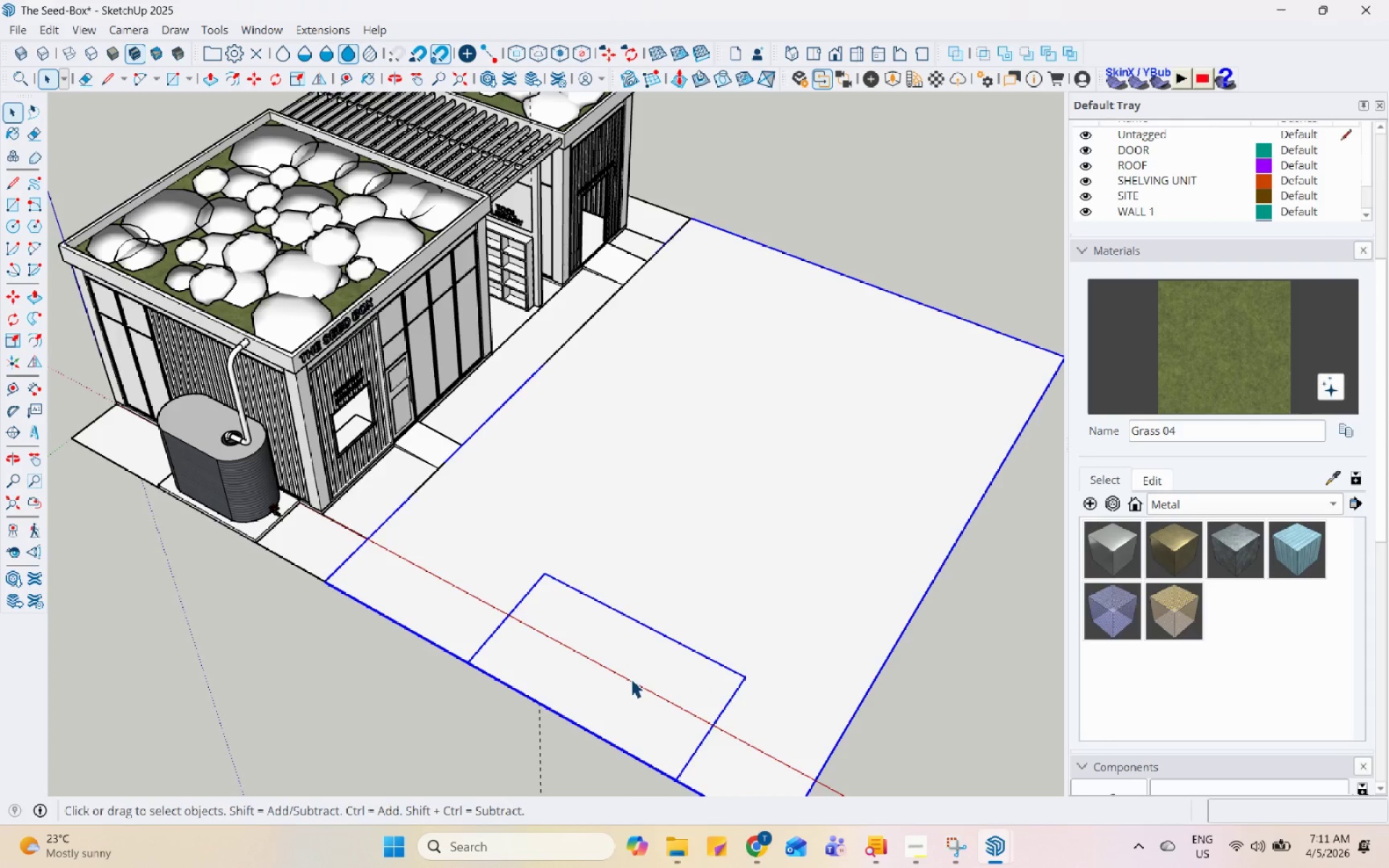 
scroll: coordinate [664, 639], scroll_direction: up, amount: 4.0
 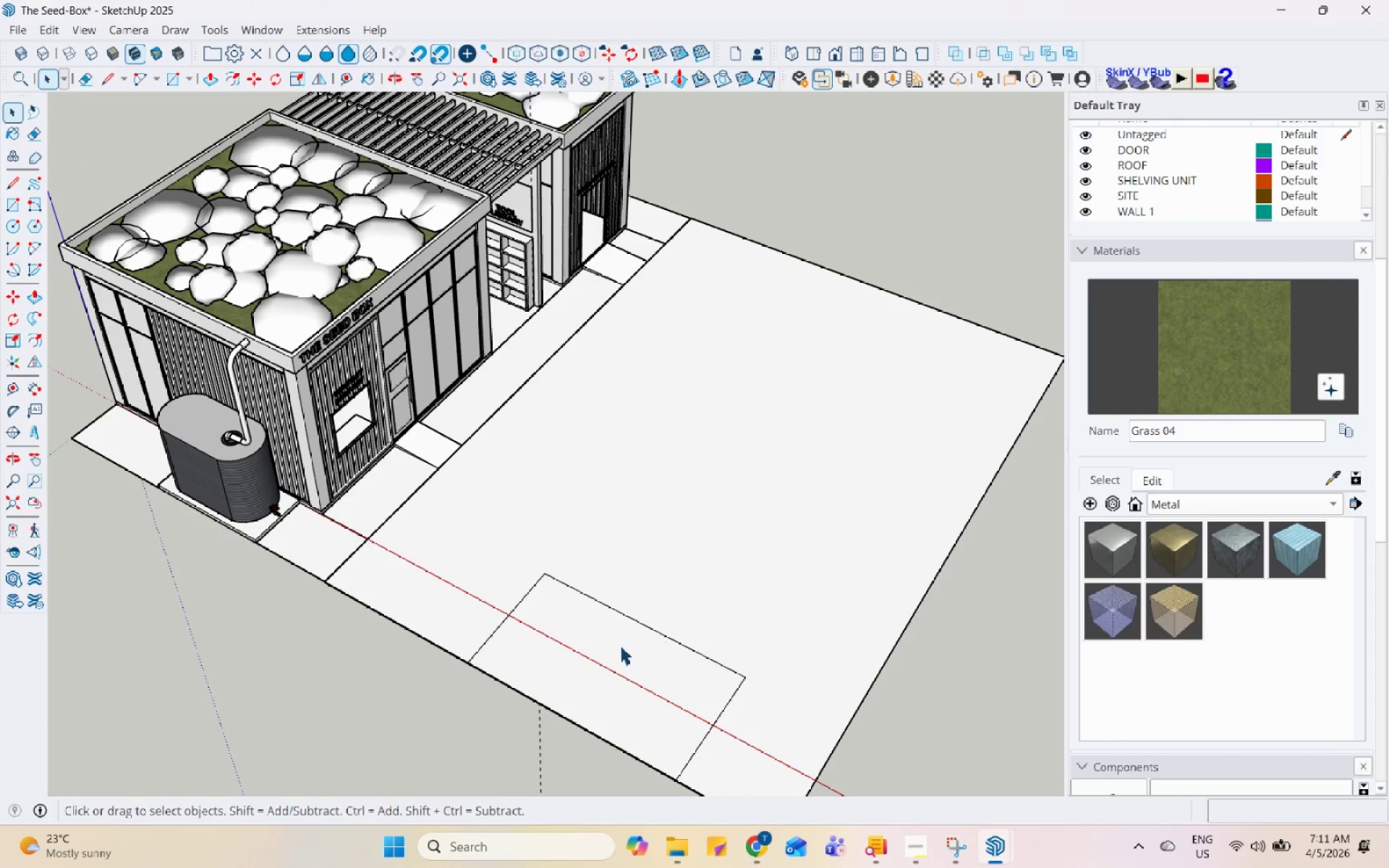 
double_click([633, 673])
 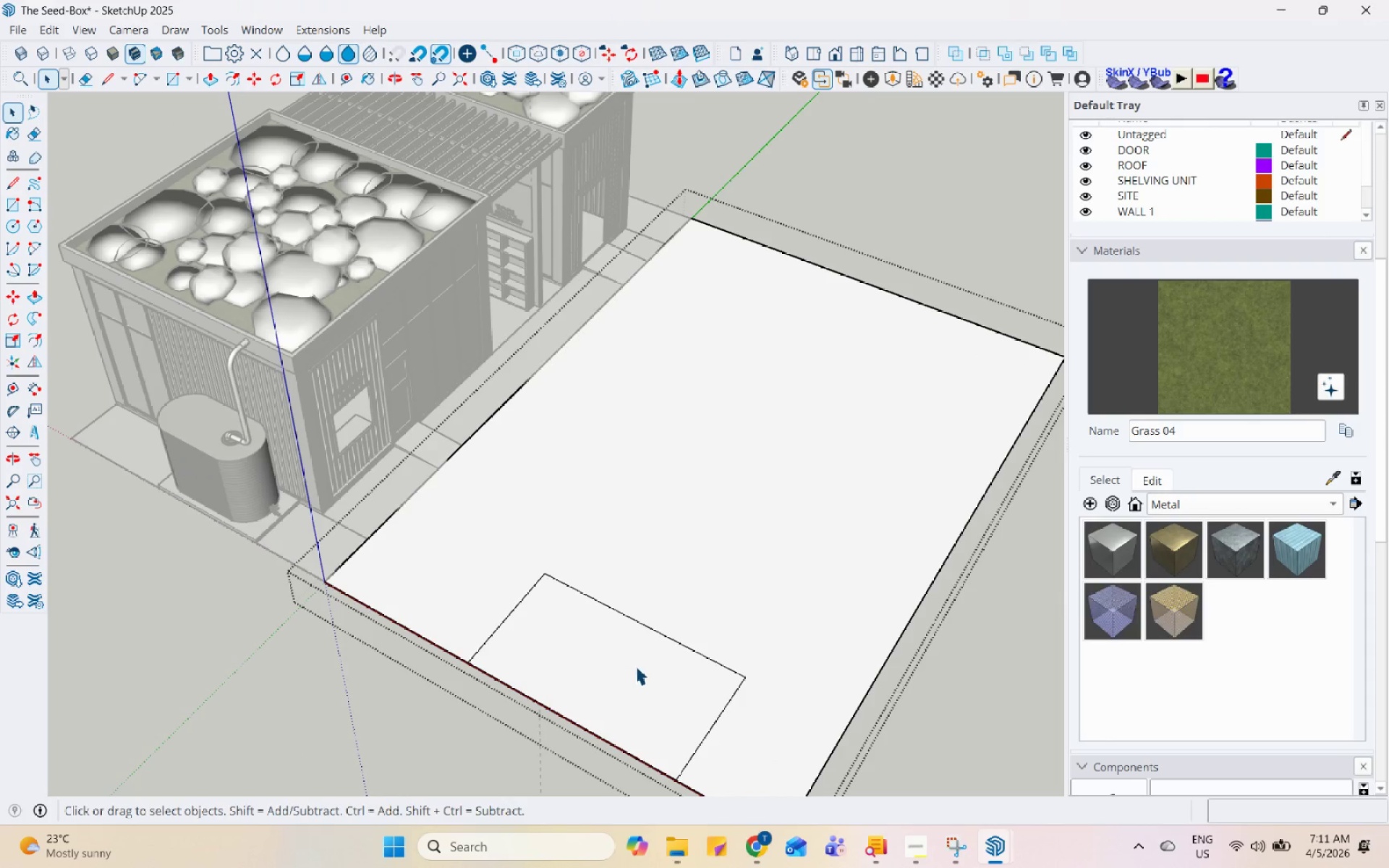 
triple_click([635, 664])
 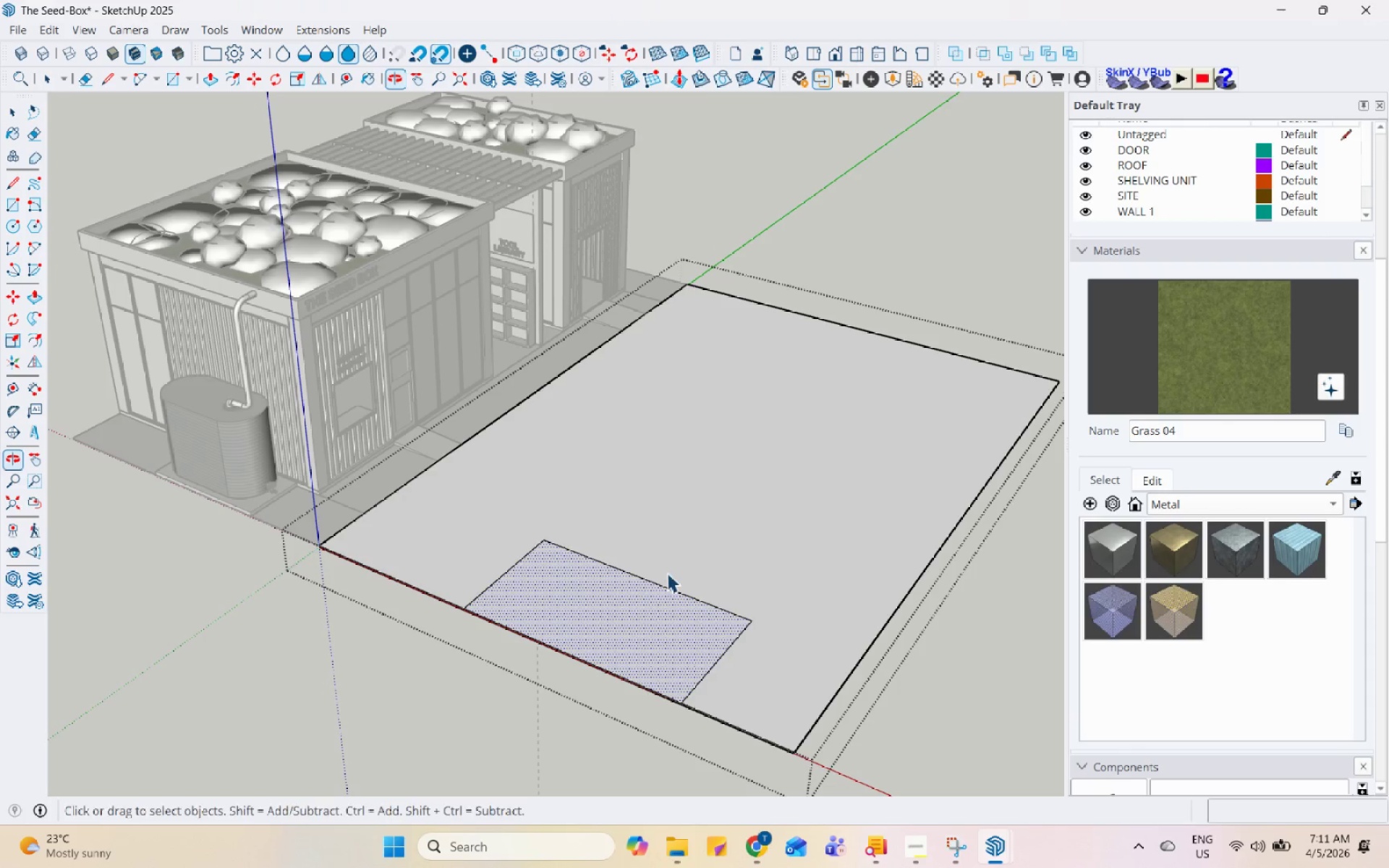 
key(Escape)
 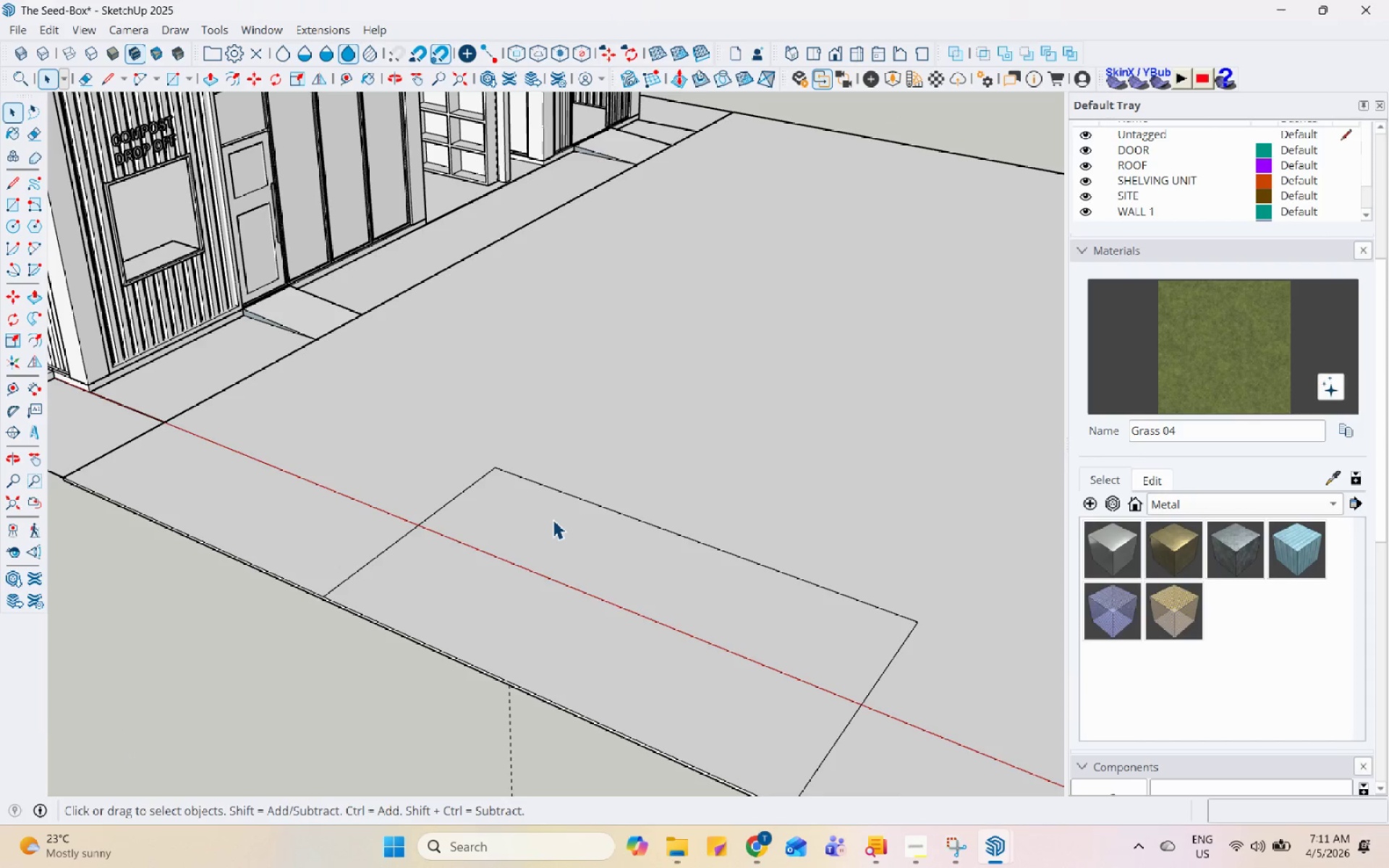 
scroll: coordinate [598, 616], scroll_direction: up, amount: 7.0
 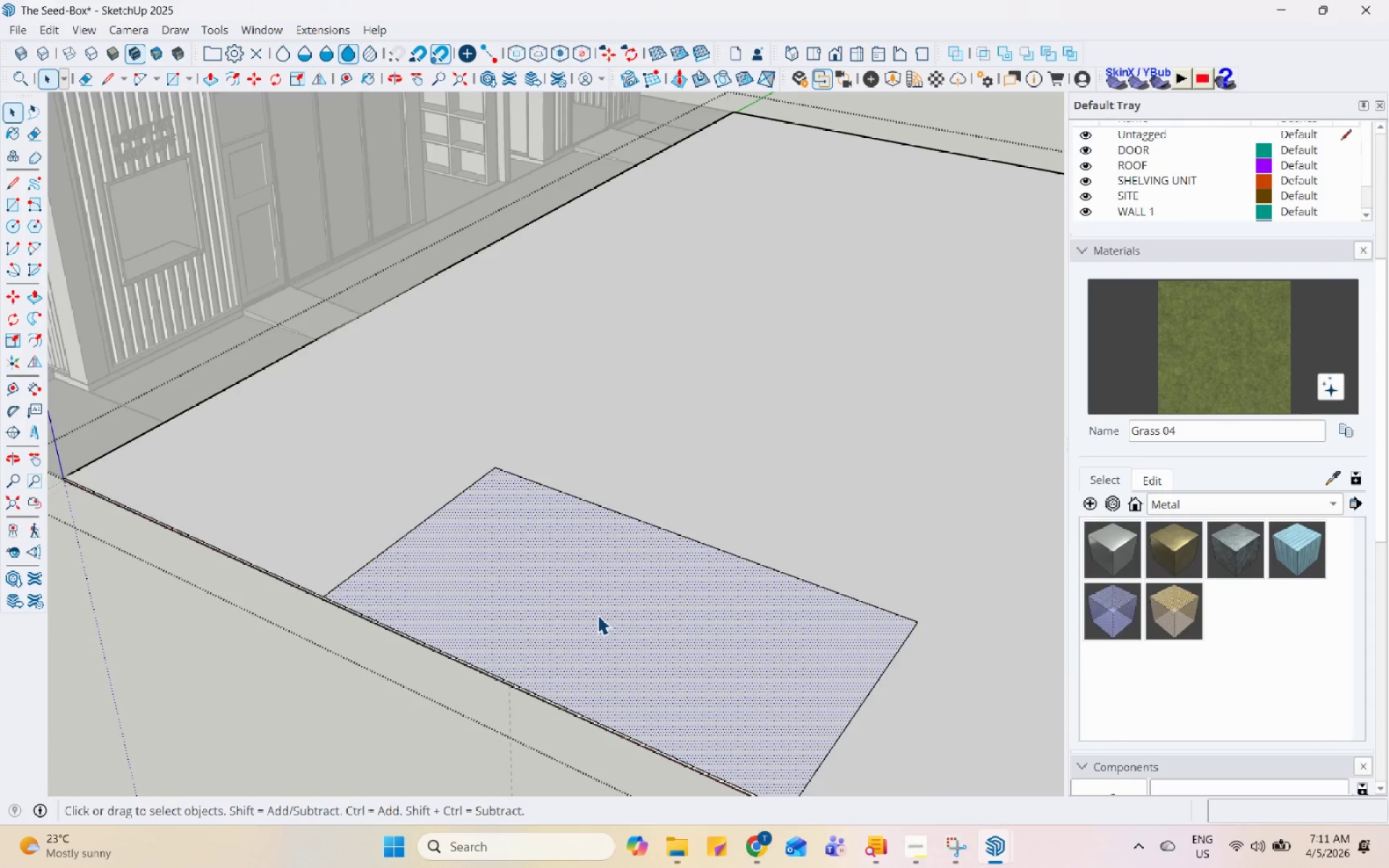 
scroll: coordinate [527, 564], scroll_direction: down, amount: 7.0
 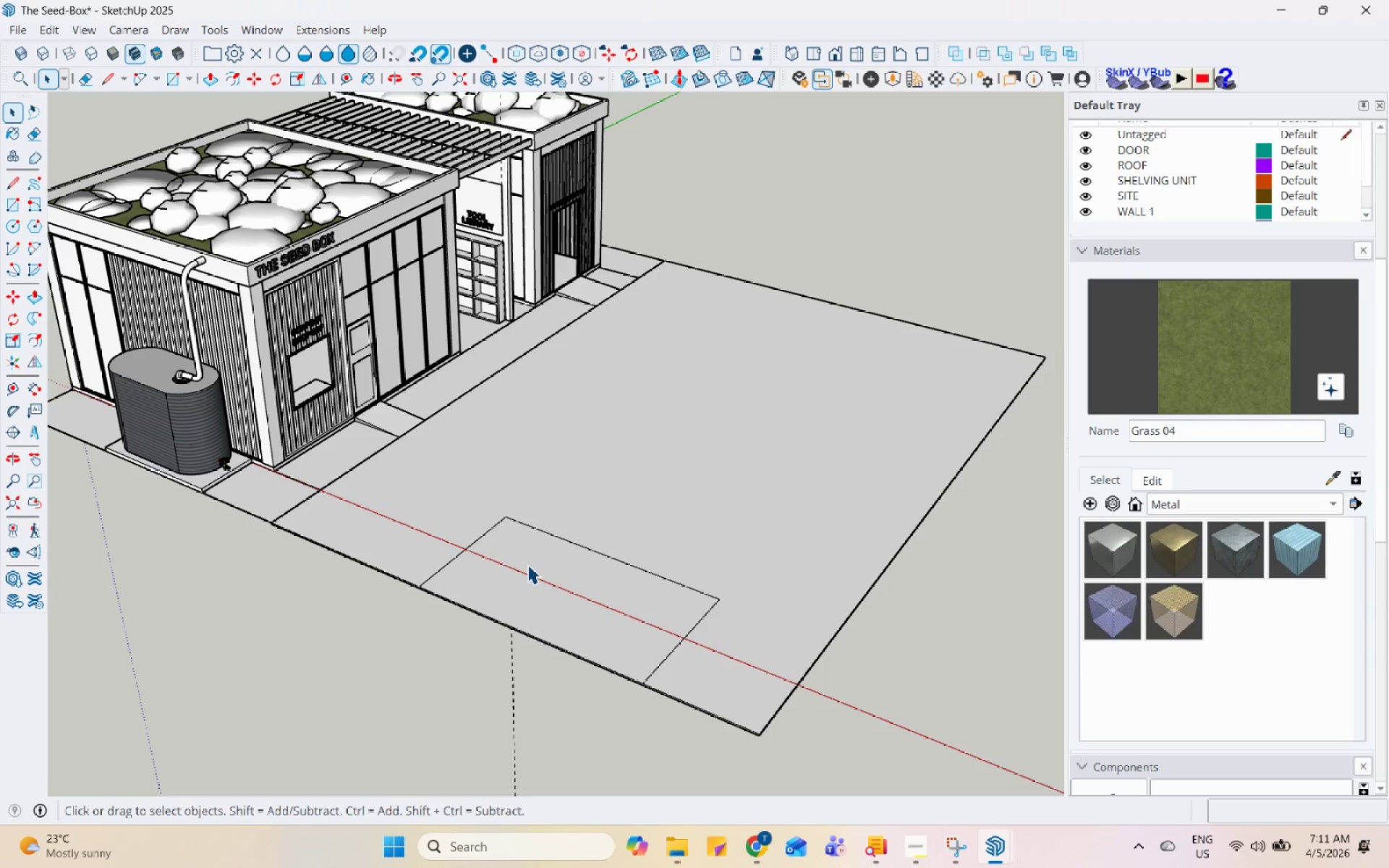 
double_click([551, 587])
 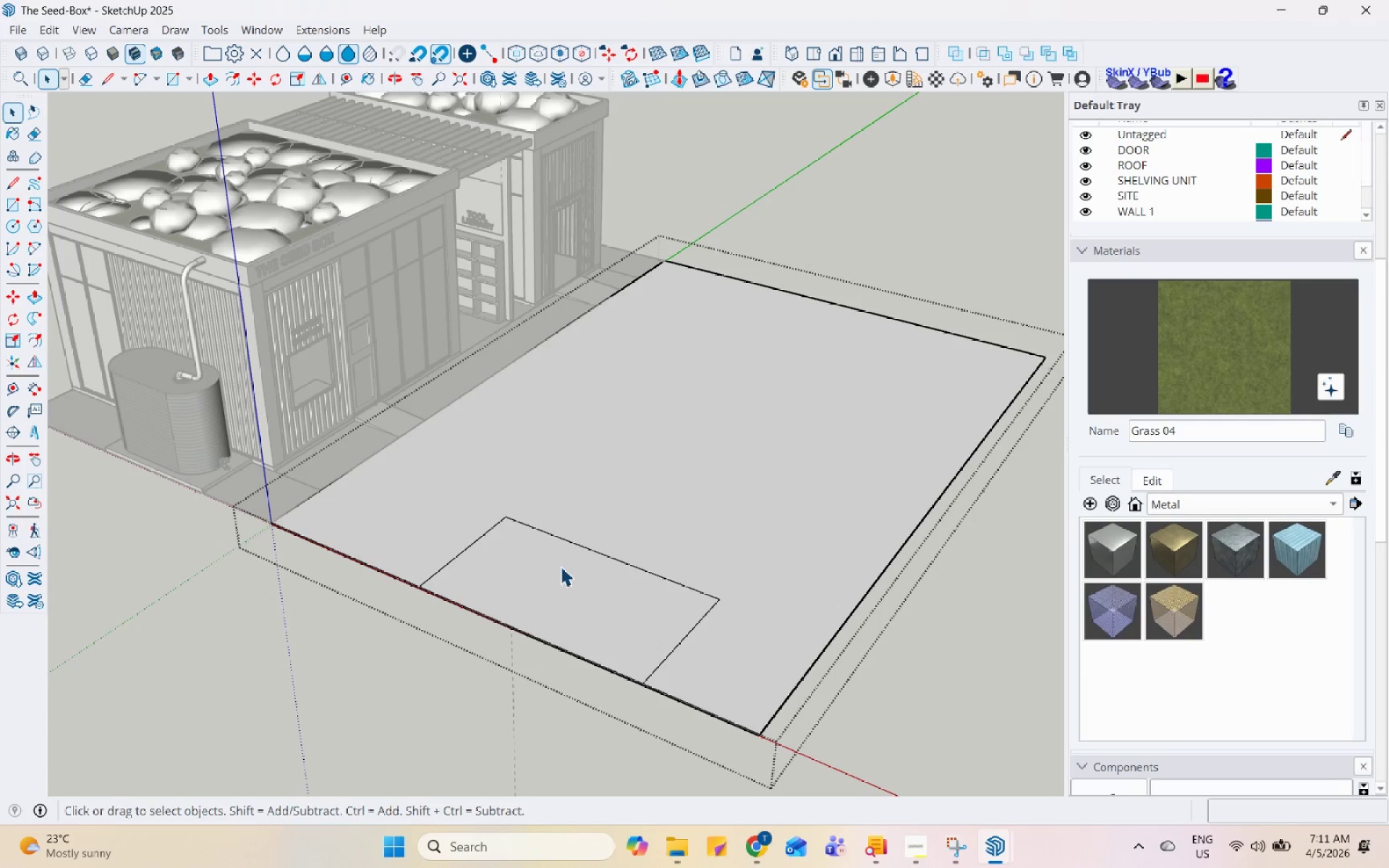 
triple_click([564, 565])
 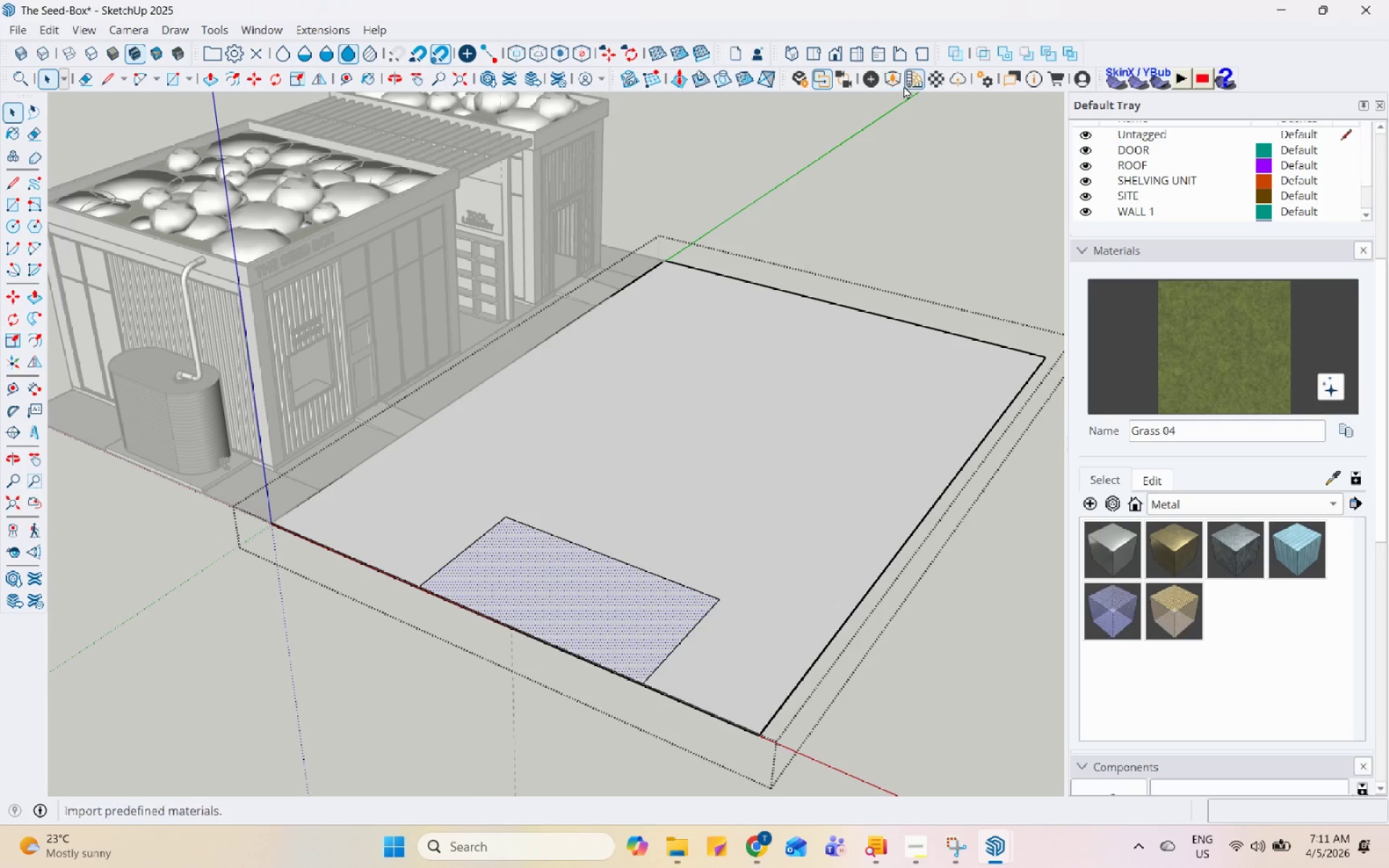 
left_click([908, 82])
 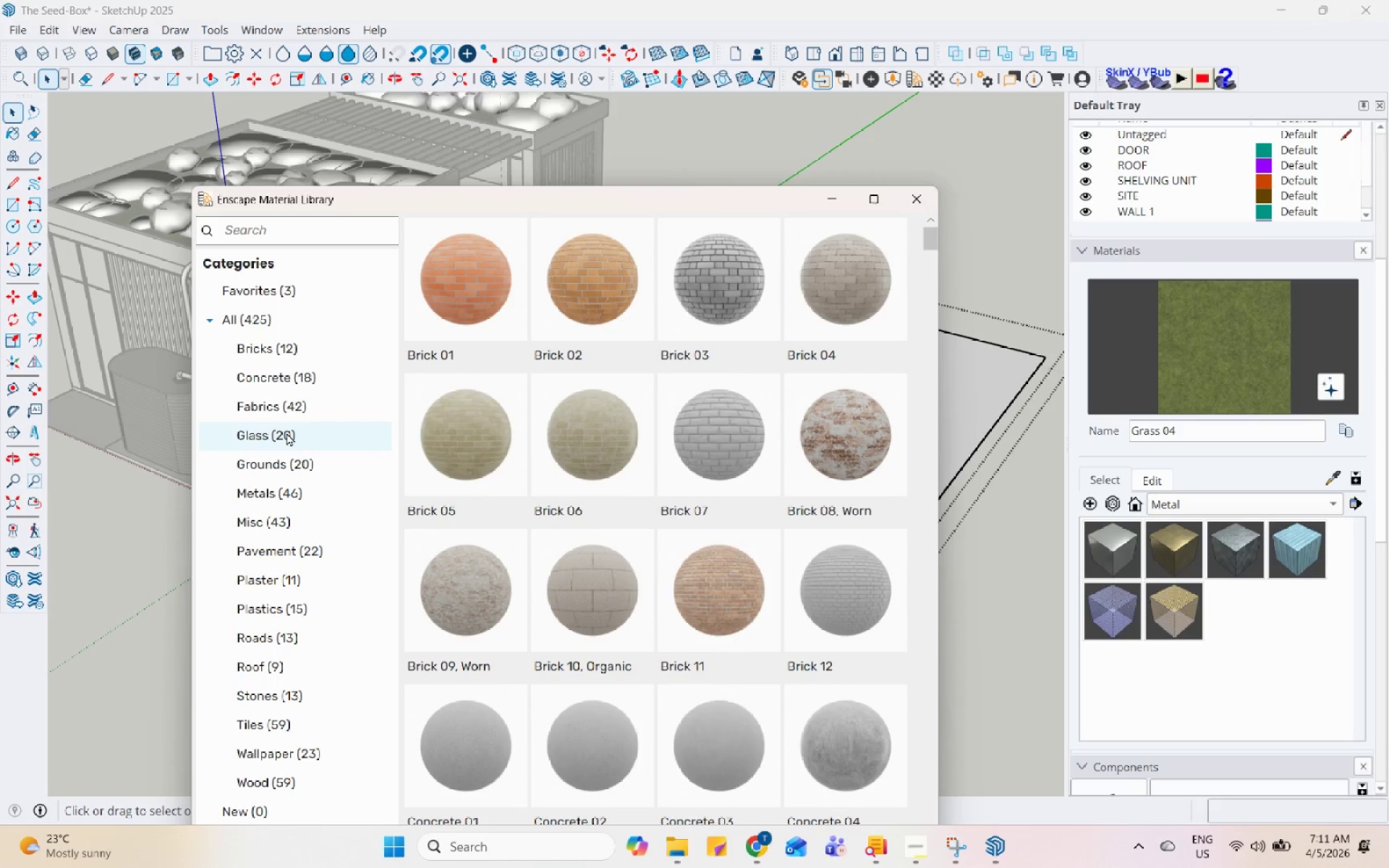 
left_click([310, 472])
 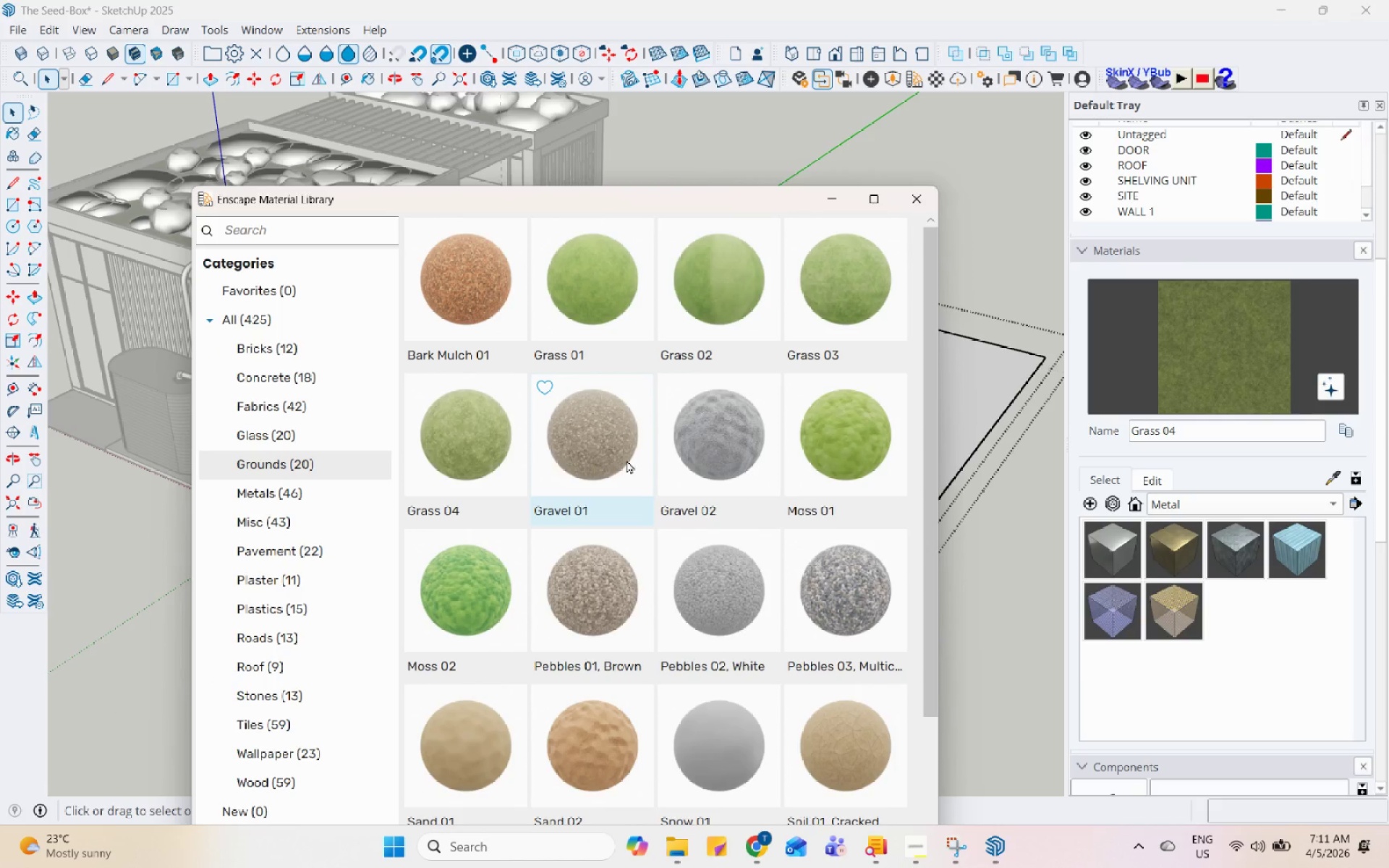 
left_click([618, 605])
 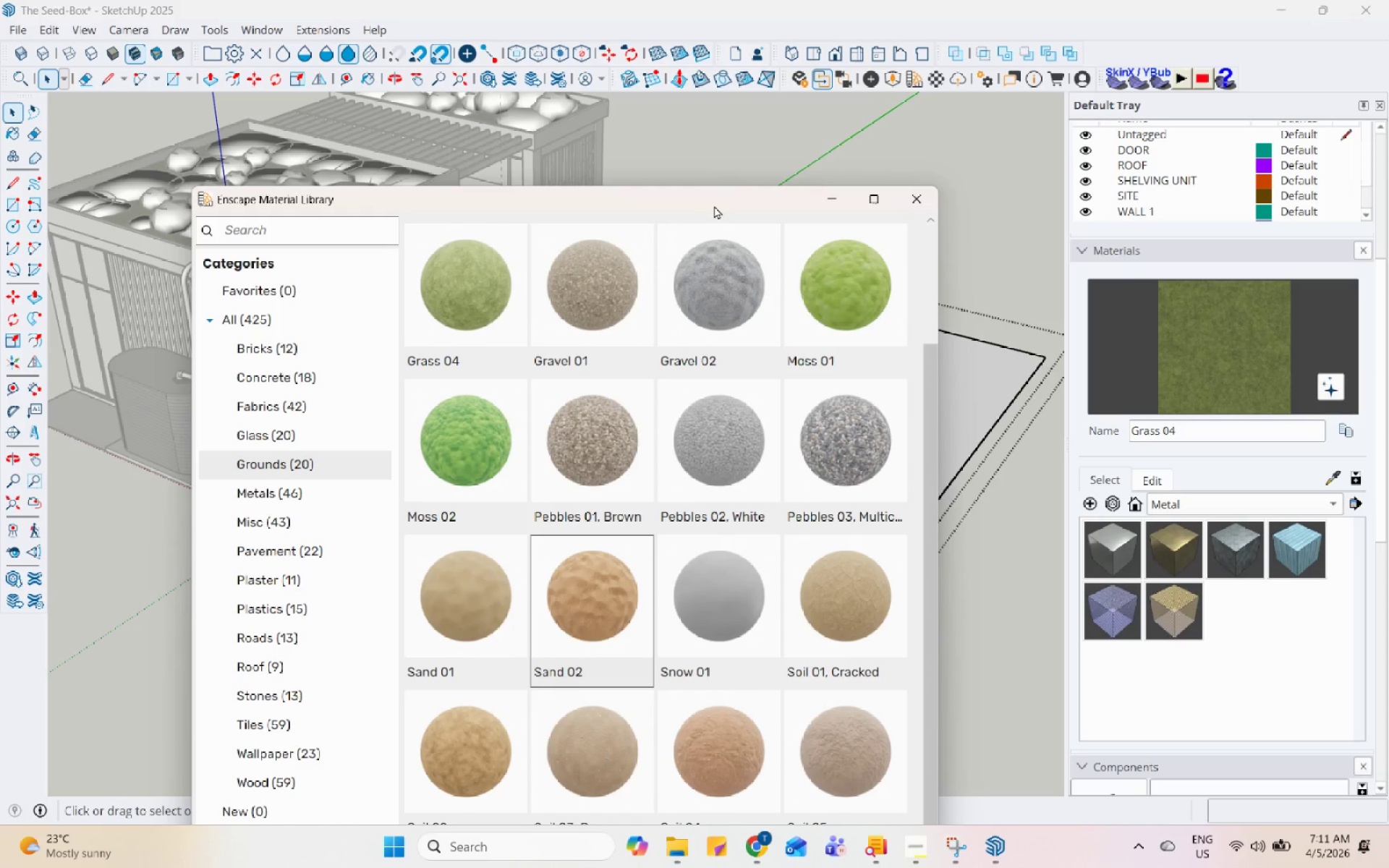 
scroll: coordinate [625, 694], scroll_direction: down, amount: 8.0
 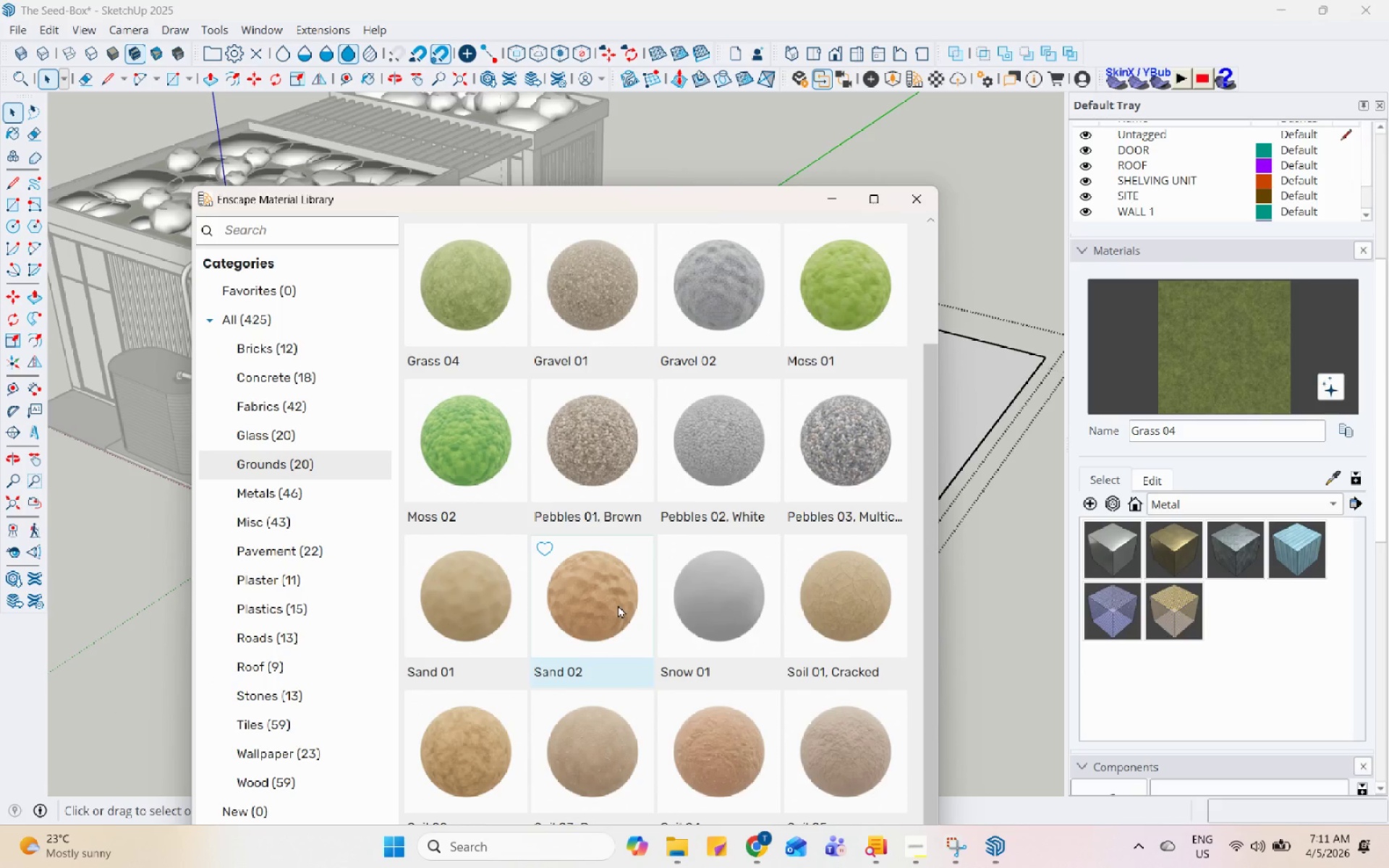 
left_click_drag(start_coordinate=[715, 200], to_coordinate=[721, 140])
 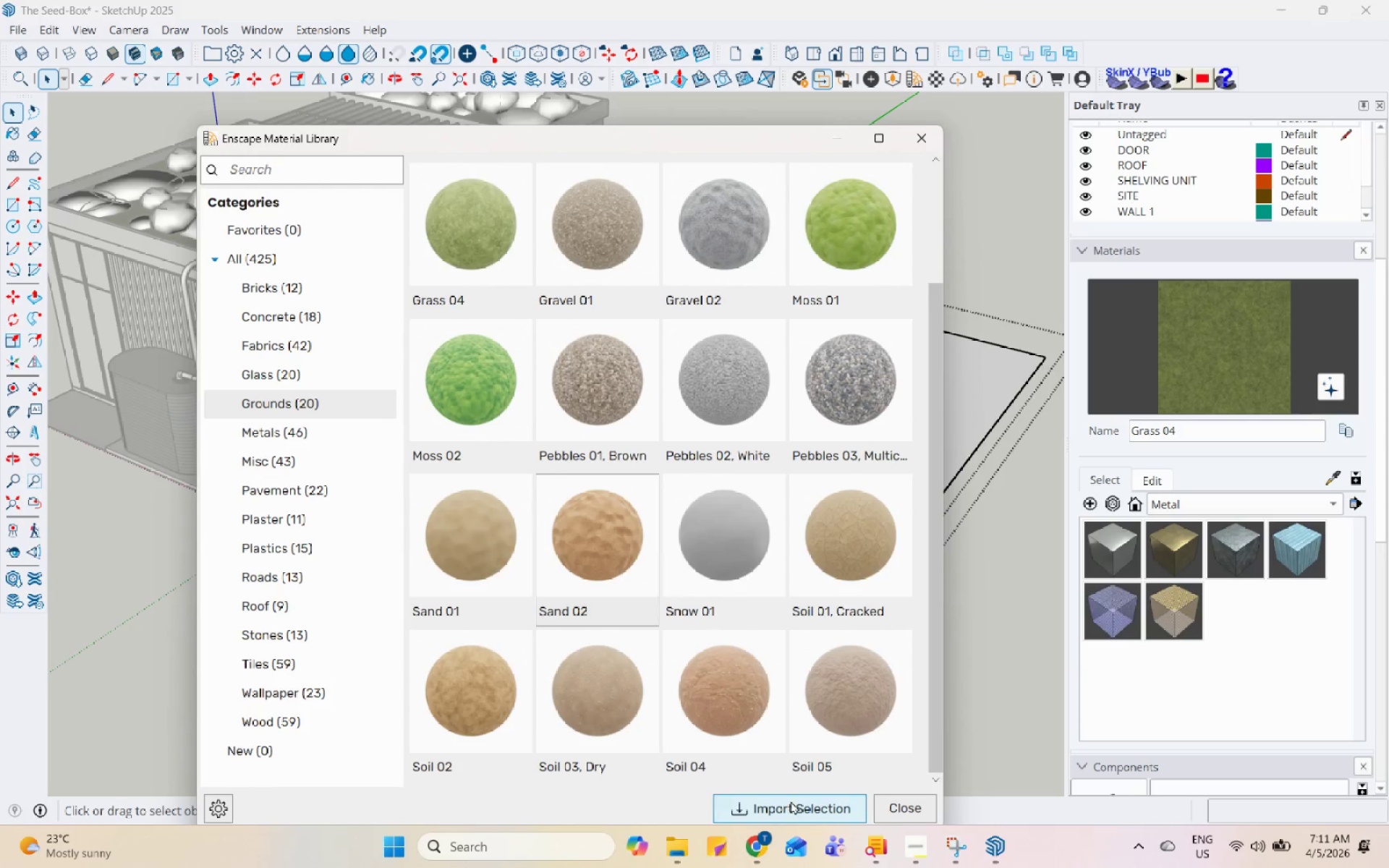 
left_click([794, 809])
 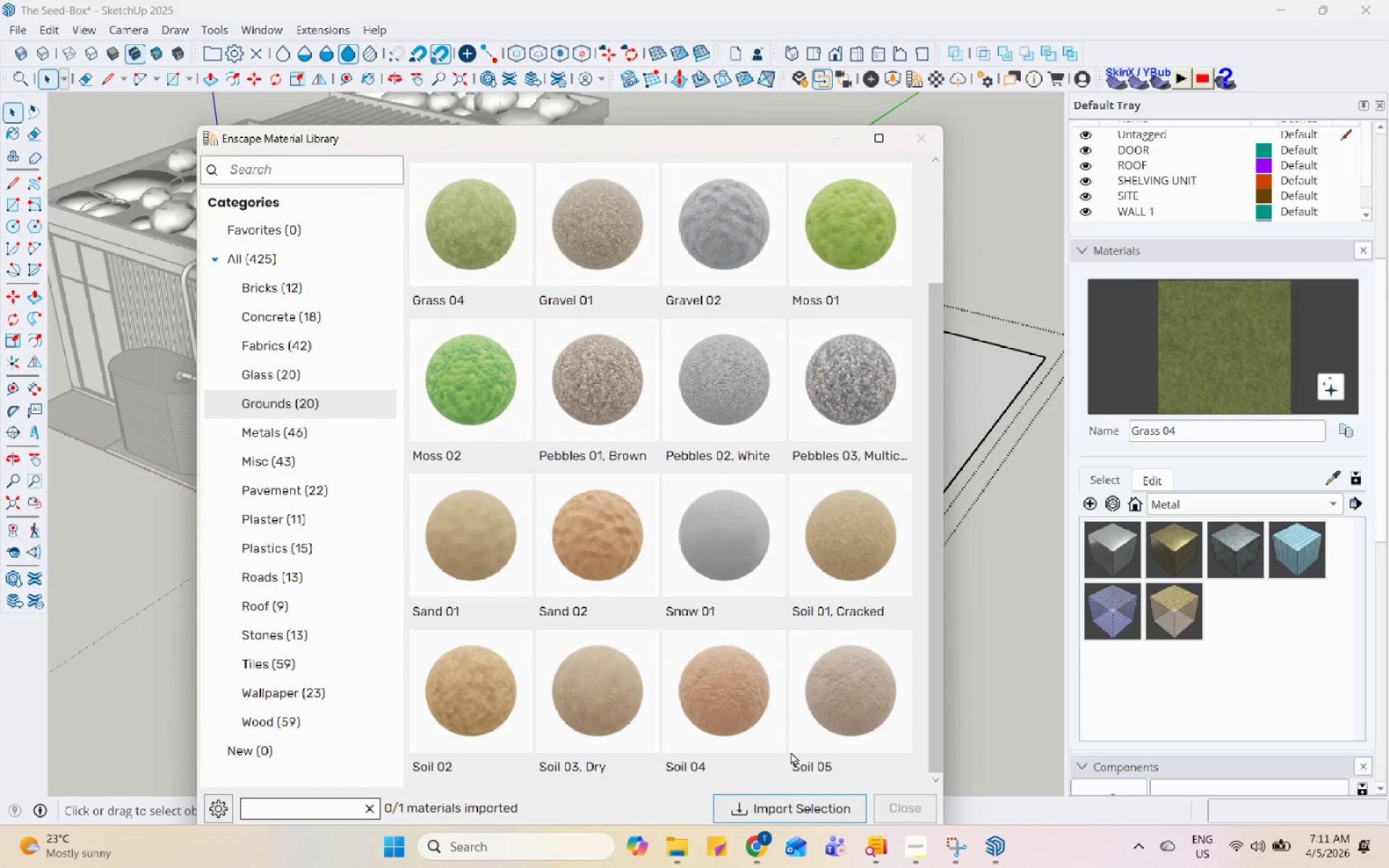 
mouse_move([687, 284])
 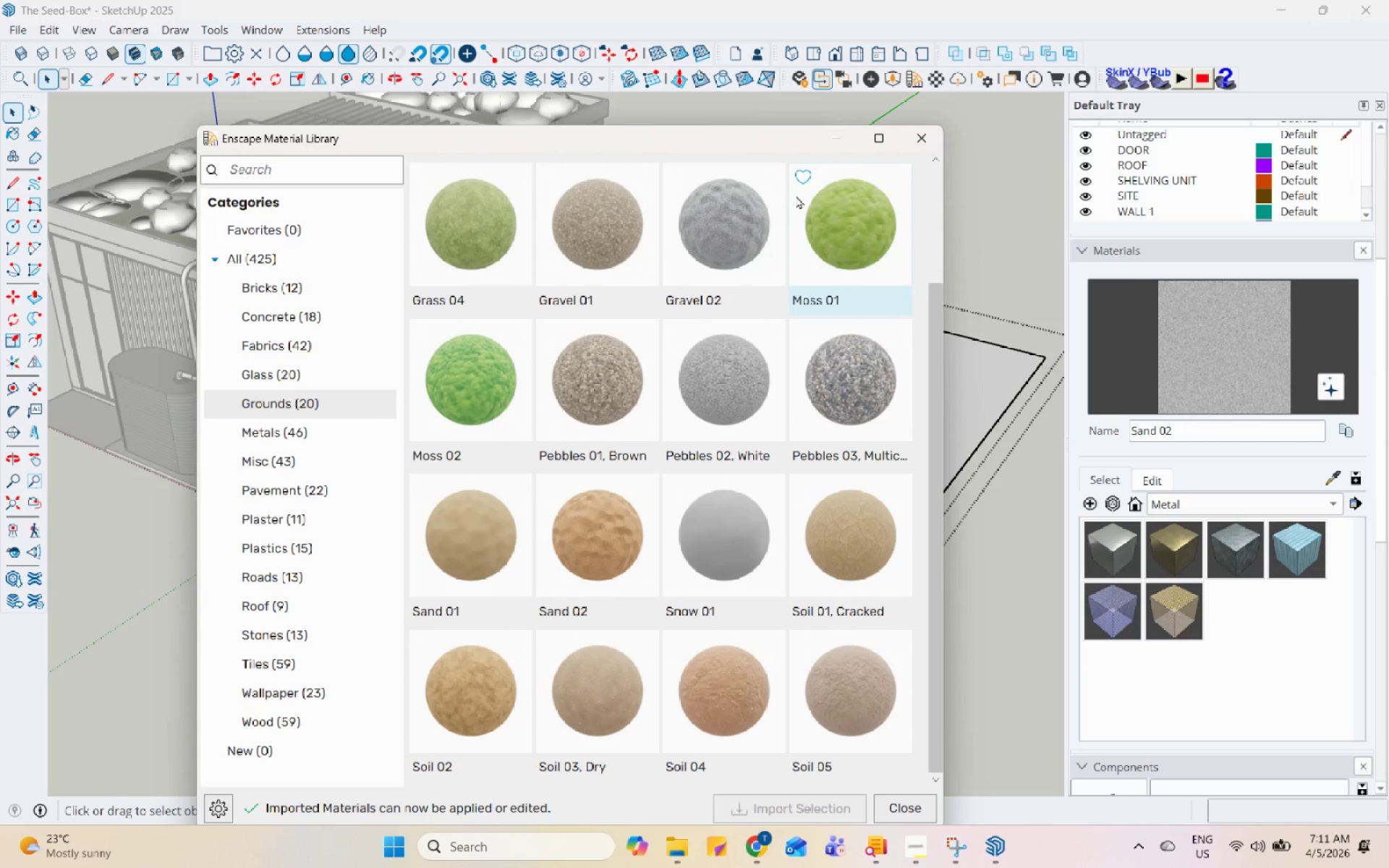 
scroll: coordinate [695, 660], scroll_direction: down, amount: 3.0
 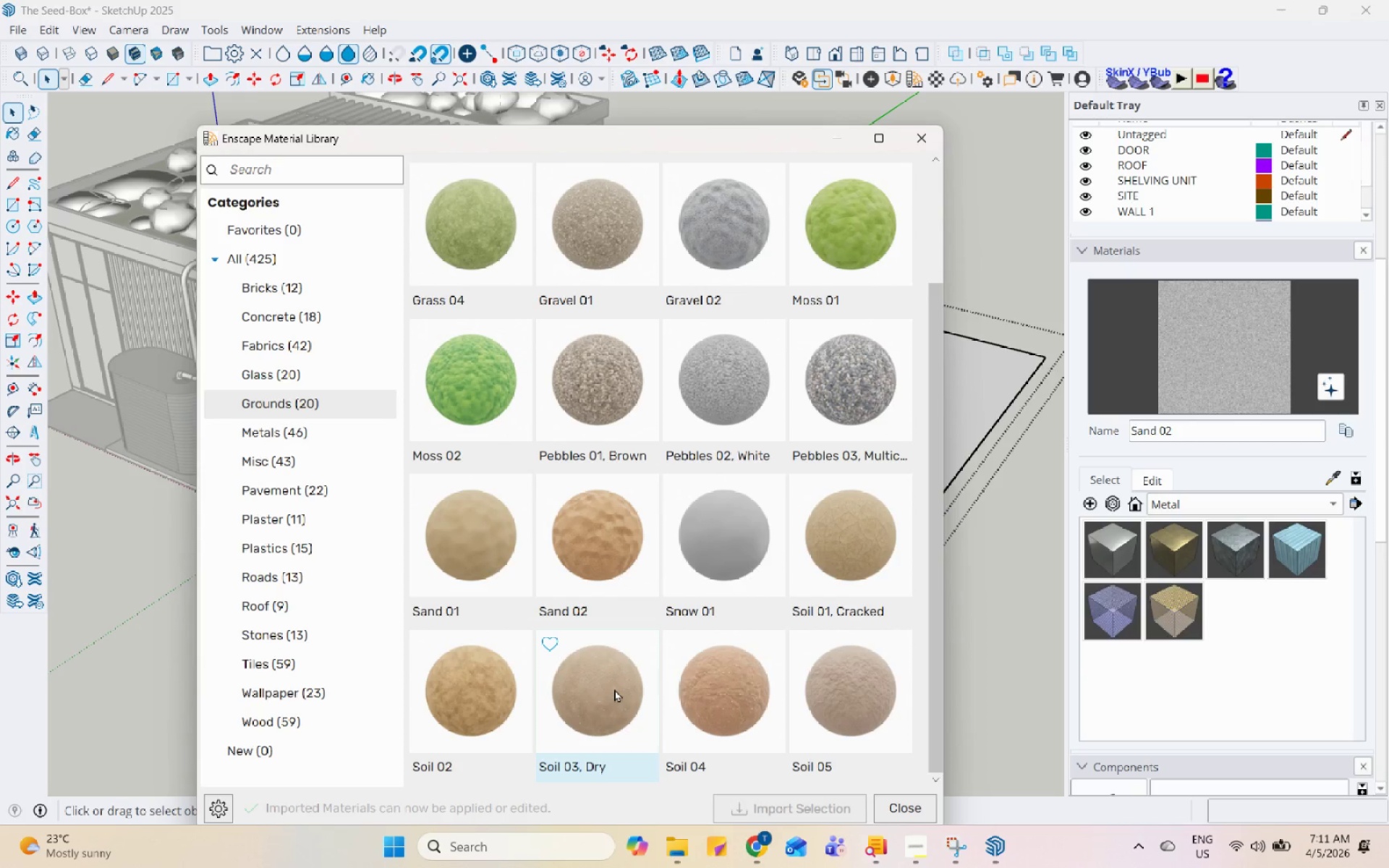 
left_click([614, 689])
 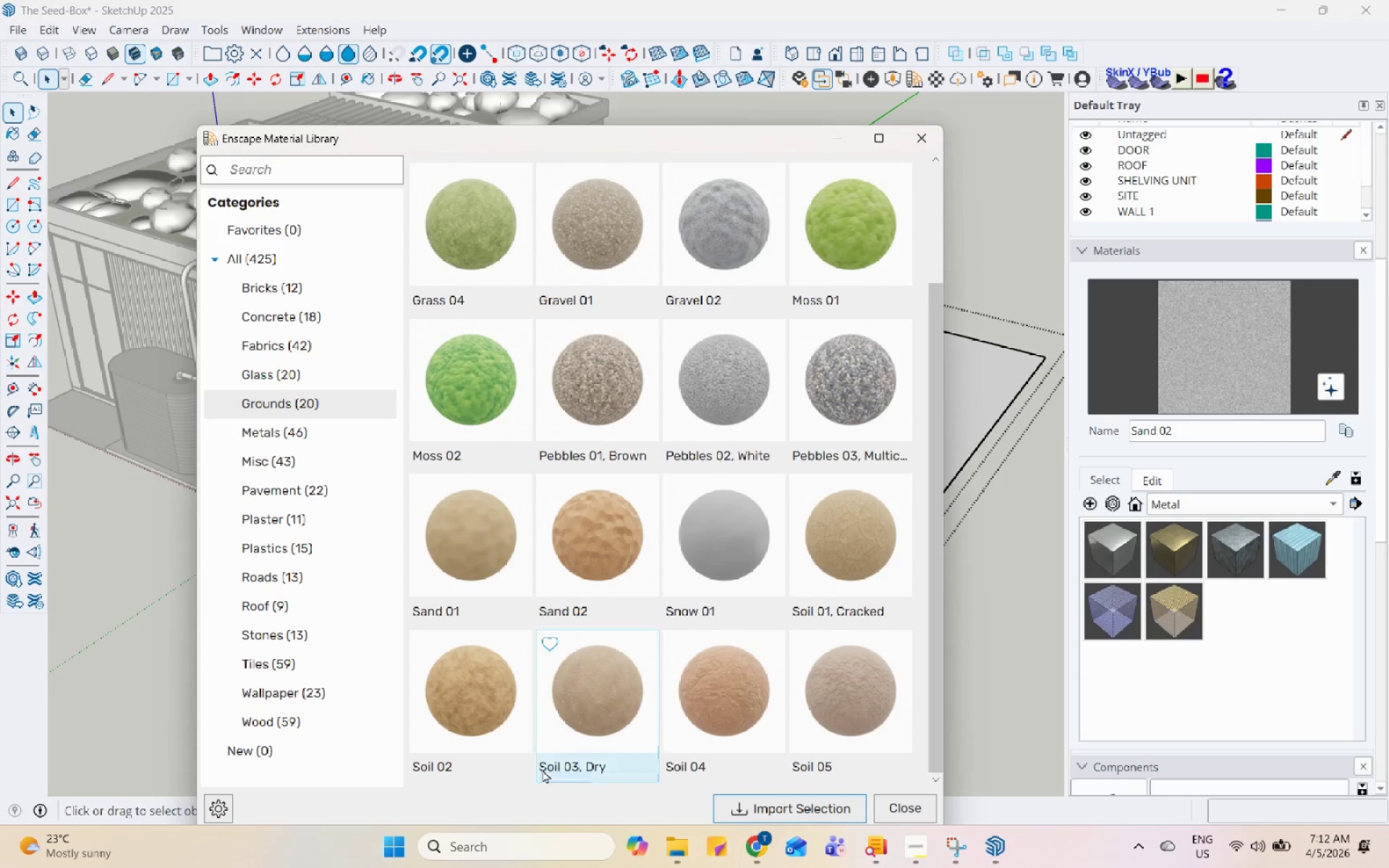 
left_click([818, 810])
 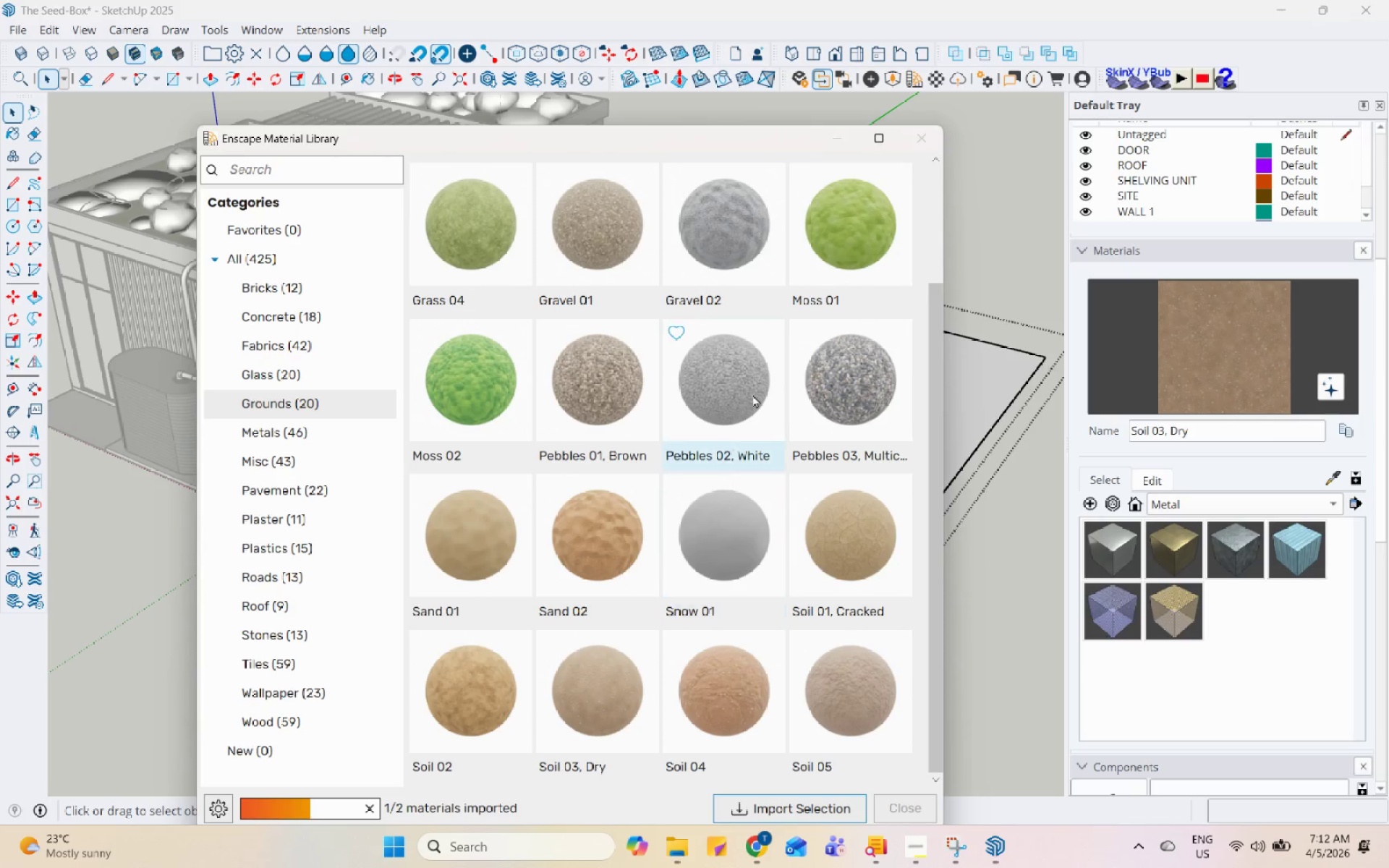 
left_click([909, 143])
 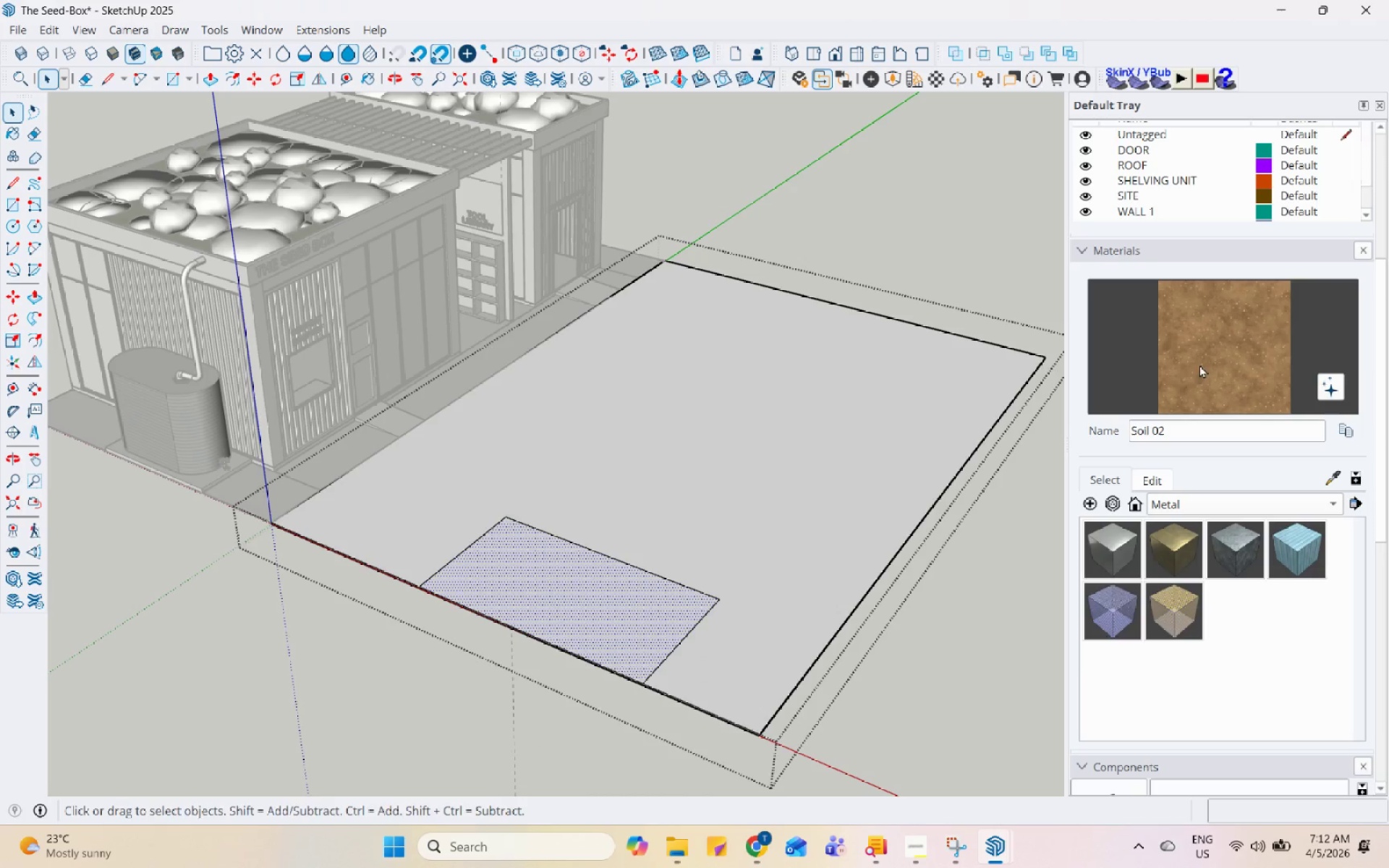 
double_click([531, 603])
 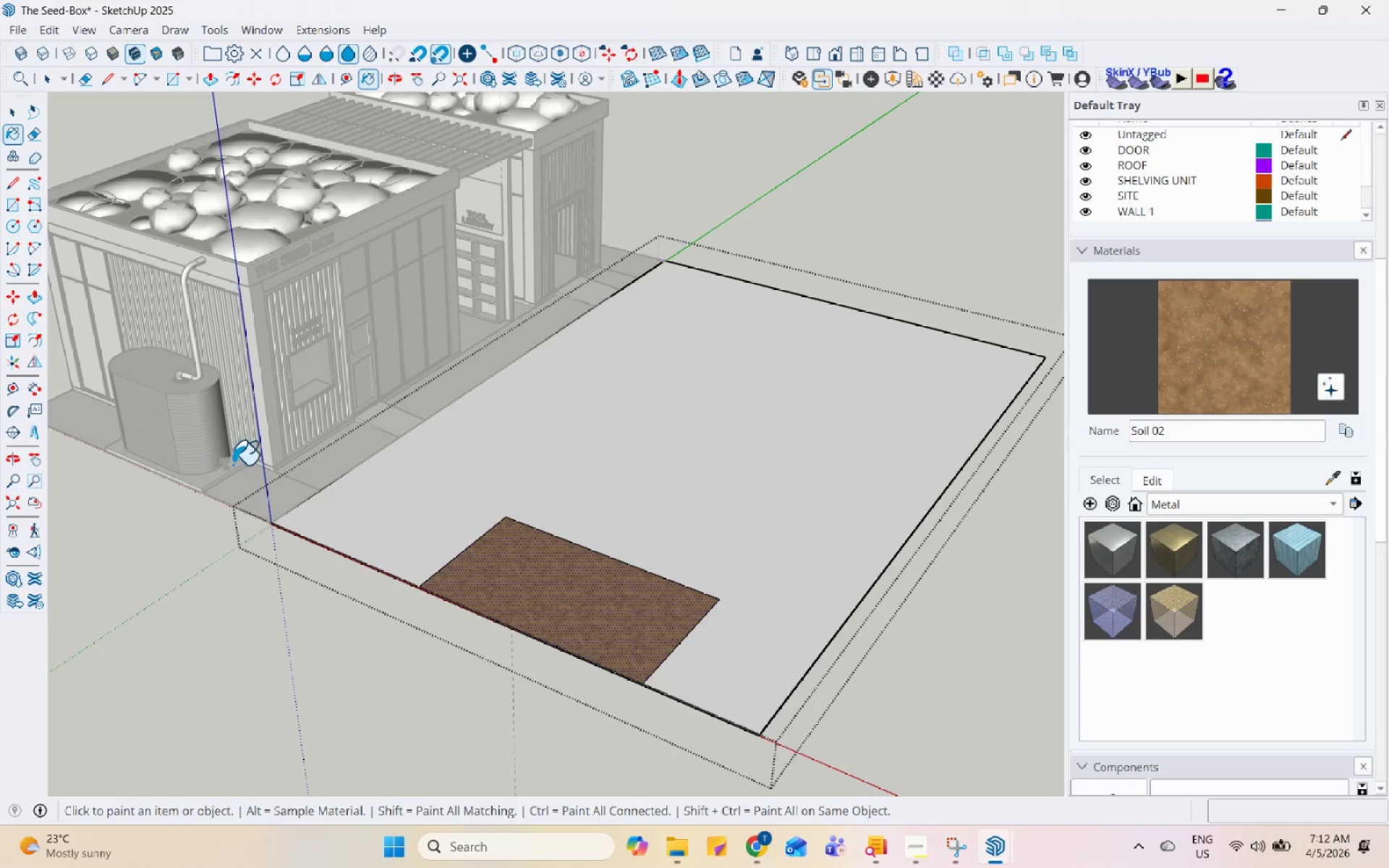 
key(Space)
 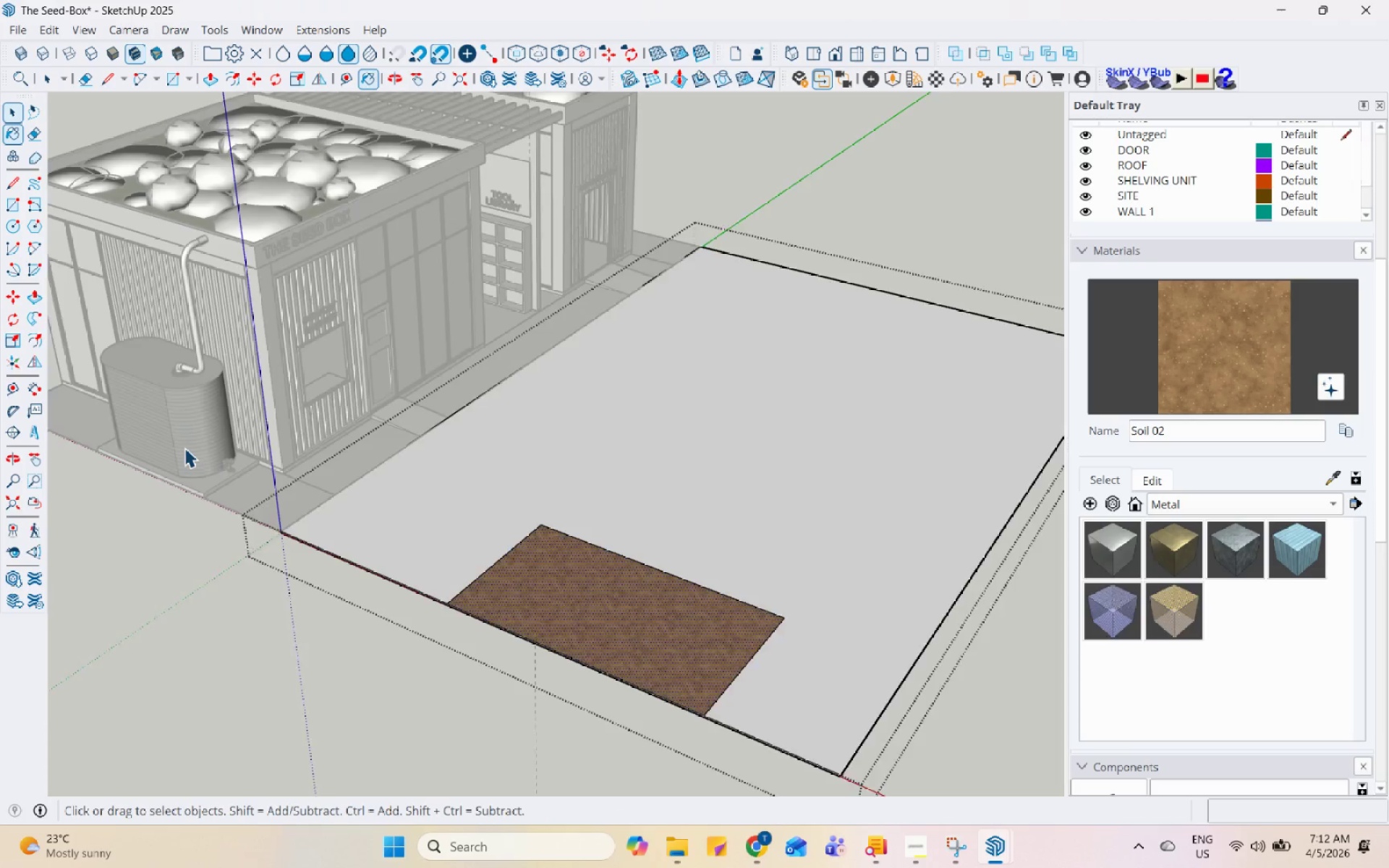 
key(Escape)
 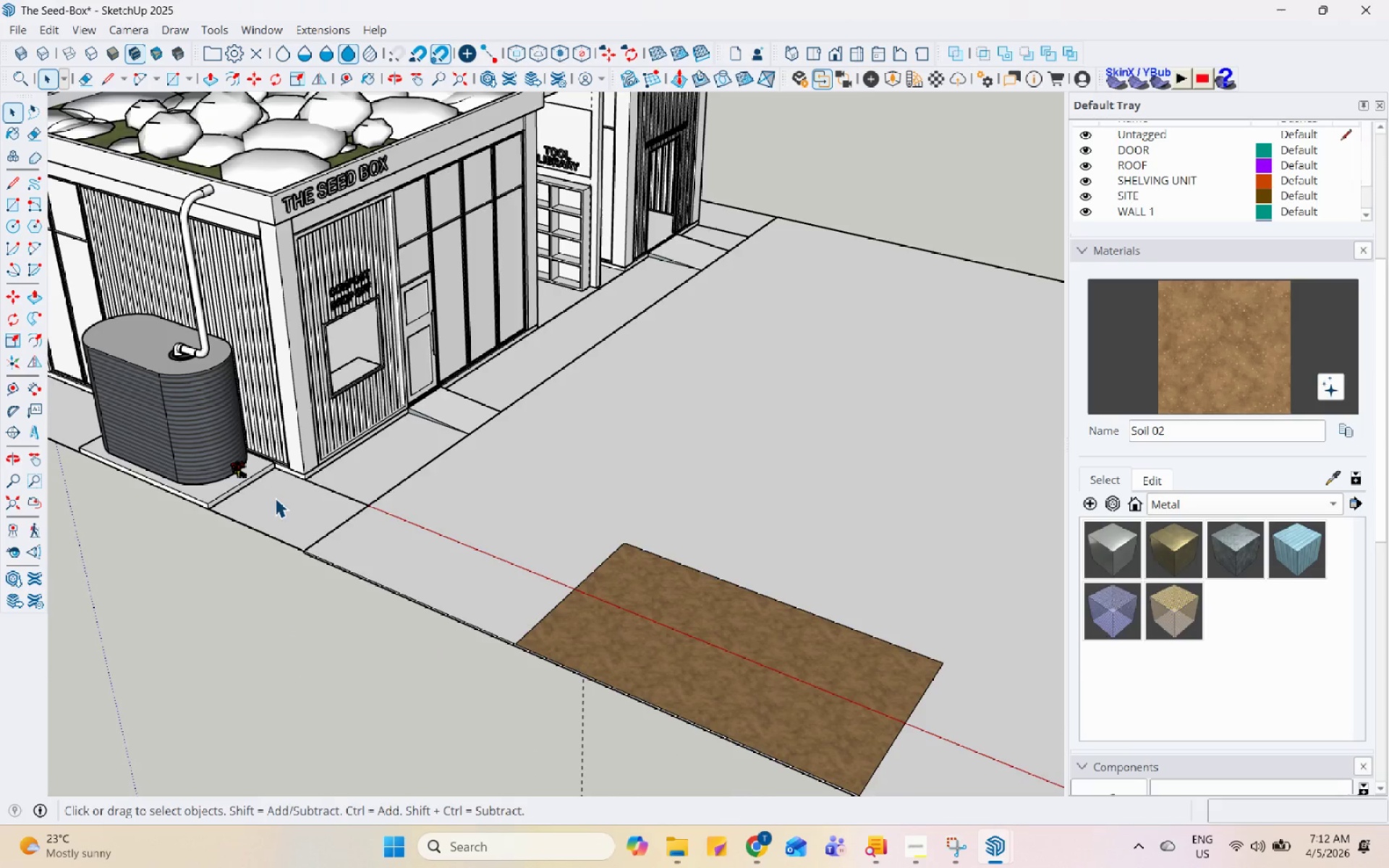 
double_click([275, 498])
 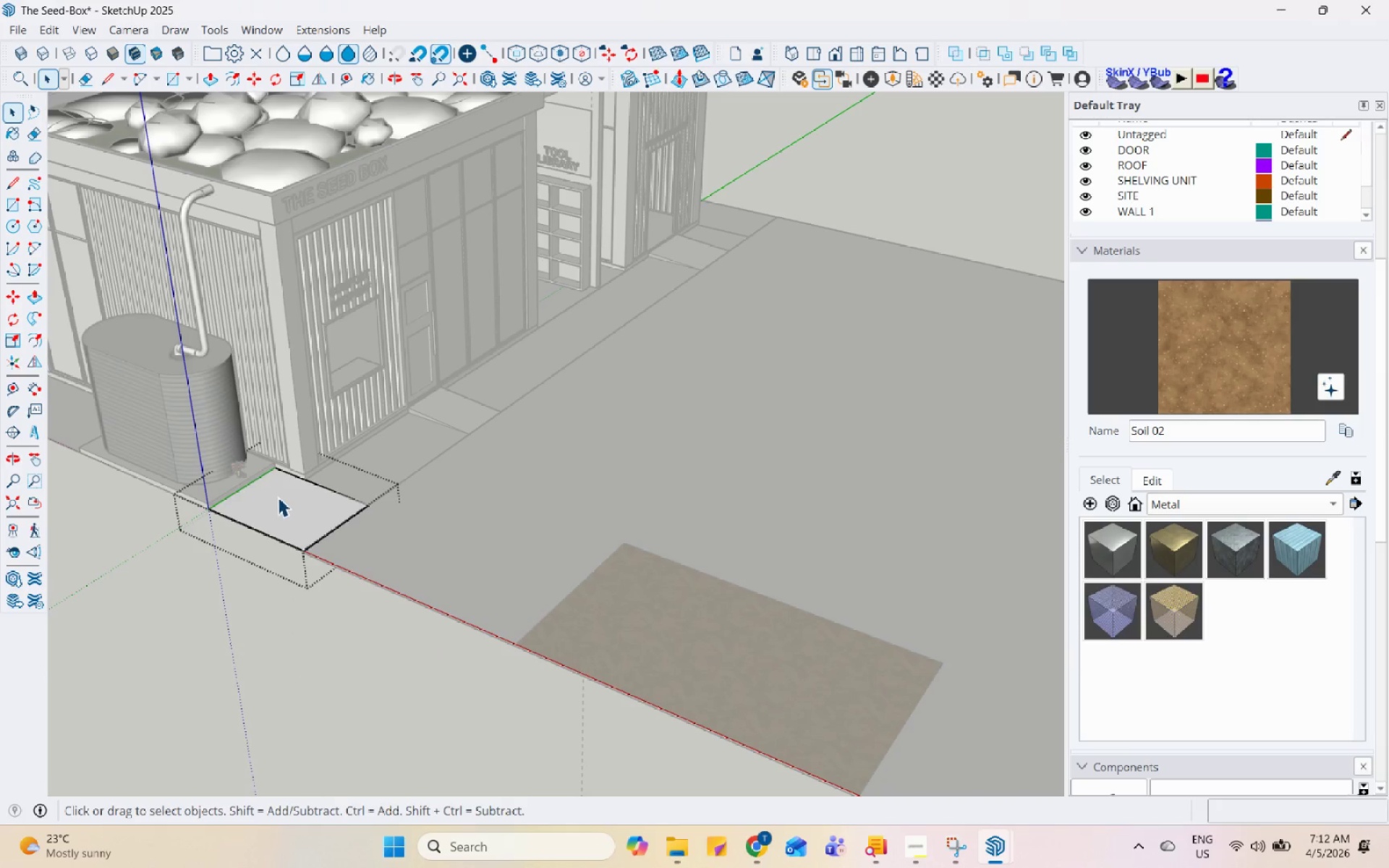 
scroll: coordinate [184, 448], scroll_direction: up, amount: 3.0
 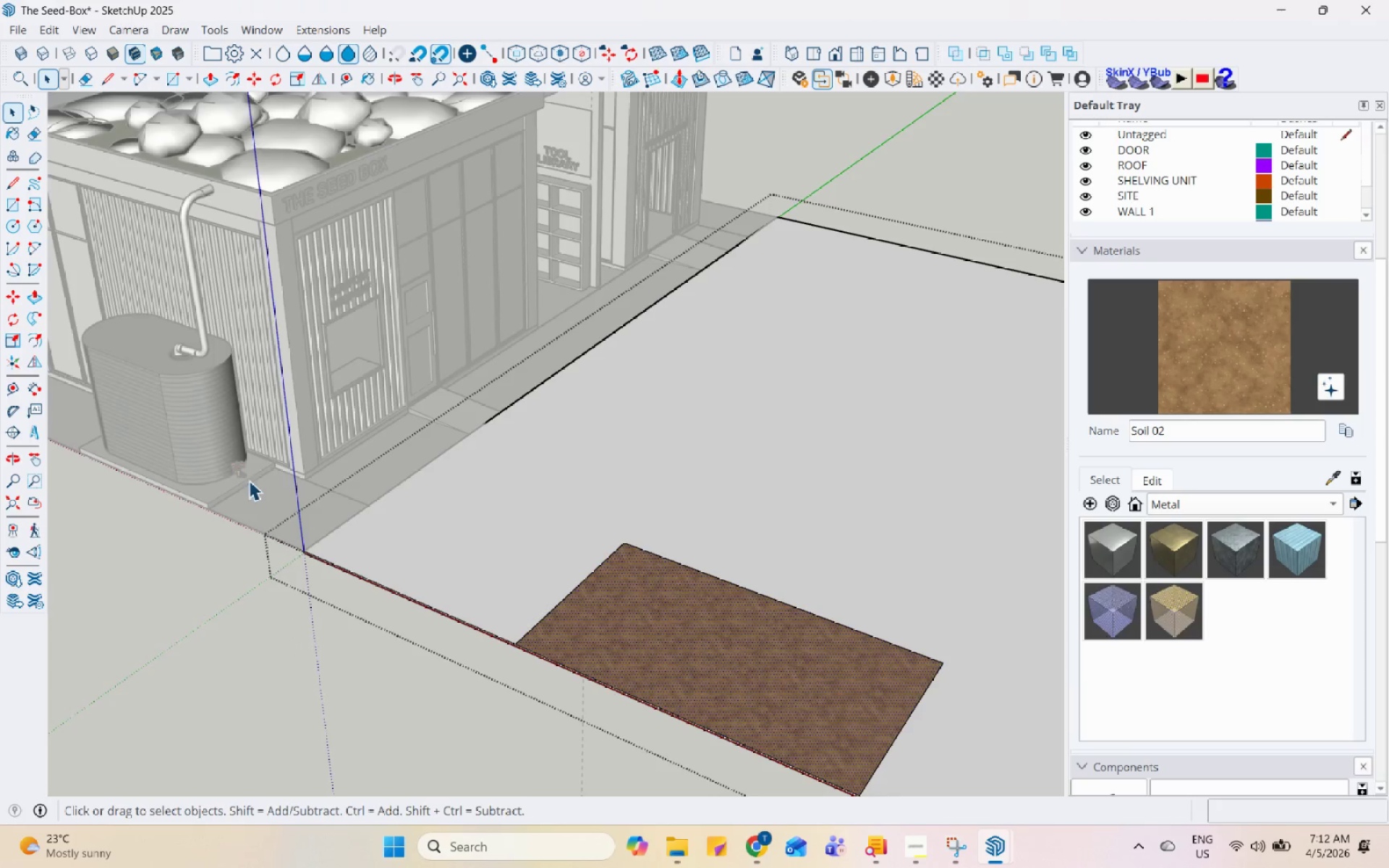 
triple_click([284, 496])
 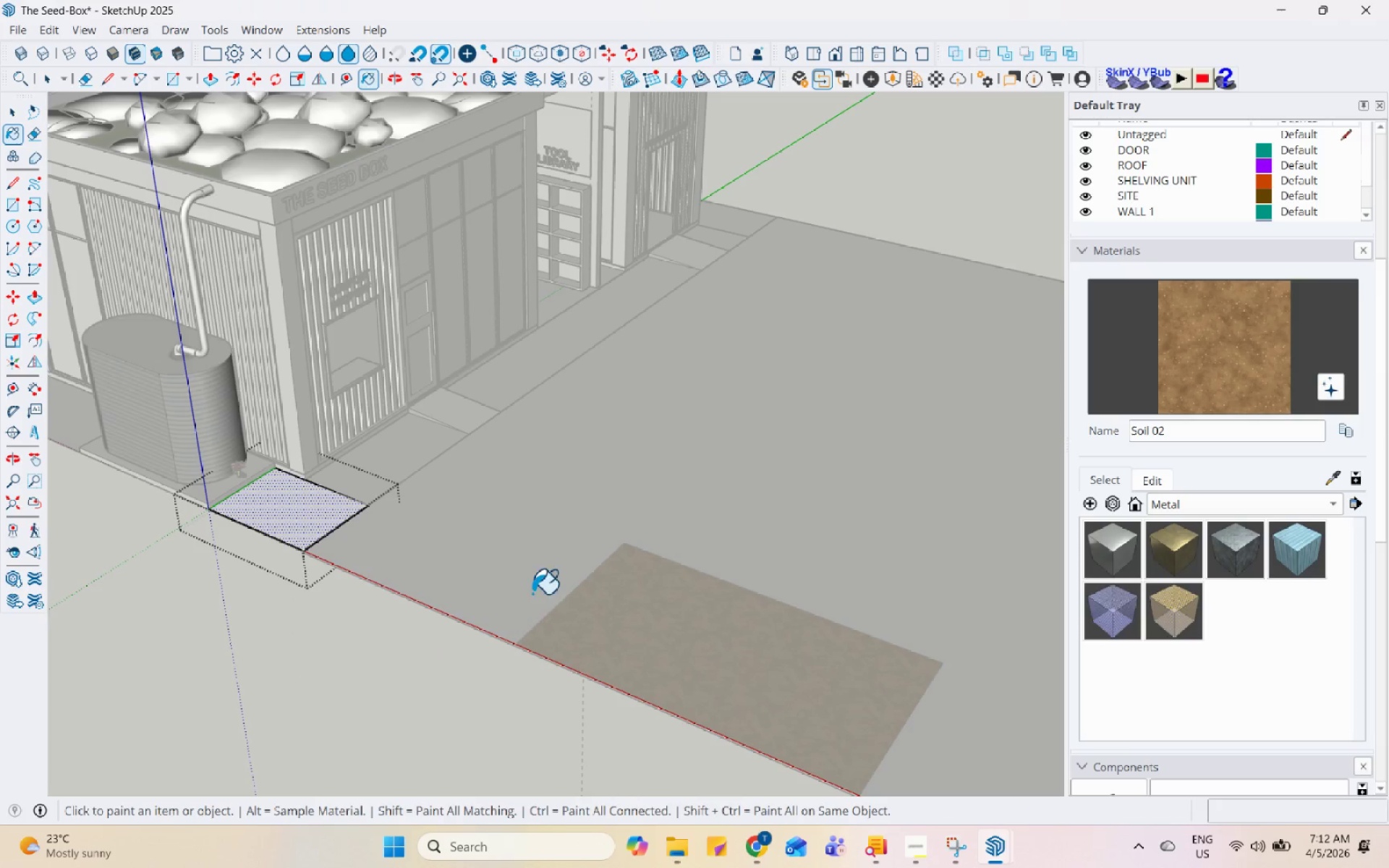 
left_click([260, 519])
 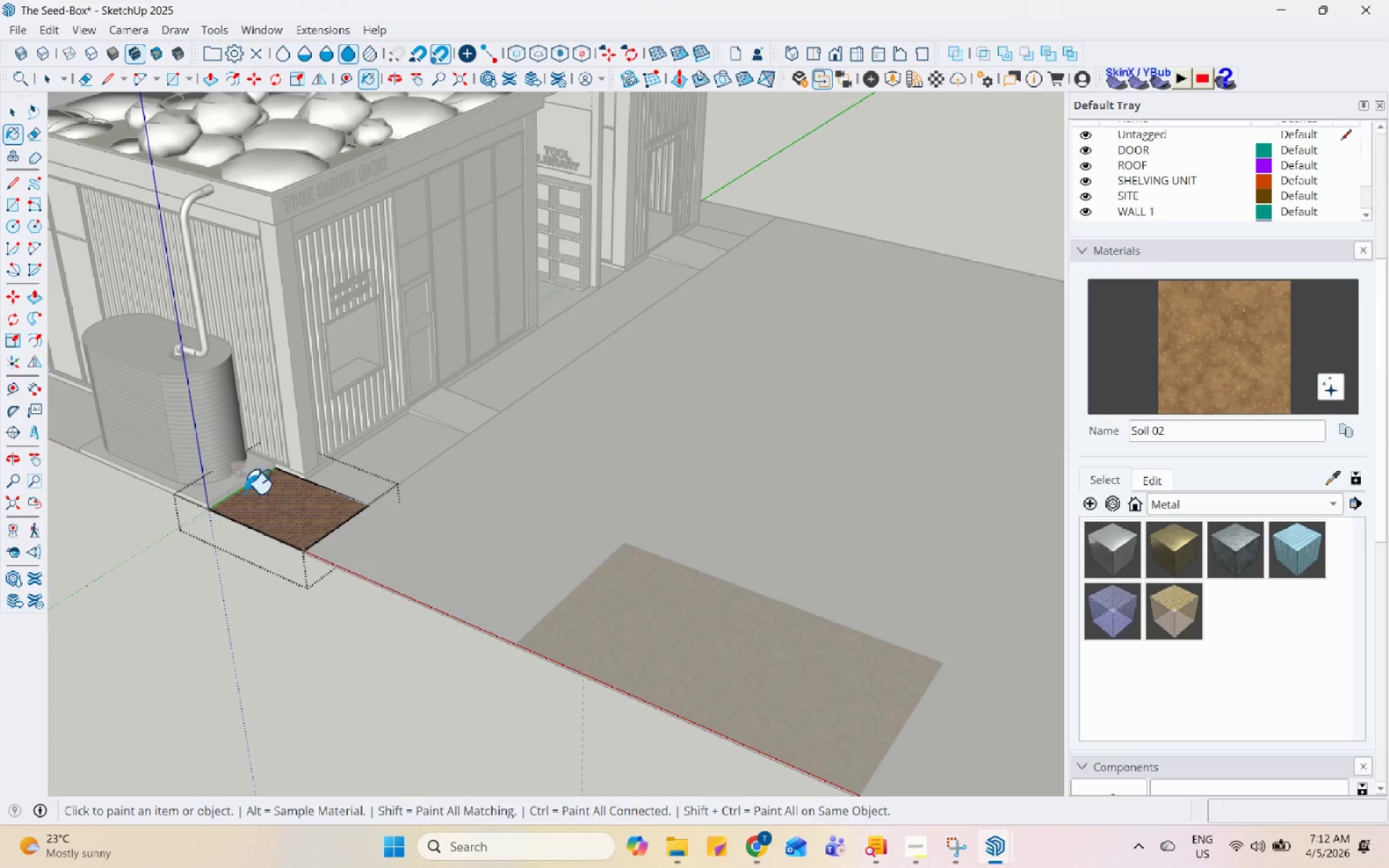 
key(Space)
 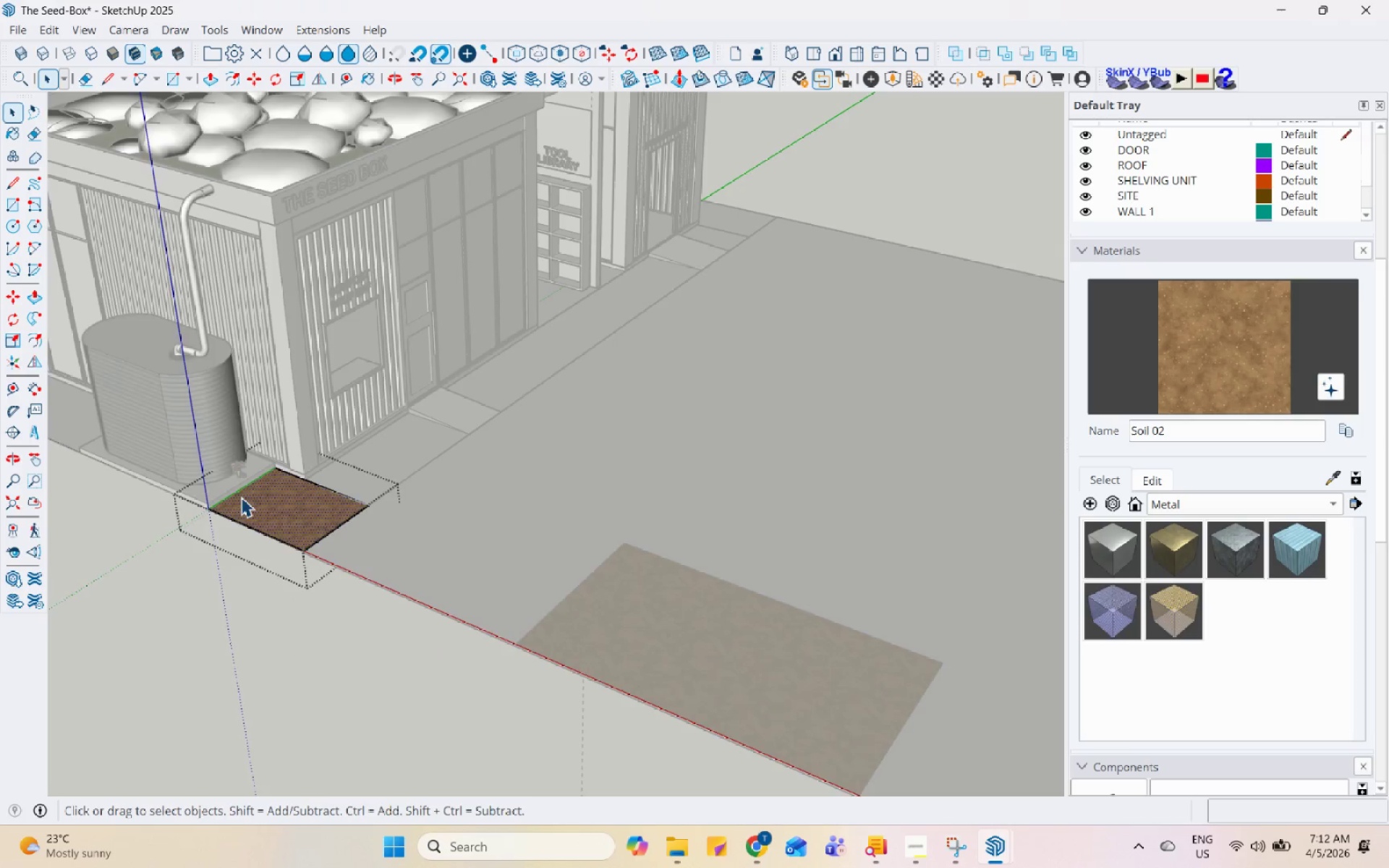 
key(Escape)
 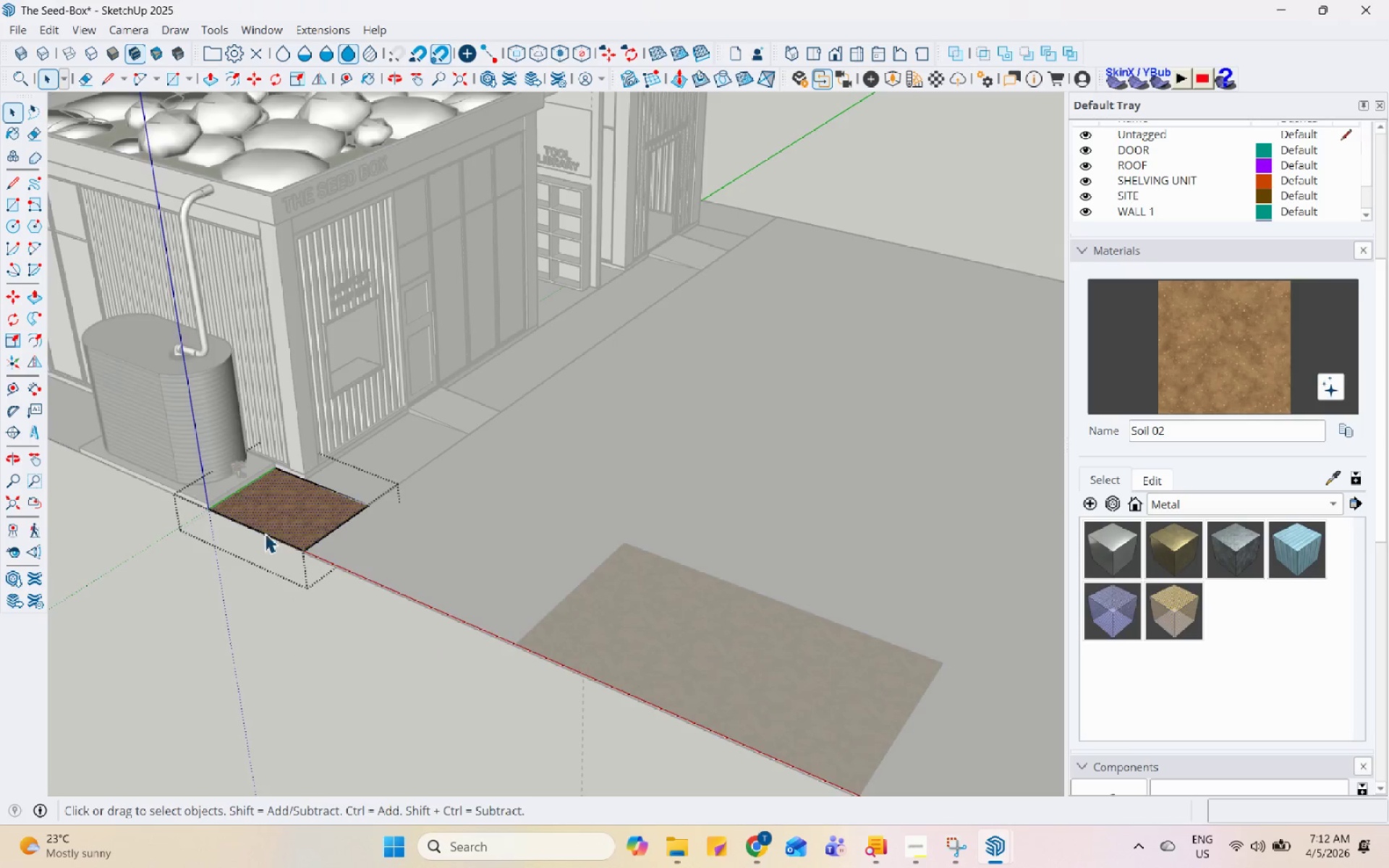 
double_click([105, 443])
 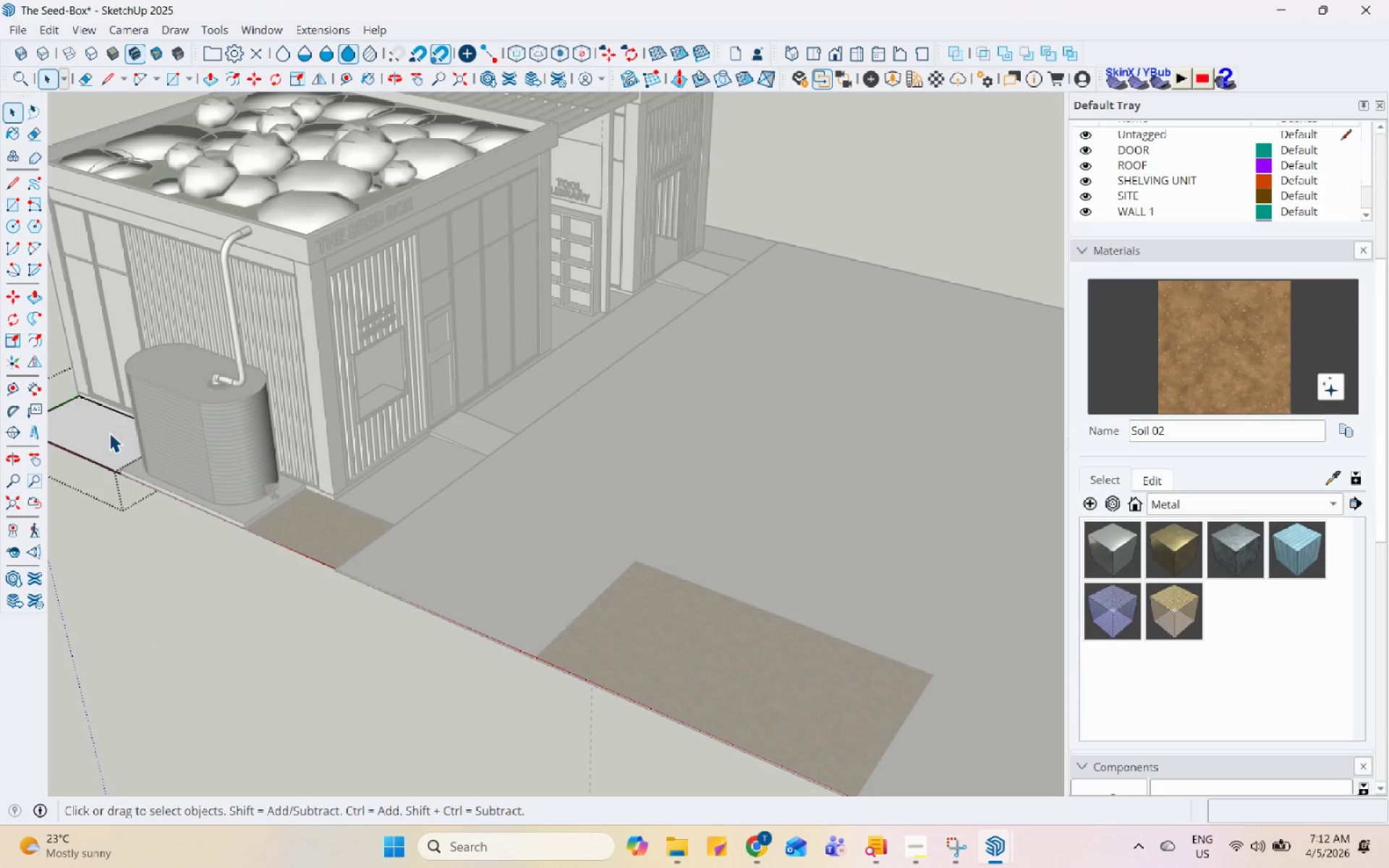 
scroll: coordinate [140, 463], scroll_direction: down, amount: 1.0
 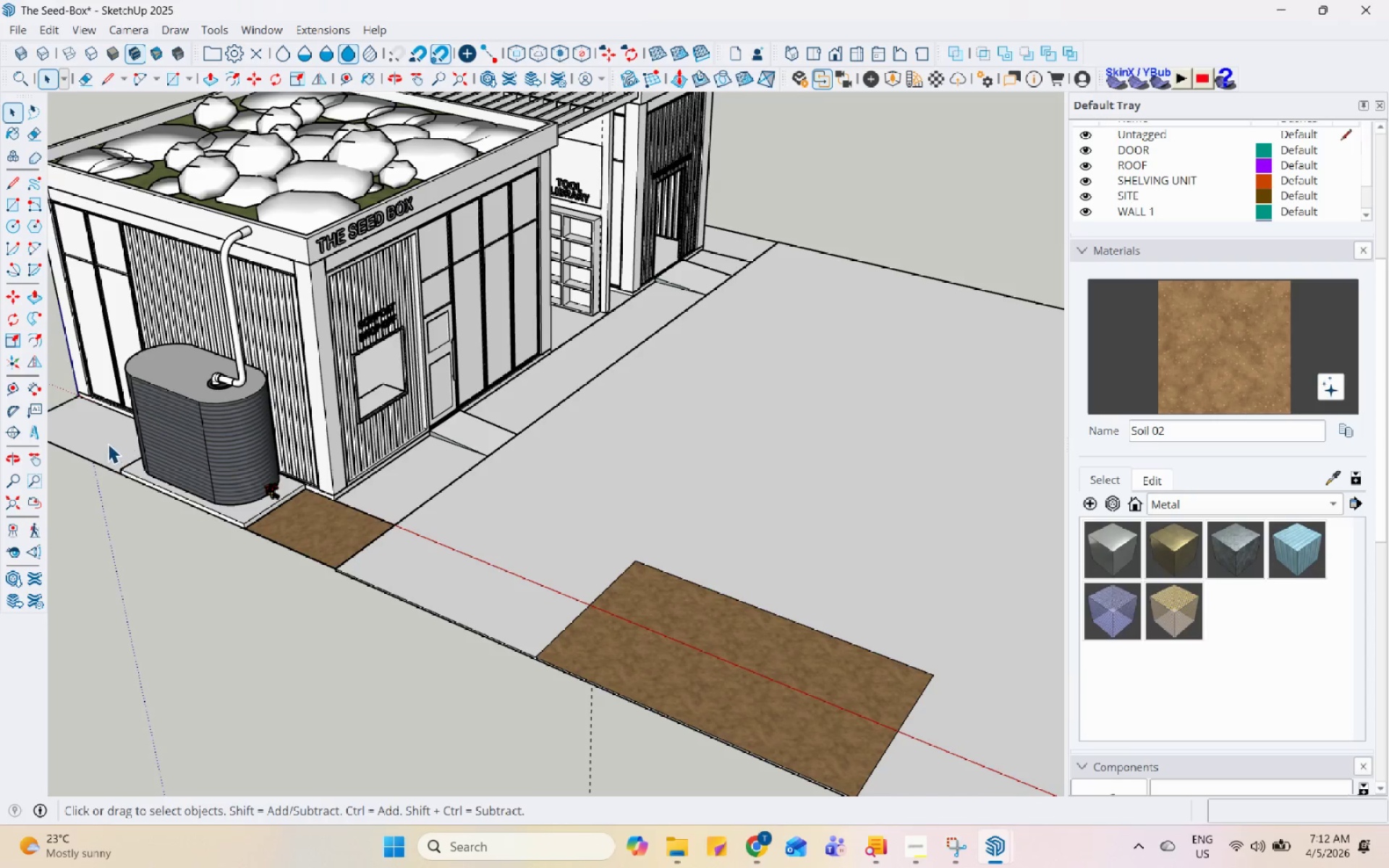 
triple_click([109, 433])
 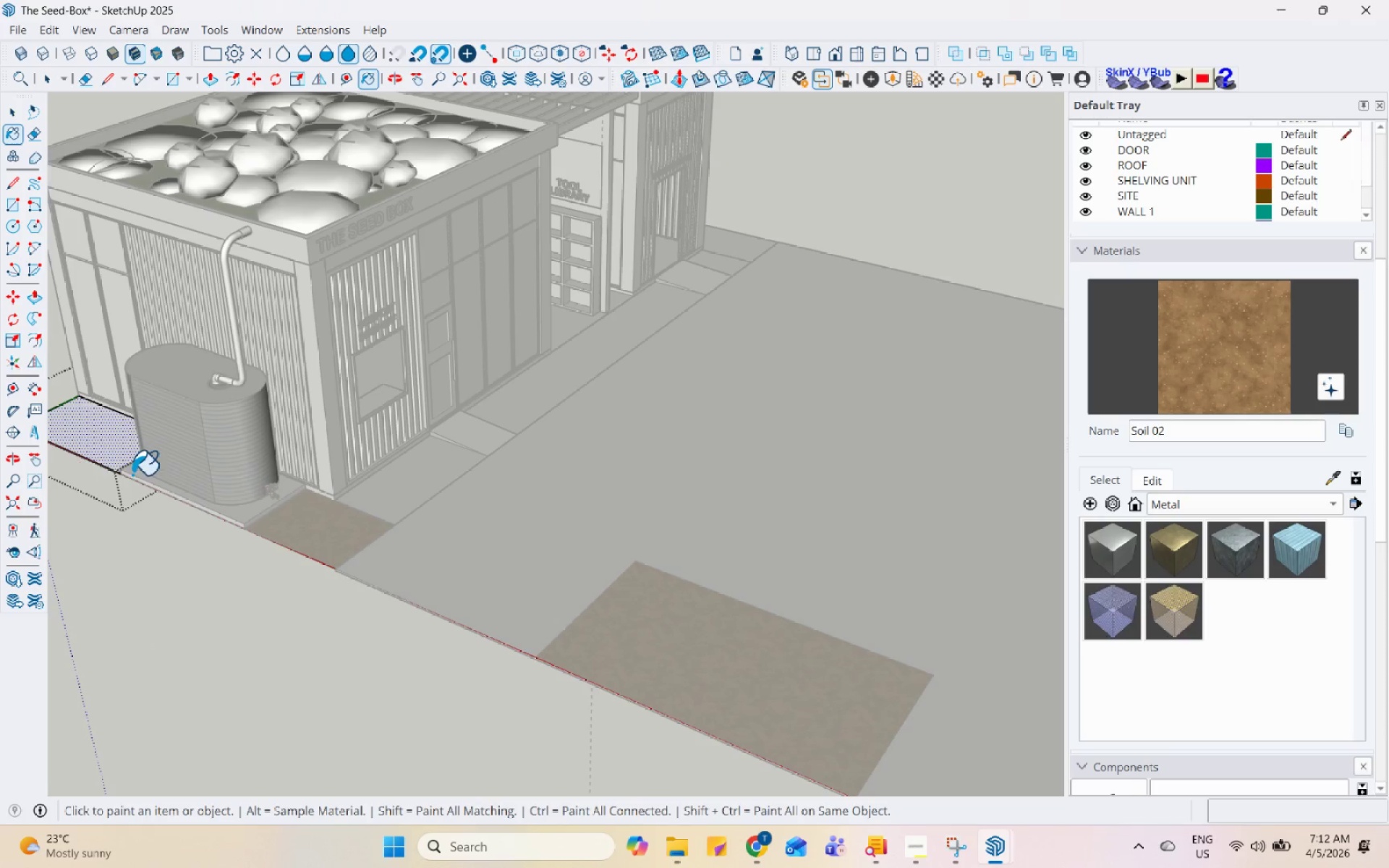 
left_click([99, 444])
 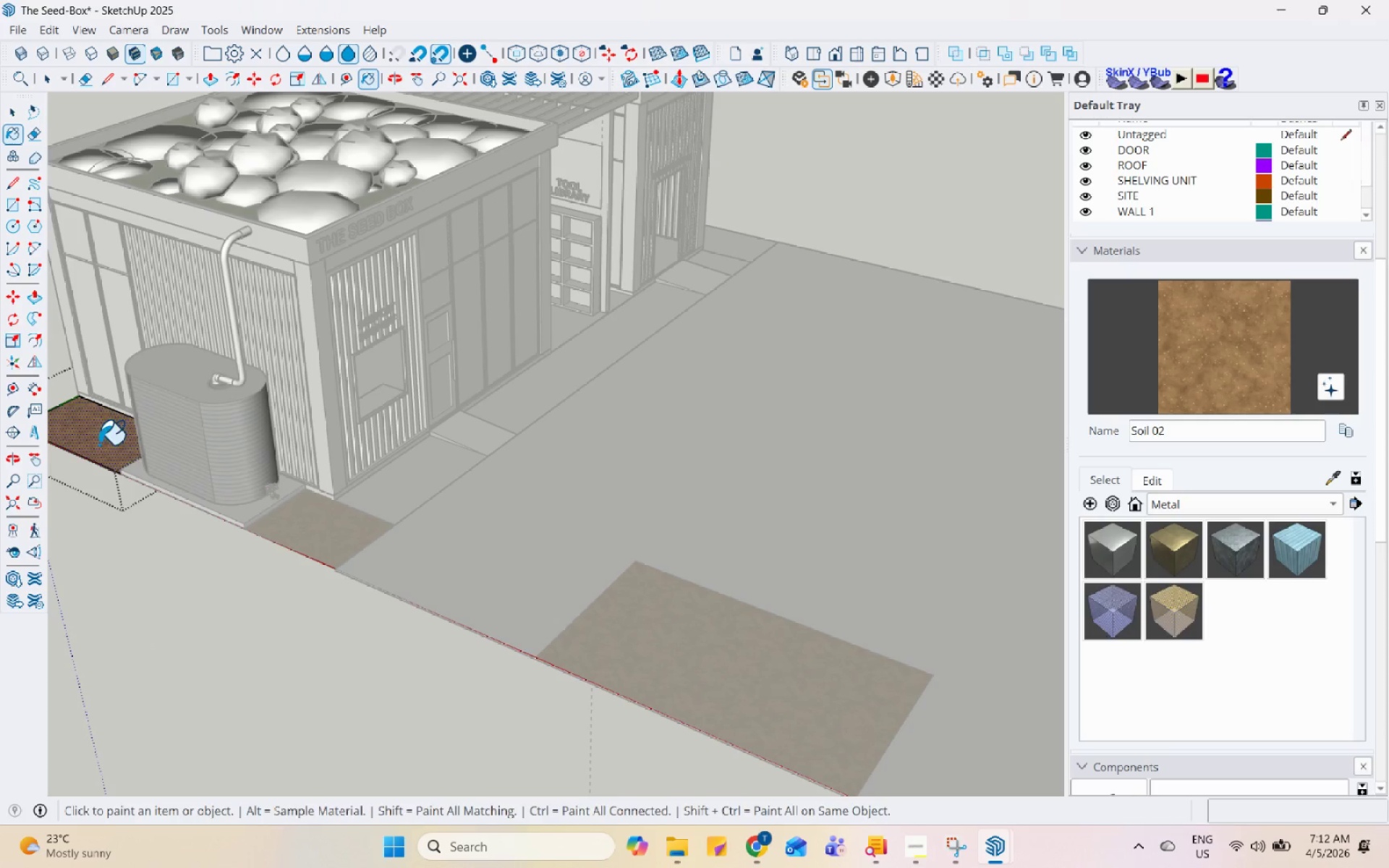 
key(Space)
 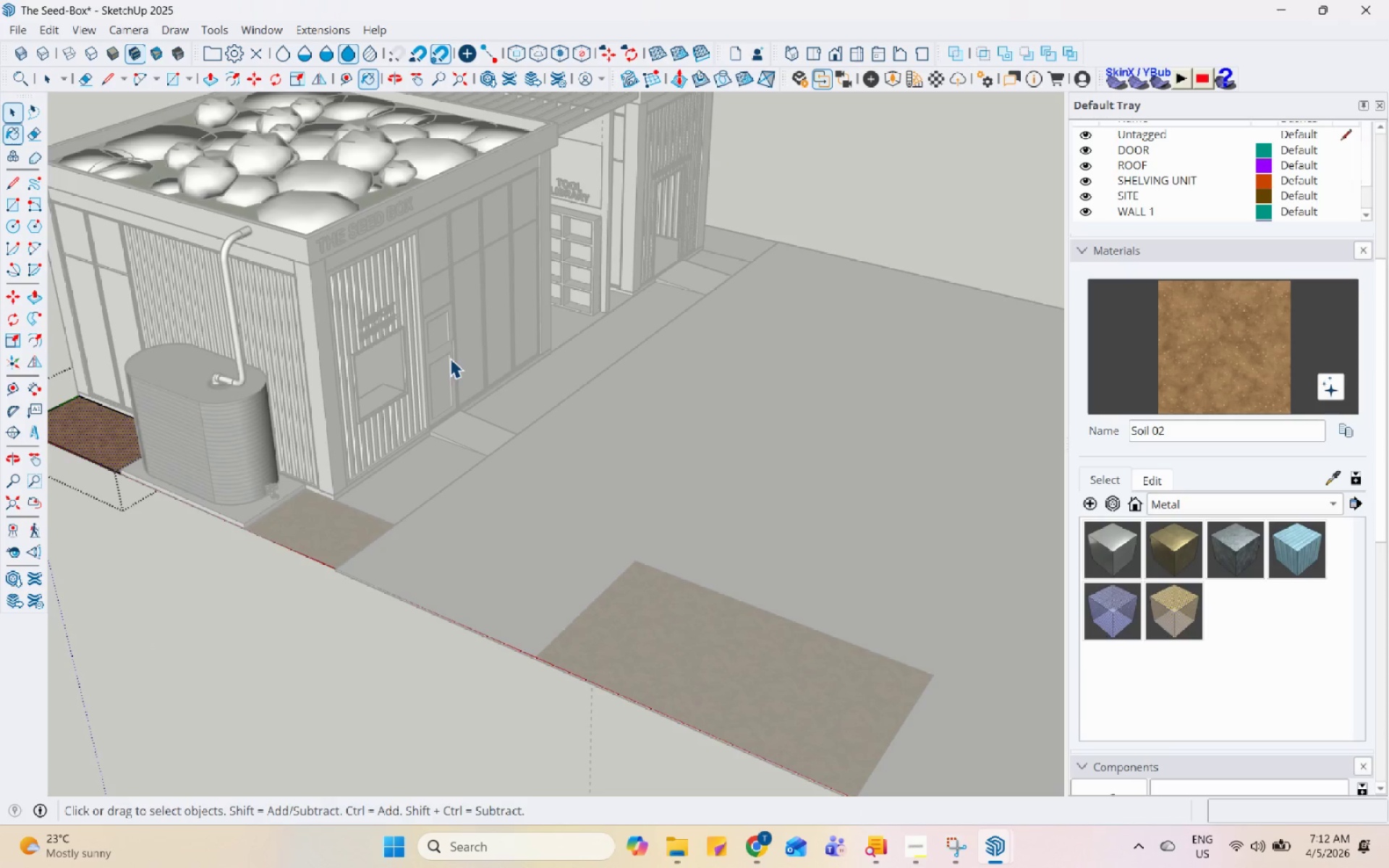 
key(Escape)
 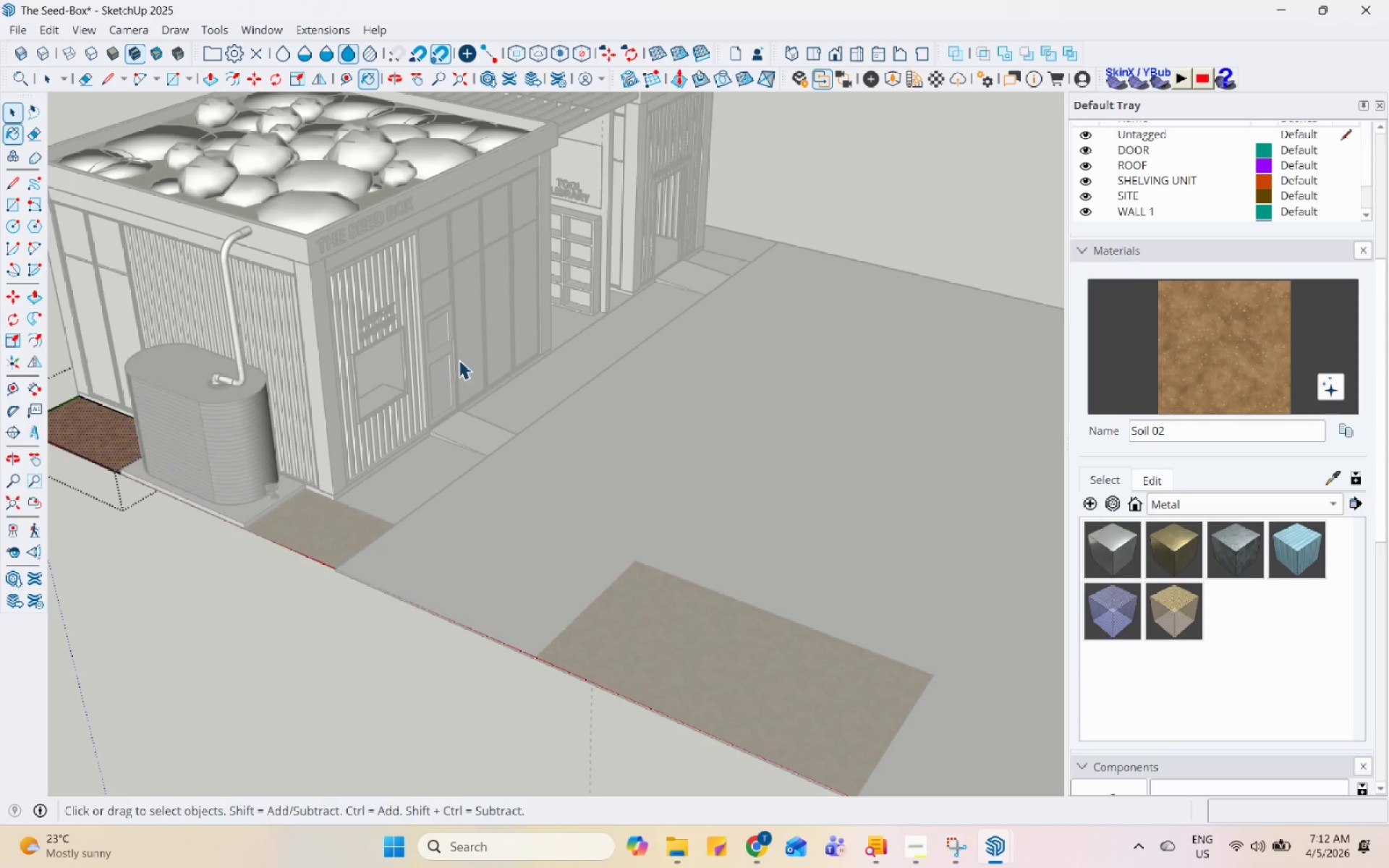 
key(Escape)
 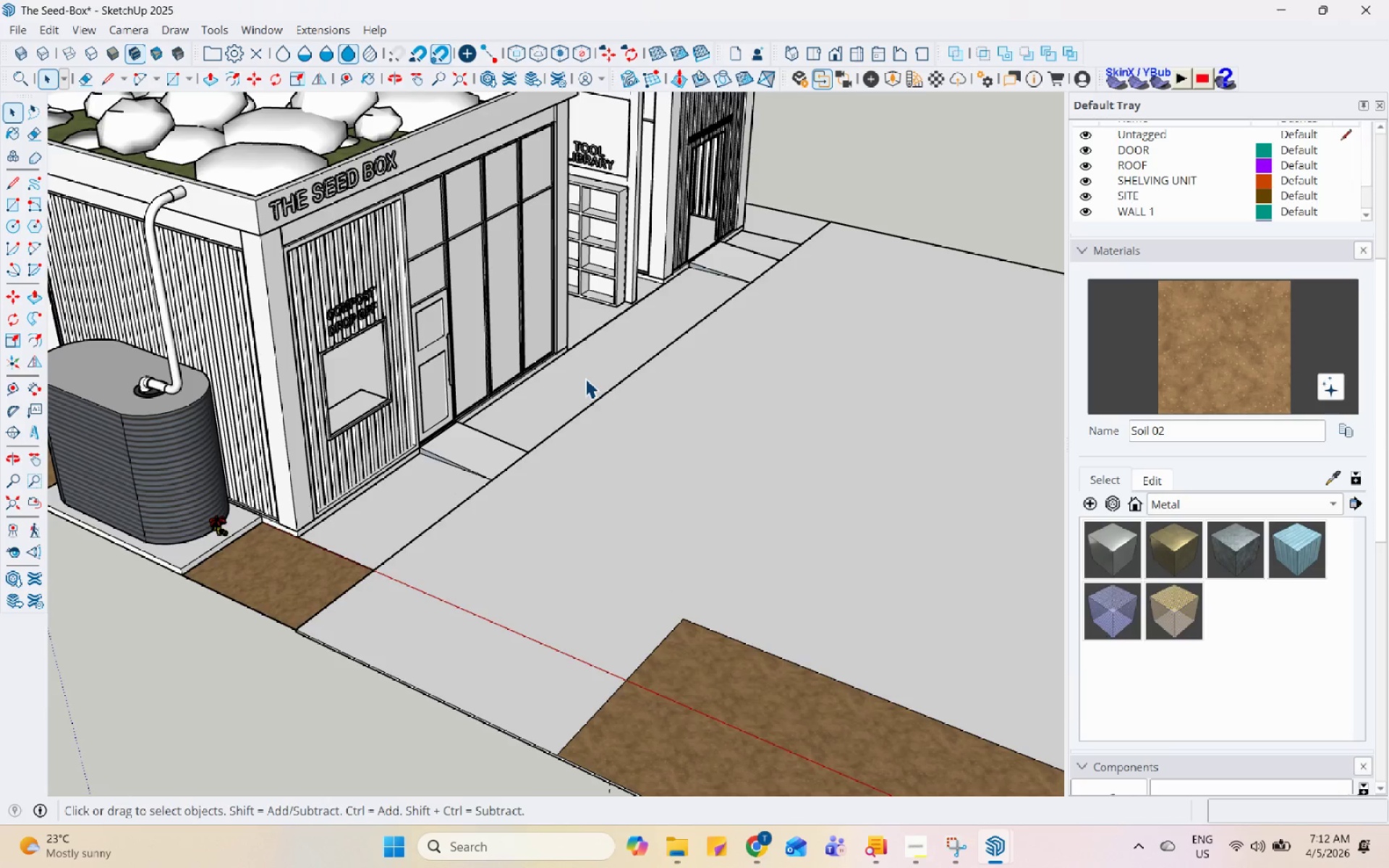 
double_click([585, 378])
 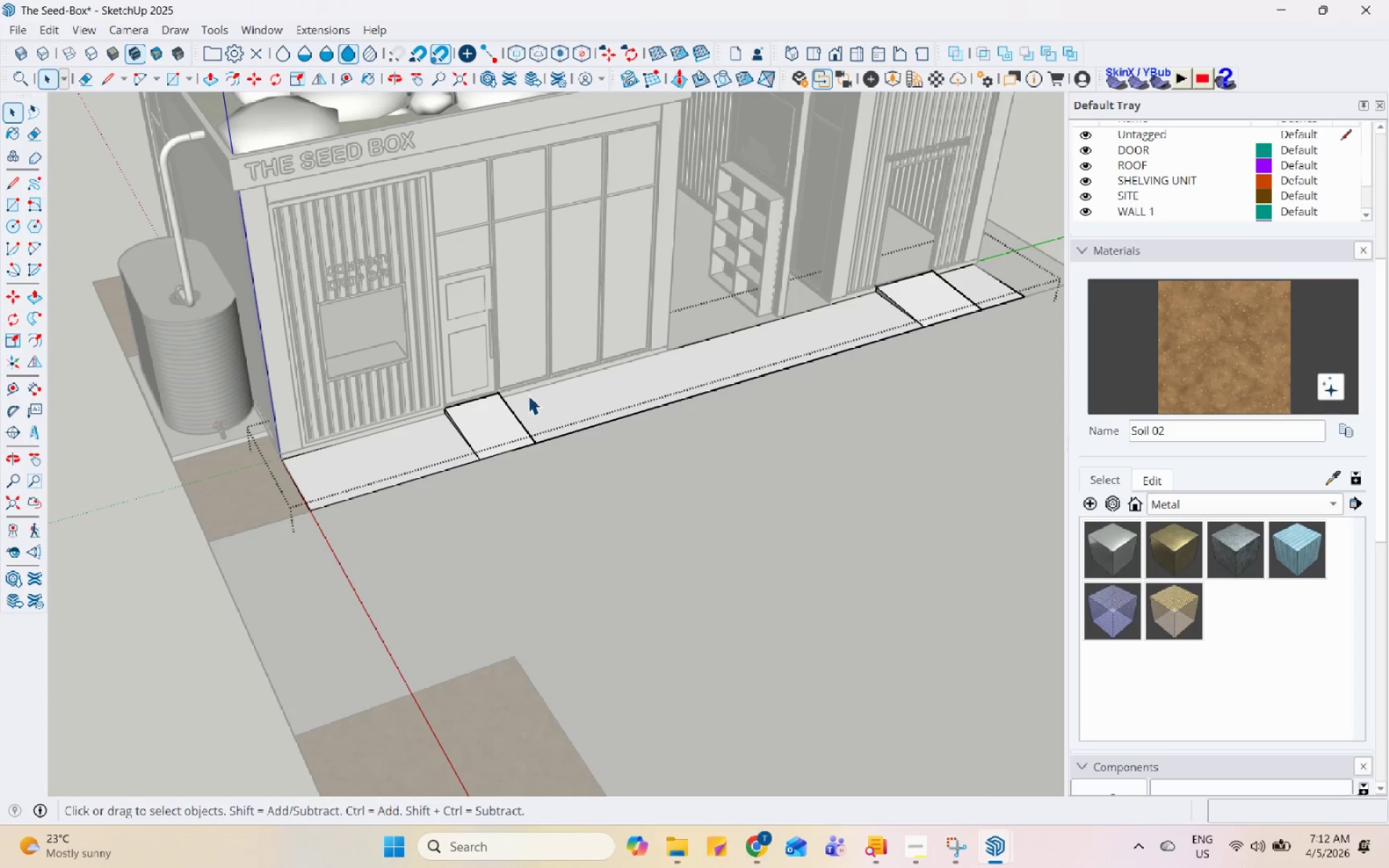 
scroll: coordinate [483, 362], scroll_direction: up, amount: 2.0
 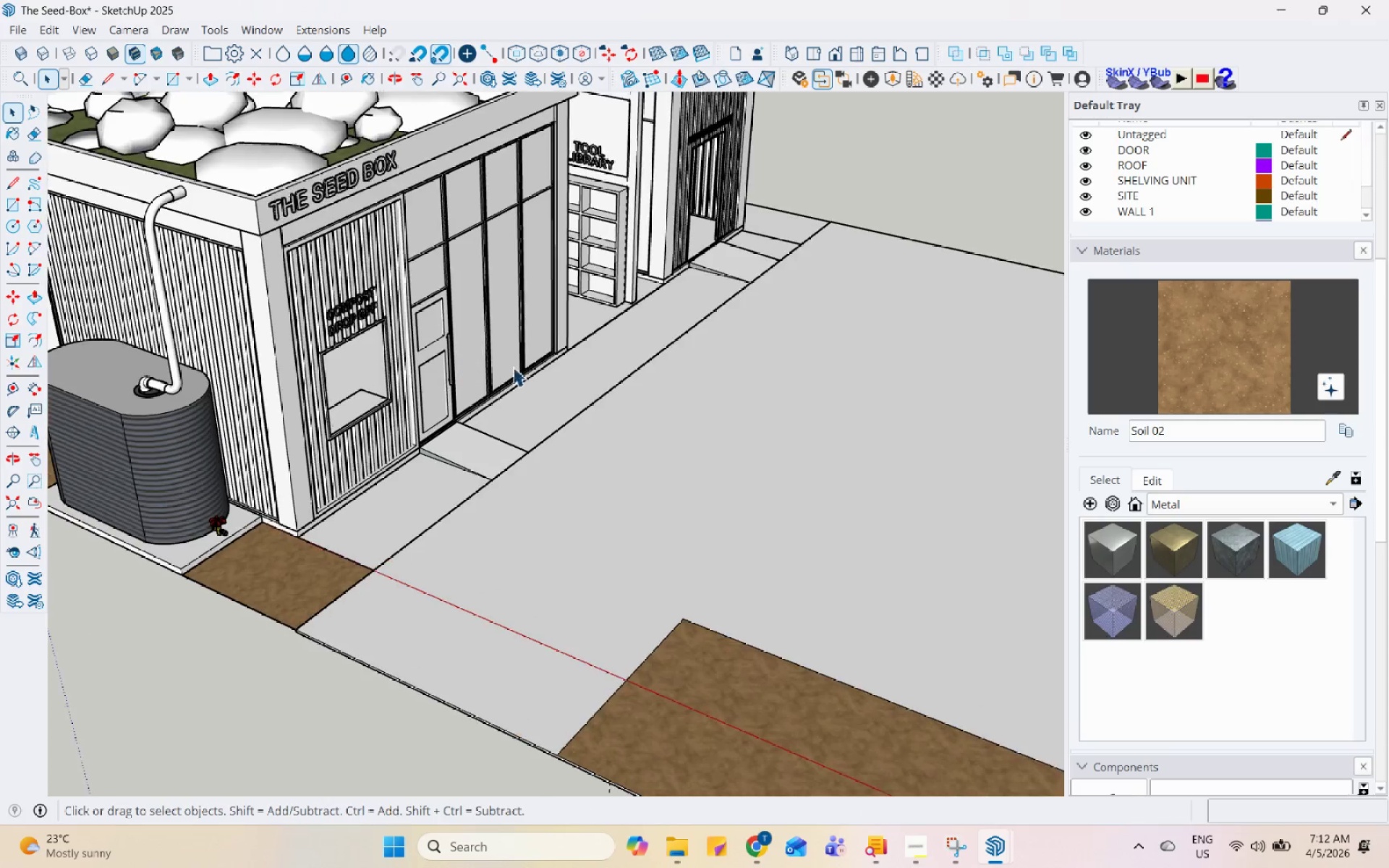 
left_click([713, 386])
 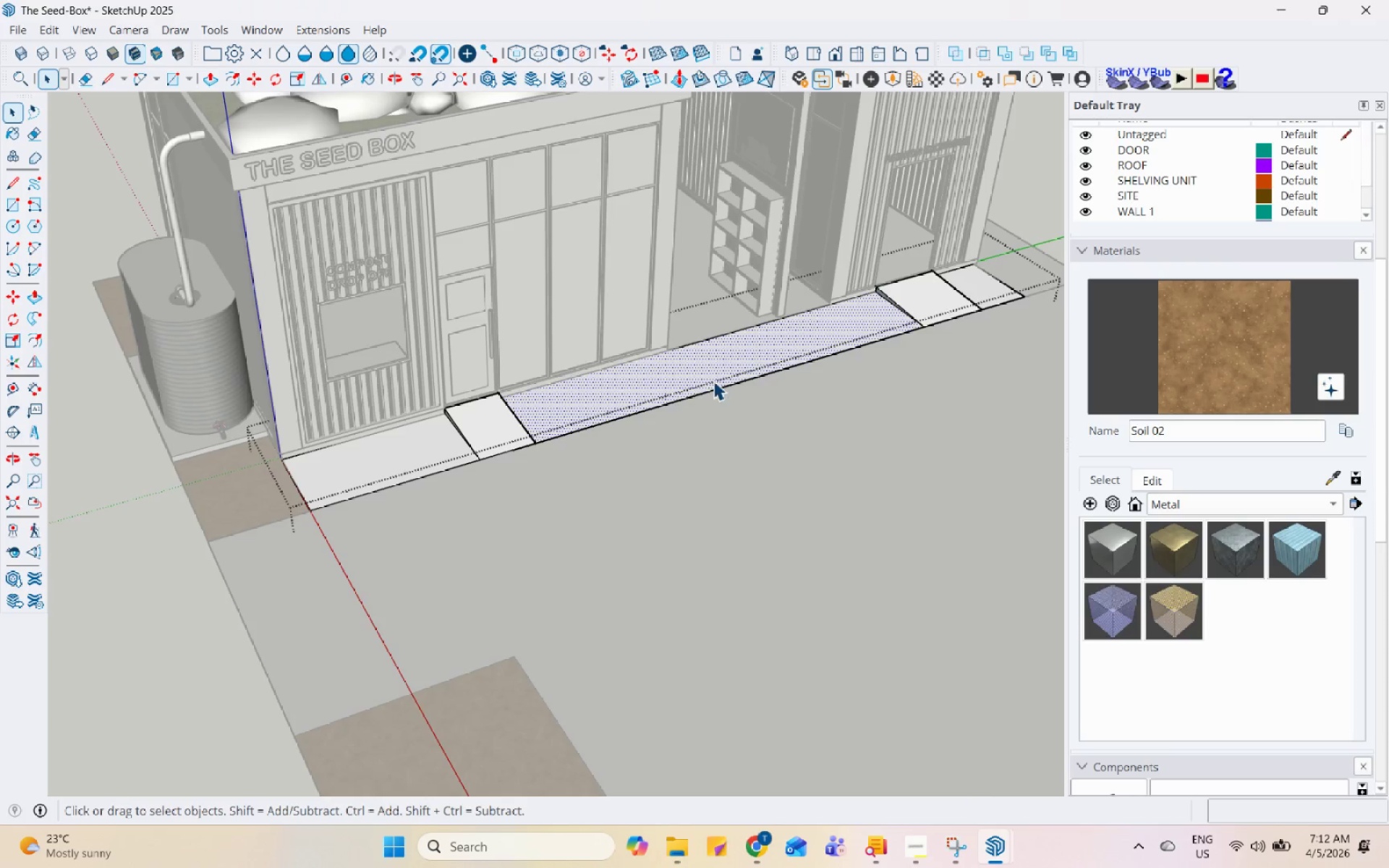 
key(L)
 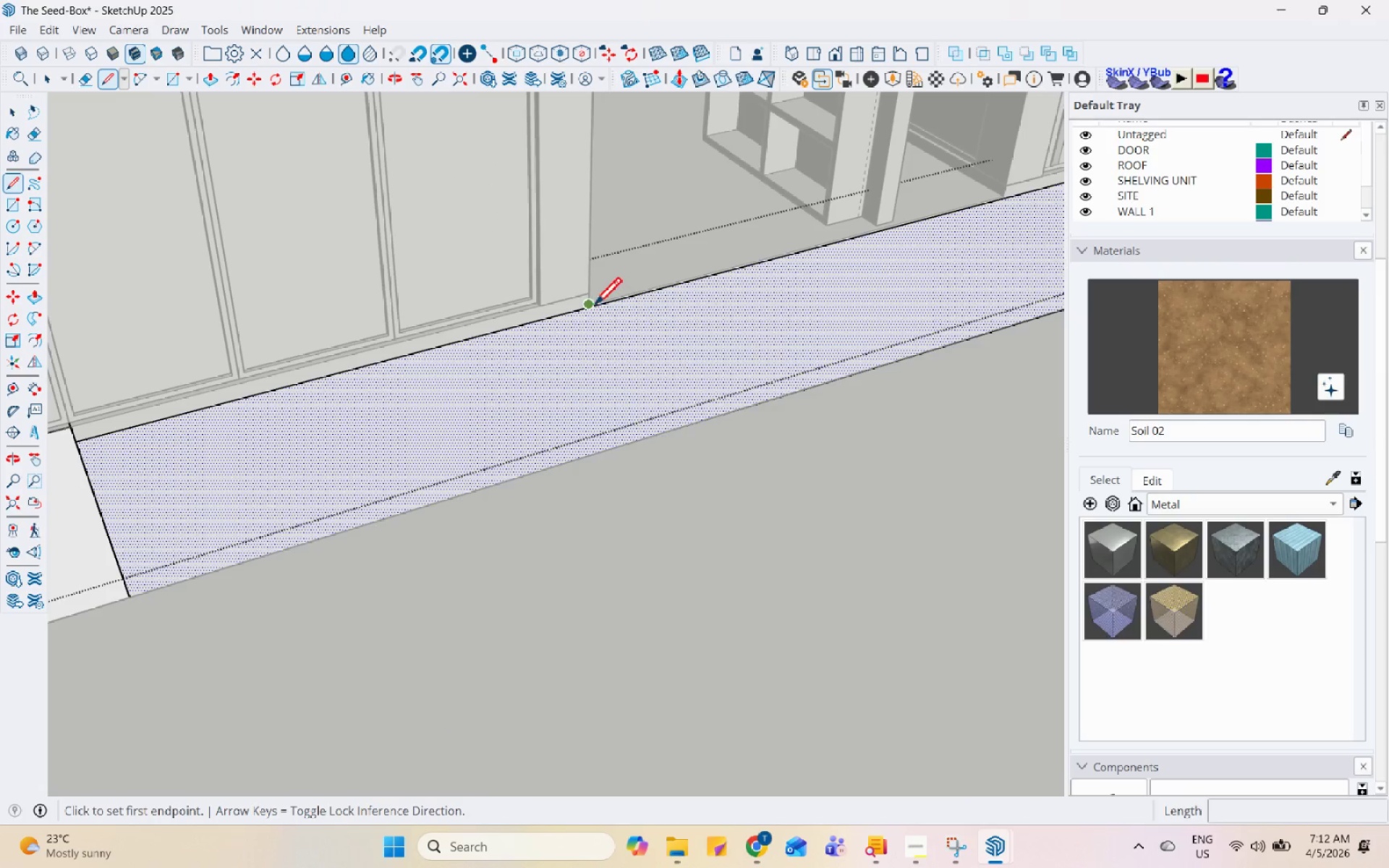 
scroll: coordinate [713, 376], scroll_direction: up, amount: 10.0
 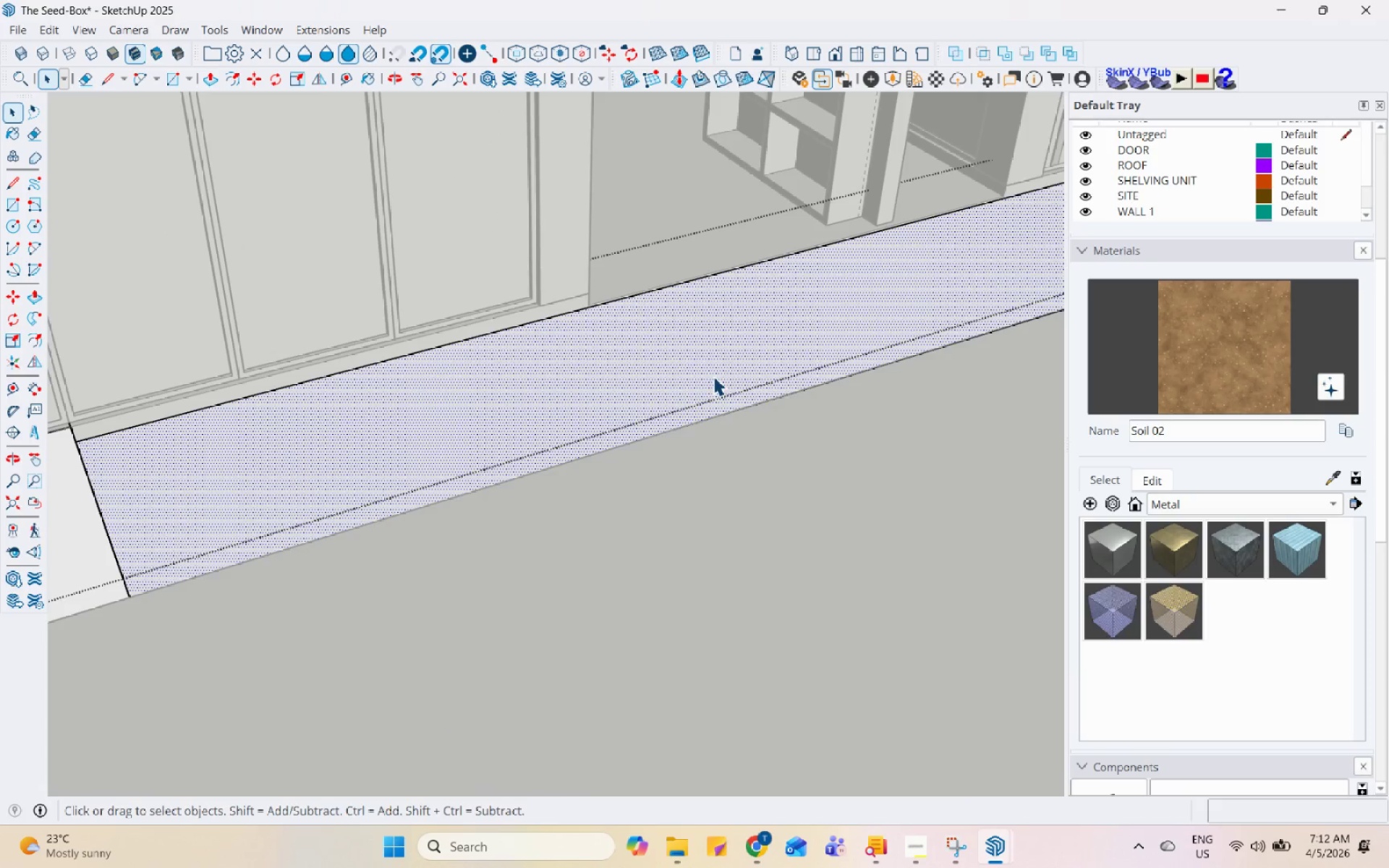 
left_click([592, 307])
 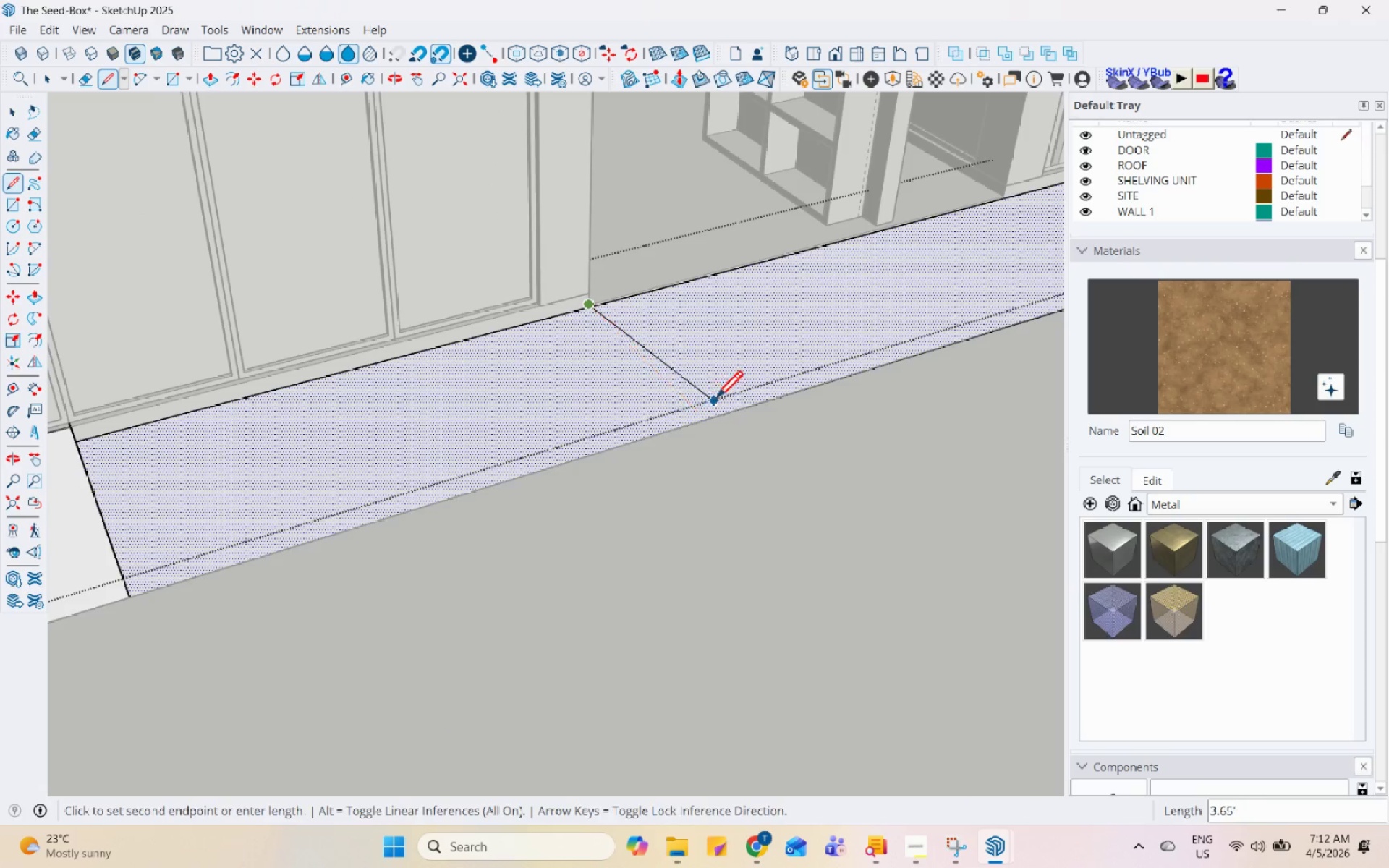 
key(Escape)
 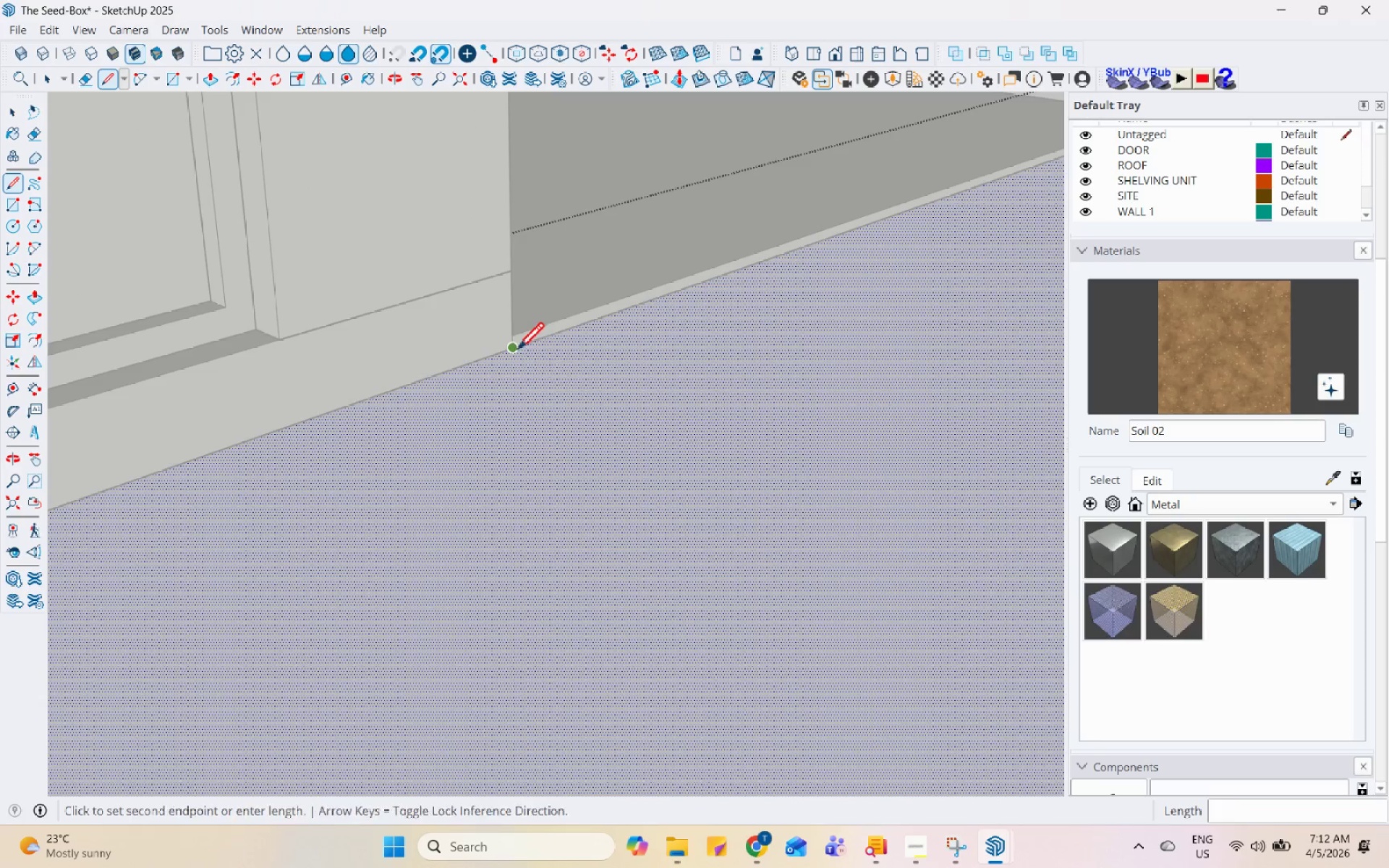 
scroll: coordinate [606, 375], scroll_direction: up, amount: 16.0
 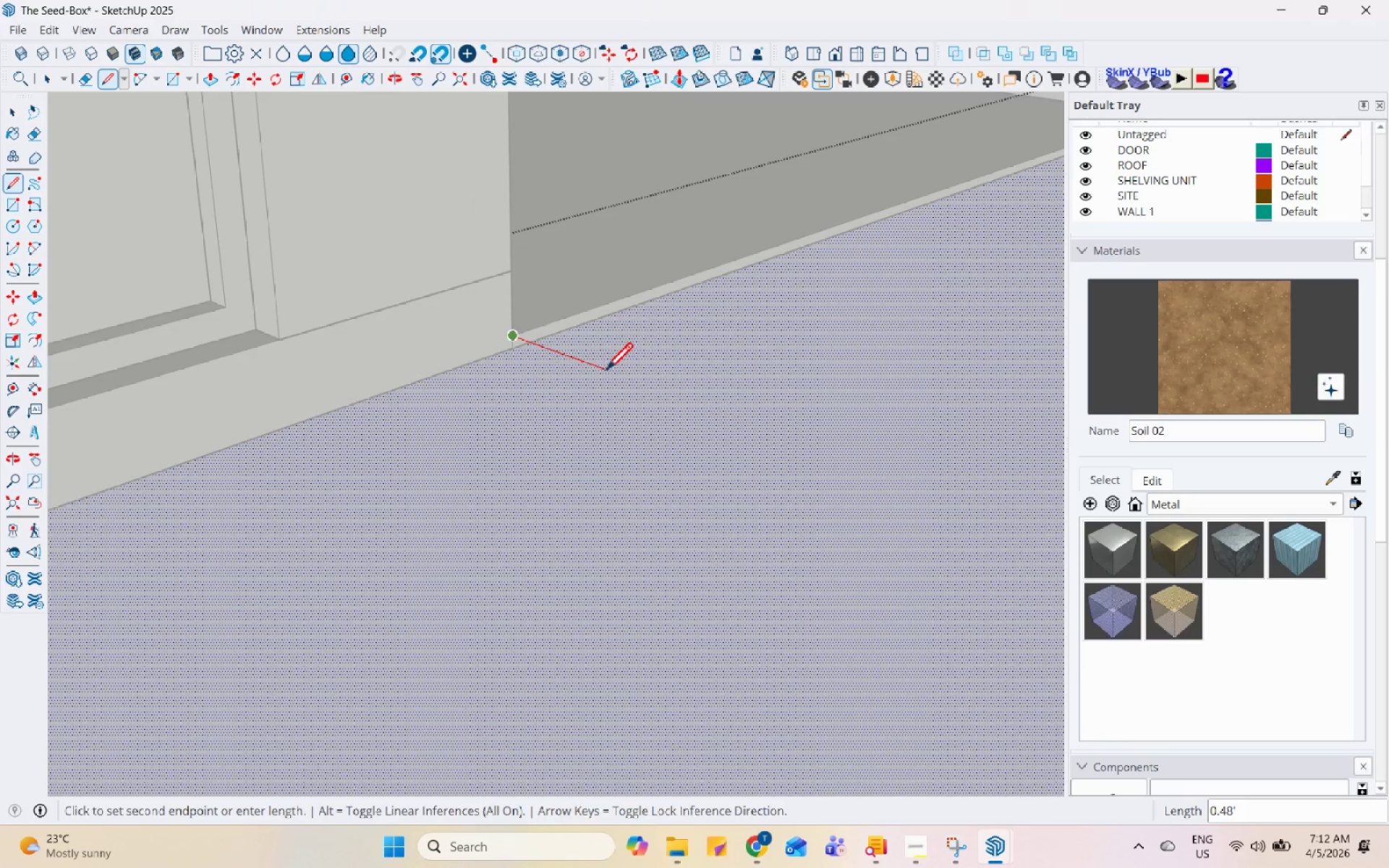 
scroll: coordinate [645, 431], scroll_direction: down, amount: 15.0
 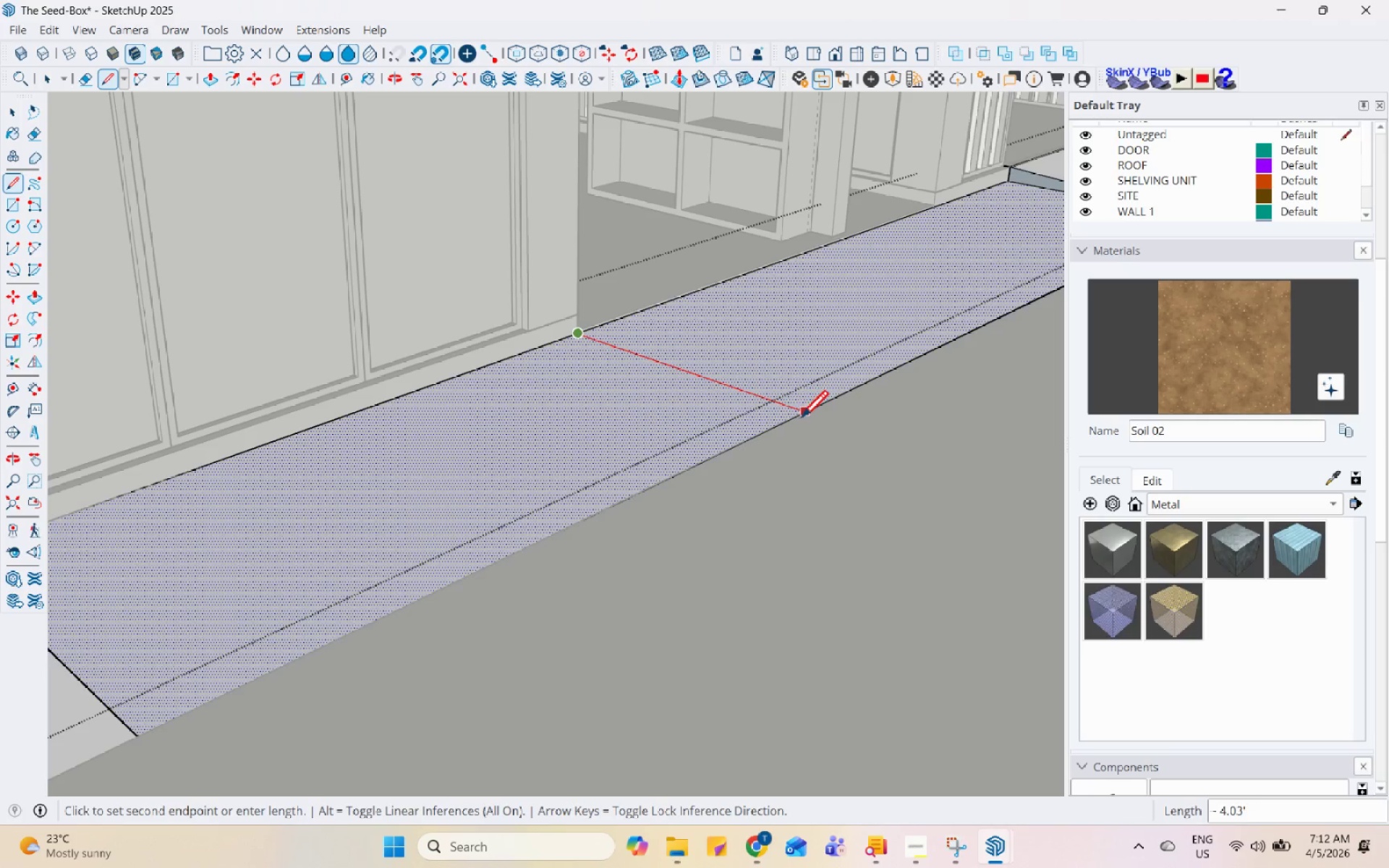 
left_click([810, 415])
 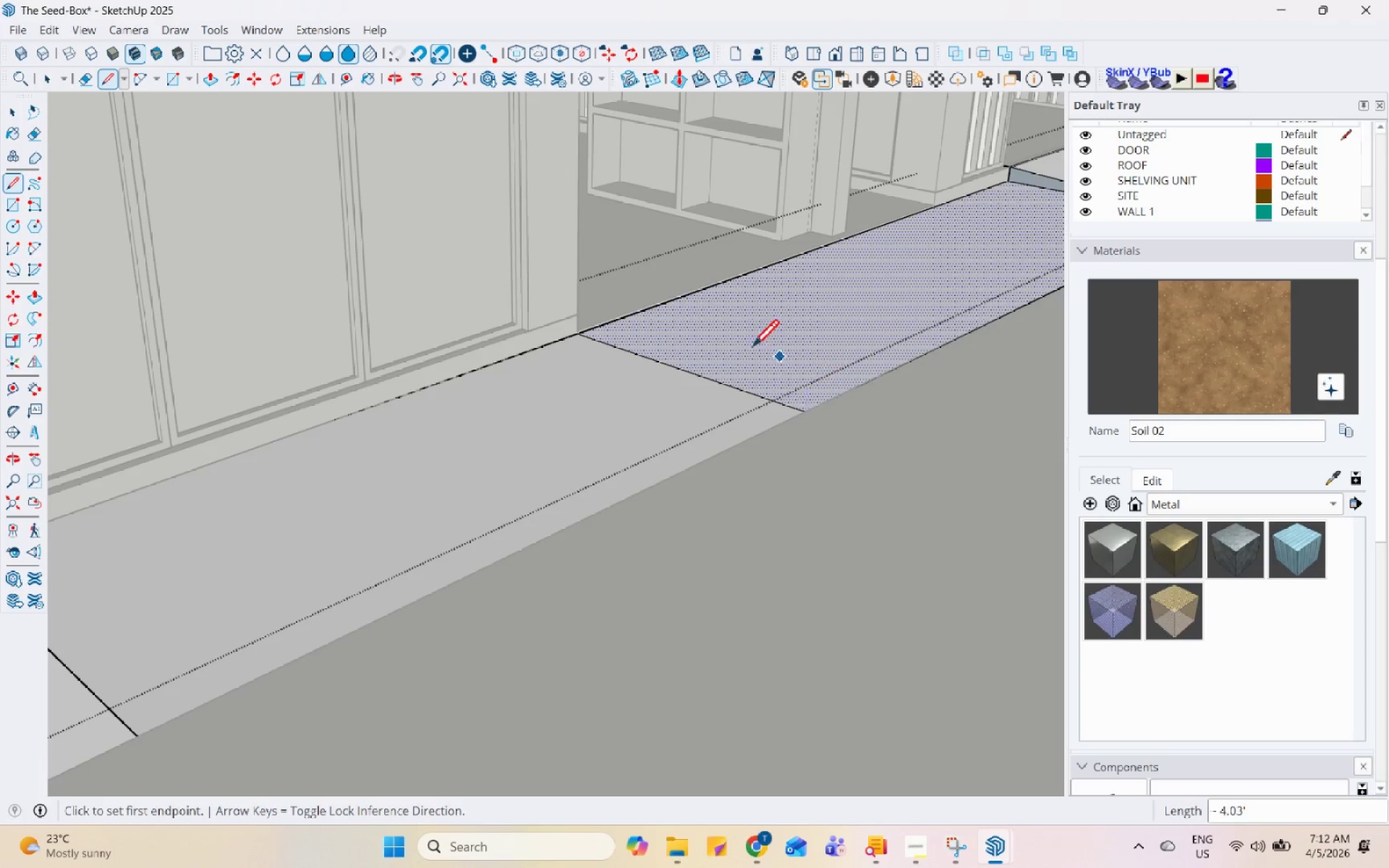 
scroll: coordinate [841, 297], scroll_direction: down, amount: 10.0
 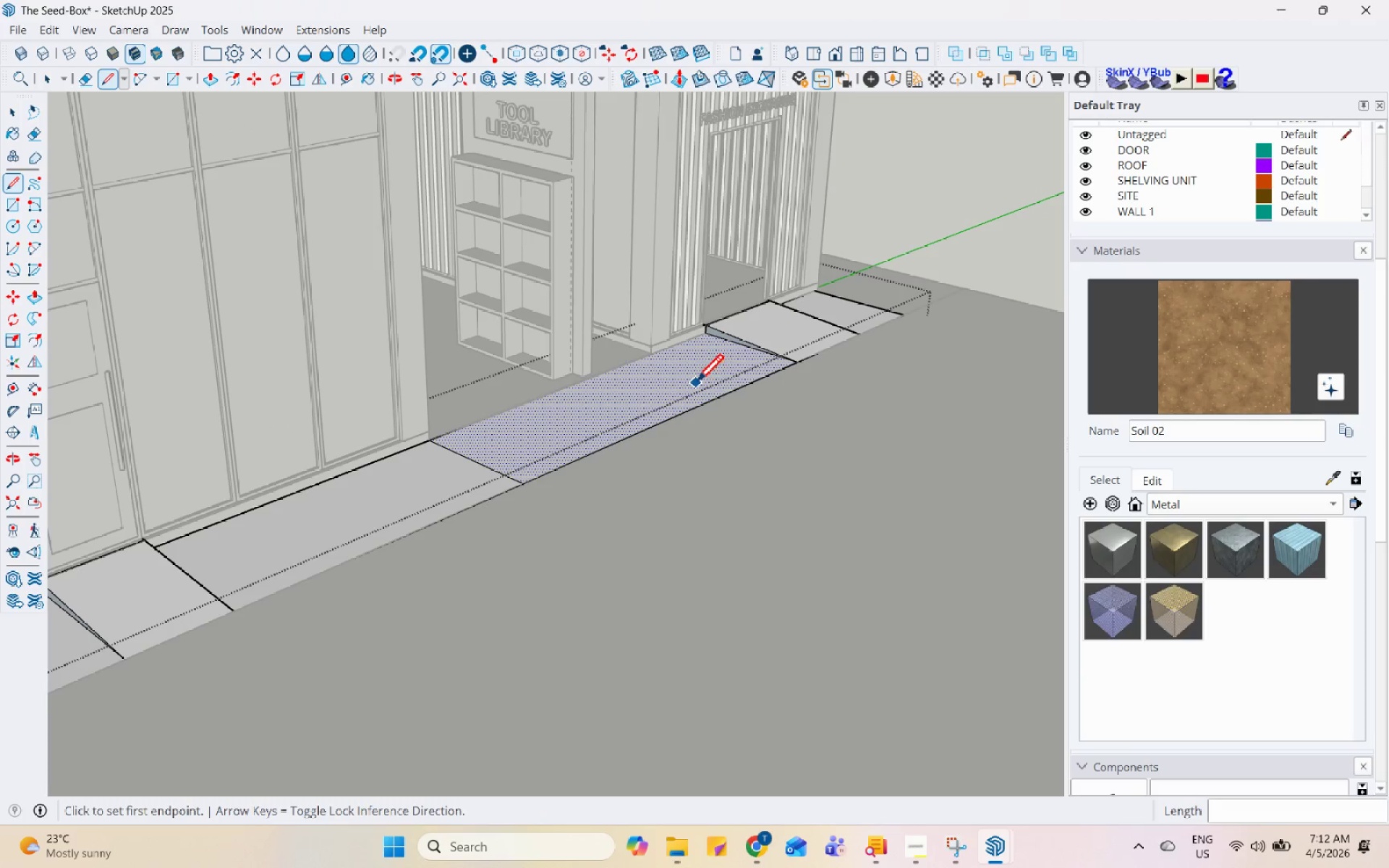 
scroll: coordinate [666, 361], scroll_direction: up, amount: 8.0
 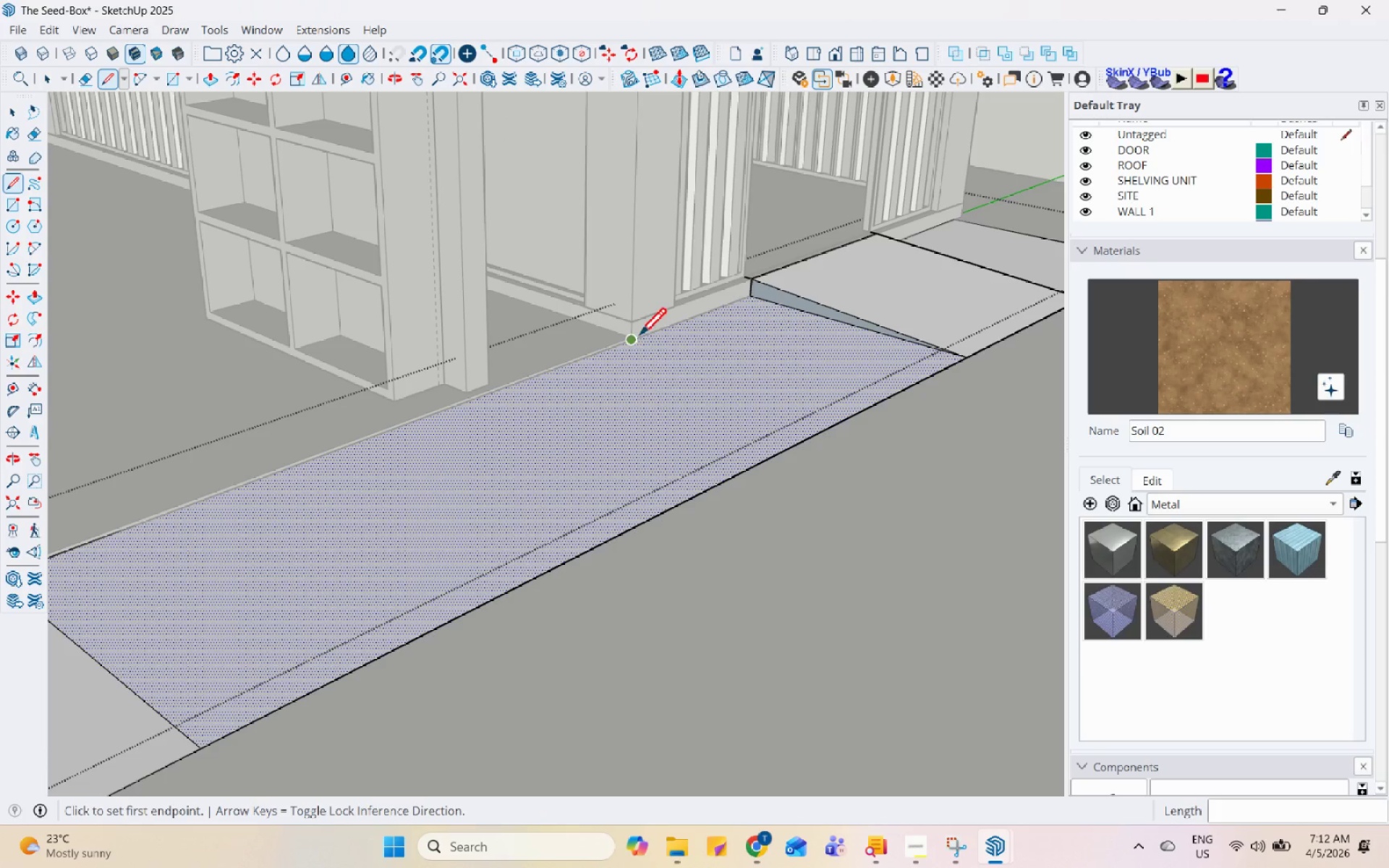 
left_click([639, 337])
 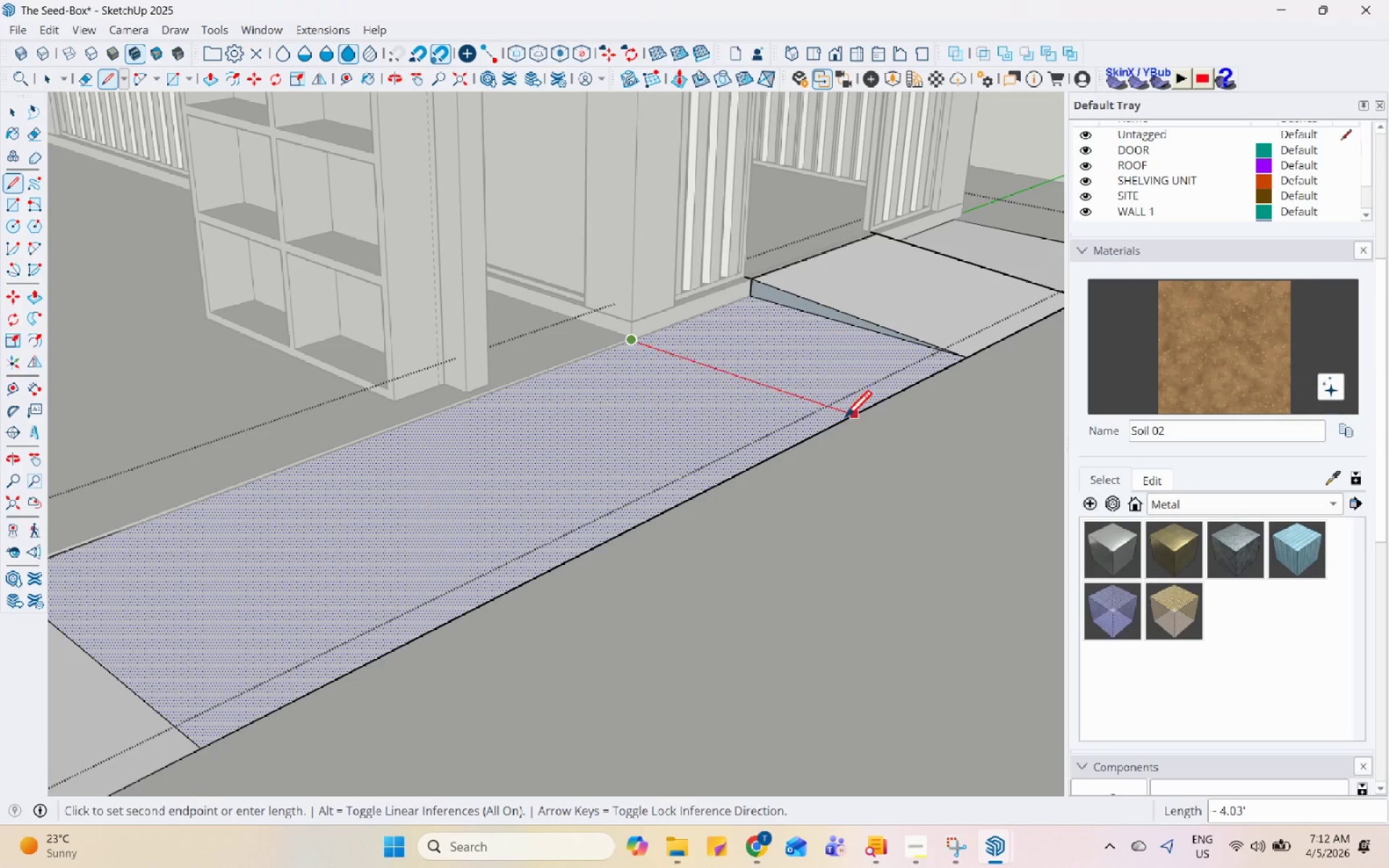 
left_click([852, 417])
 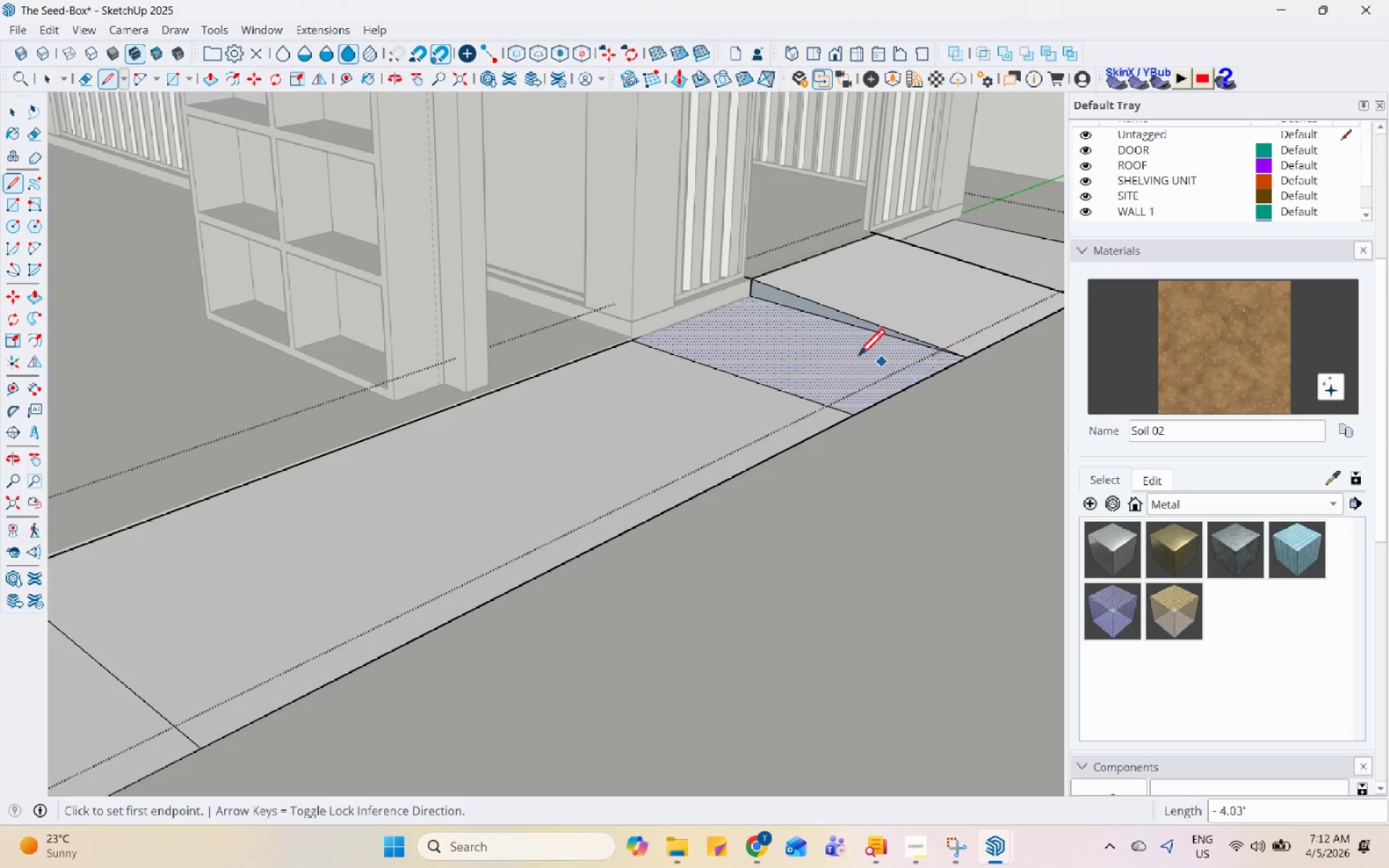 
key(Space)
 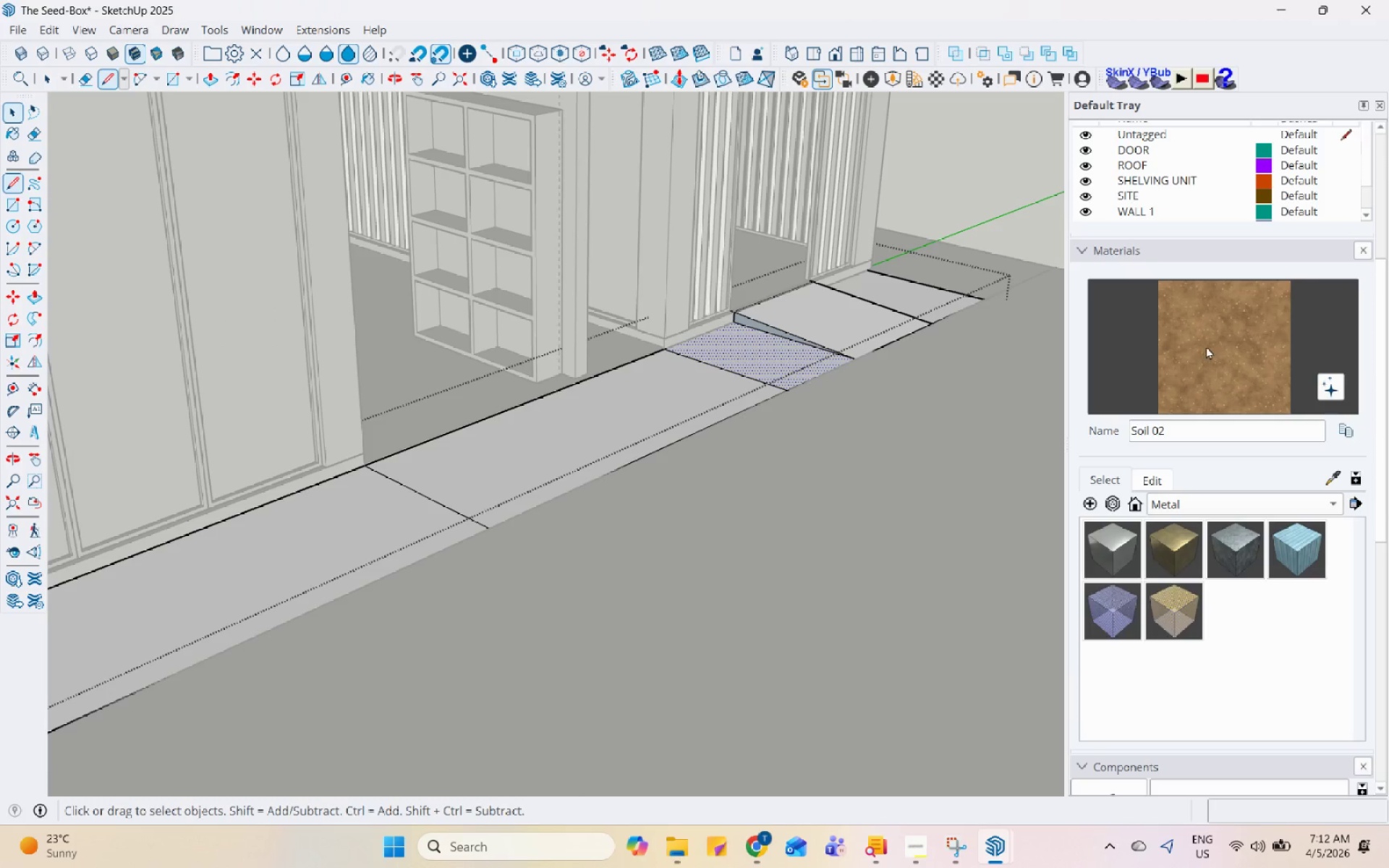 
scroll: coordinate [665, 362], scroll_direction: down, amount: 6.0
 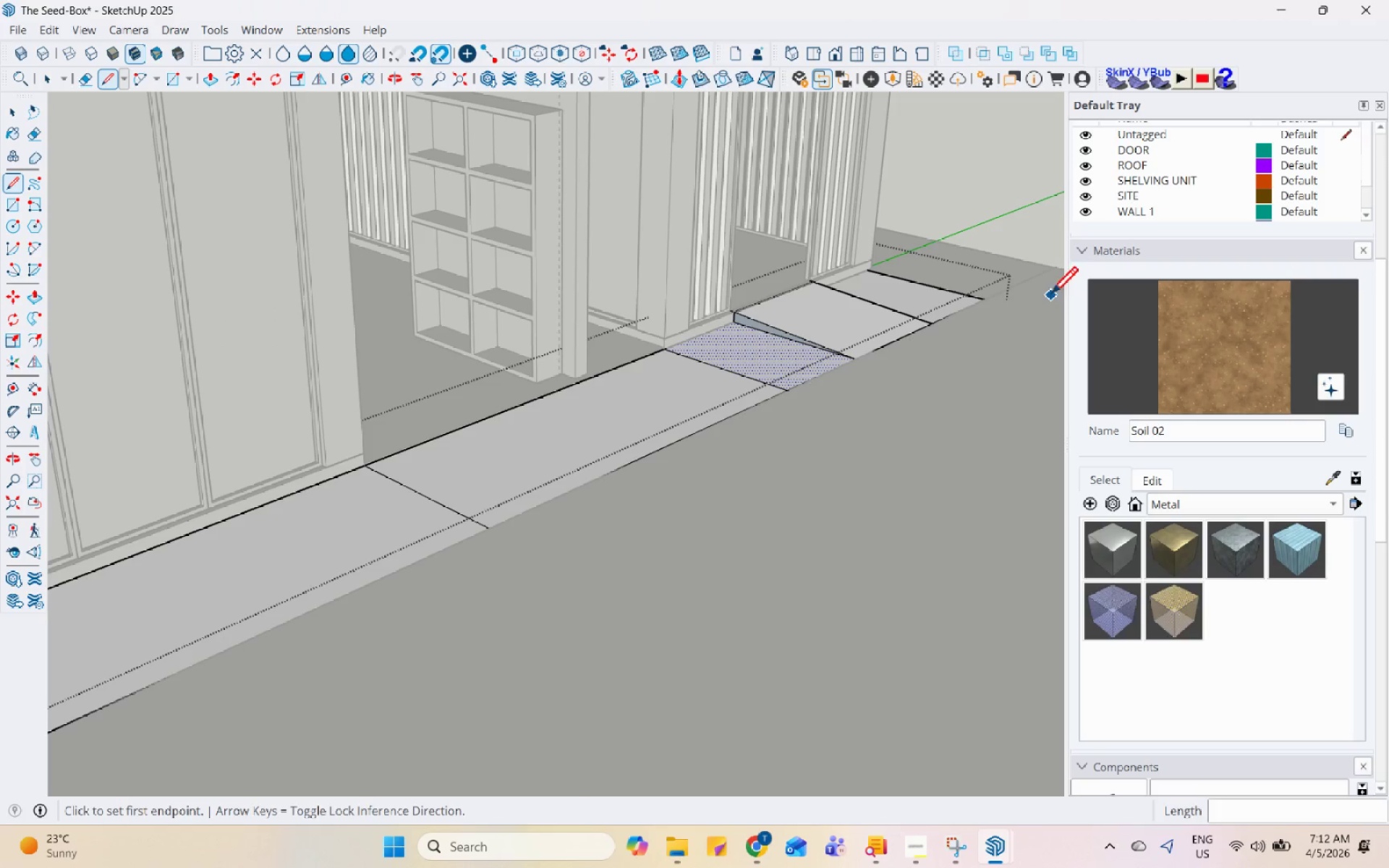 
left_click([1207, 343])
 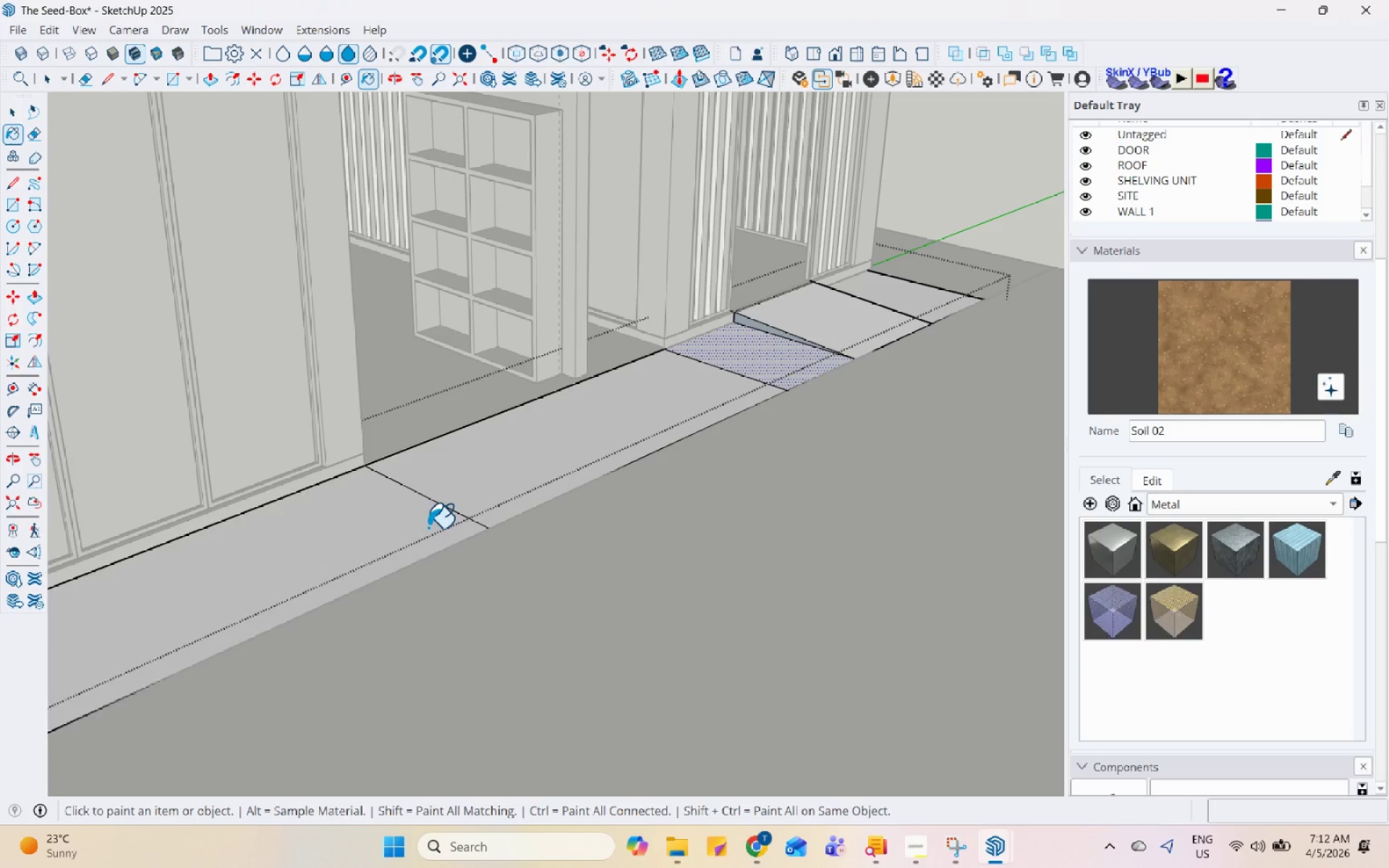 
scroll: coordinate [557, 488], scroll_direction: down, amount: 7.0
 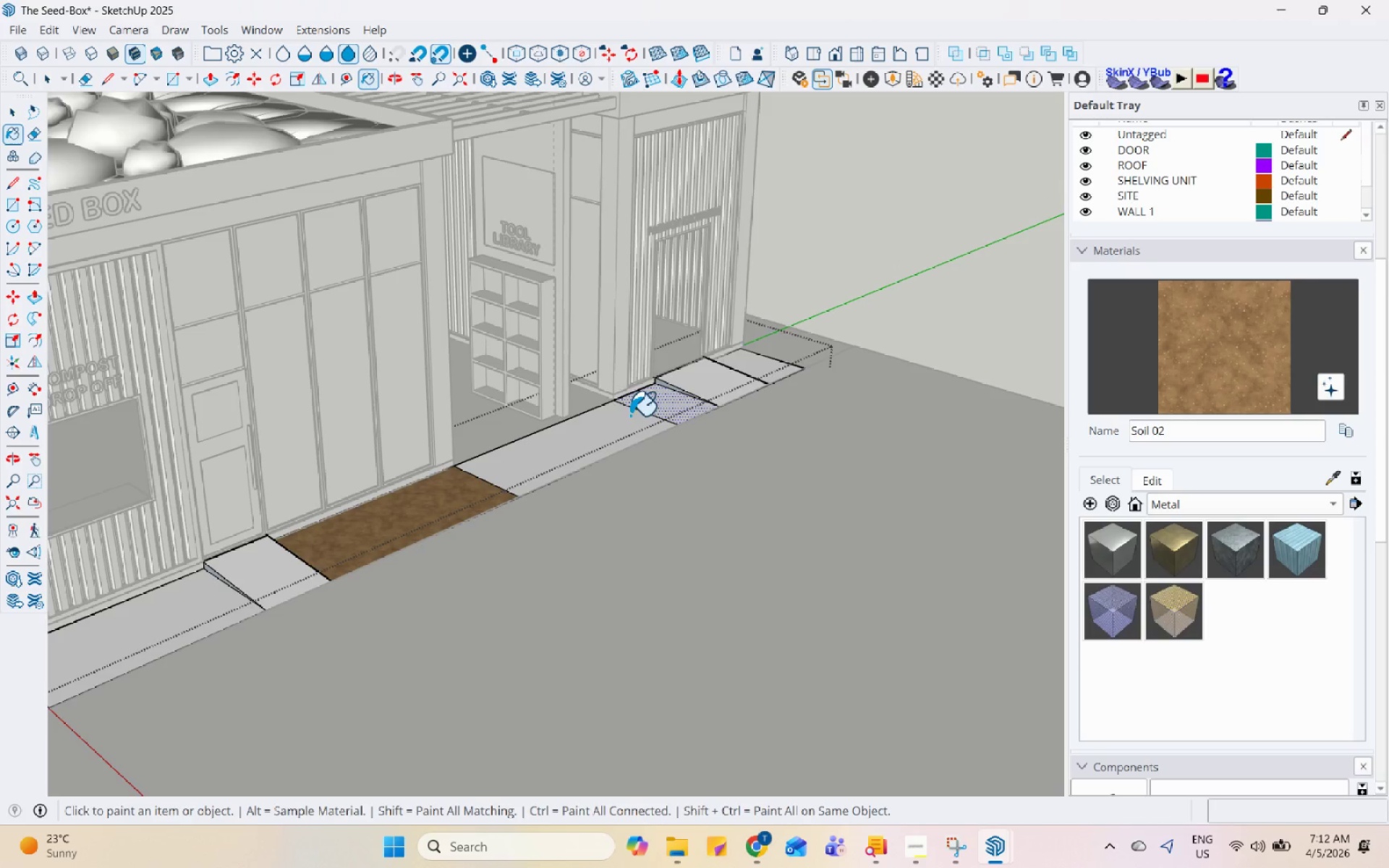 
scroll: coordinate [677, 395], scroll_direction: up, amount: 6.0
 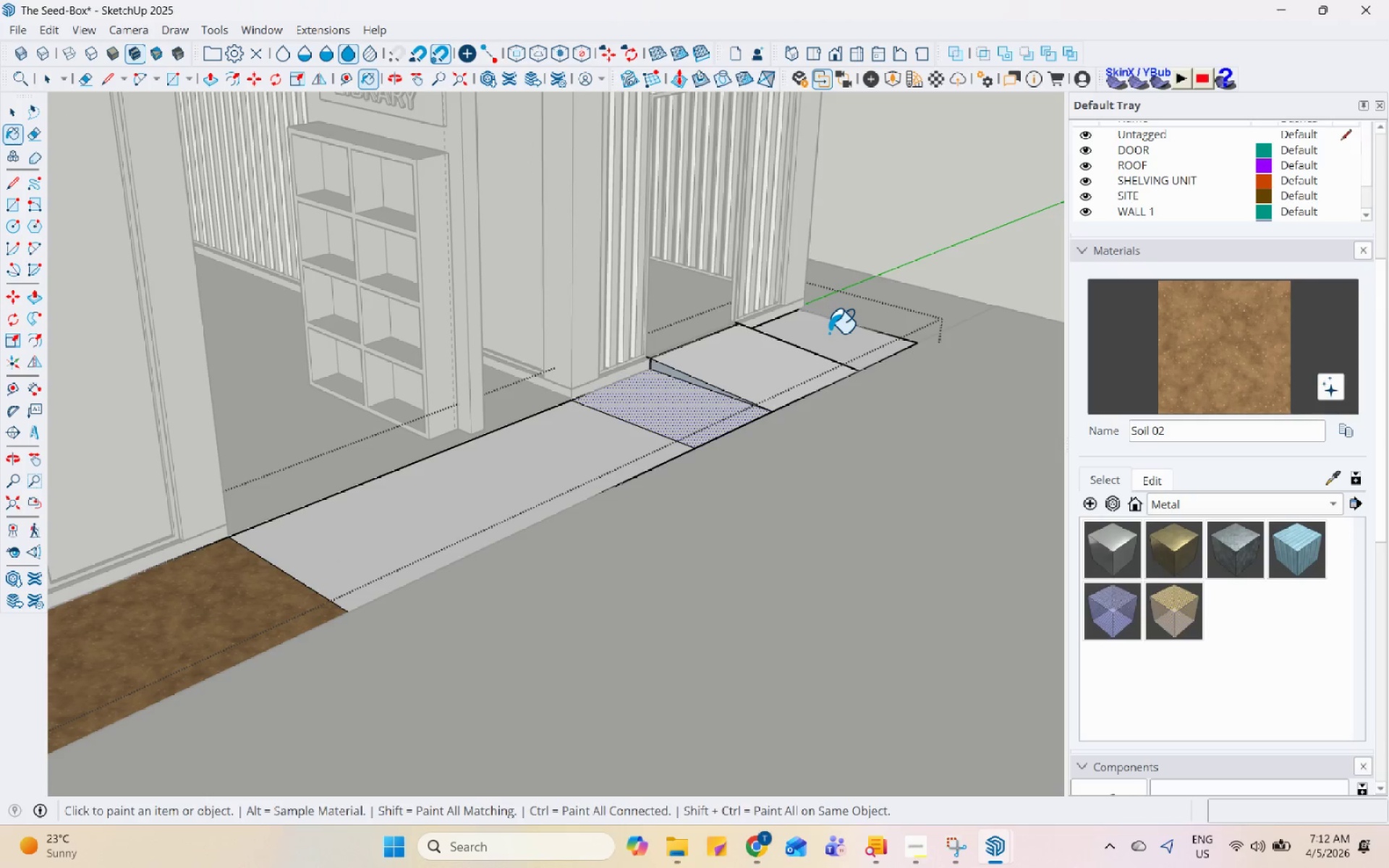 
left_click([829, 333])
 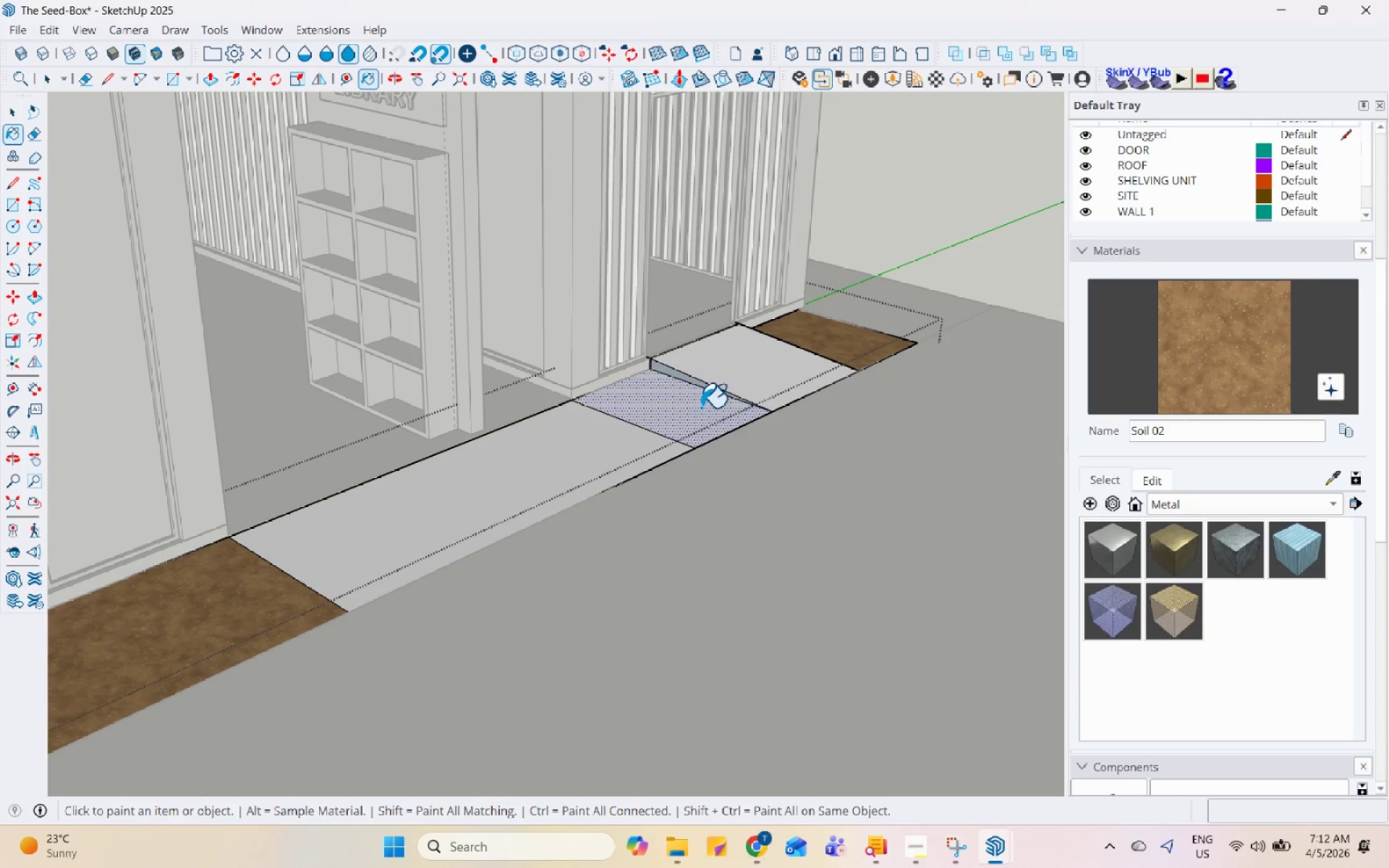 
left_click_drag(start_coordinate=[700, 409], to_coordinate=[697, 409])
 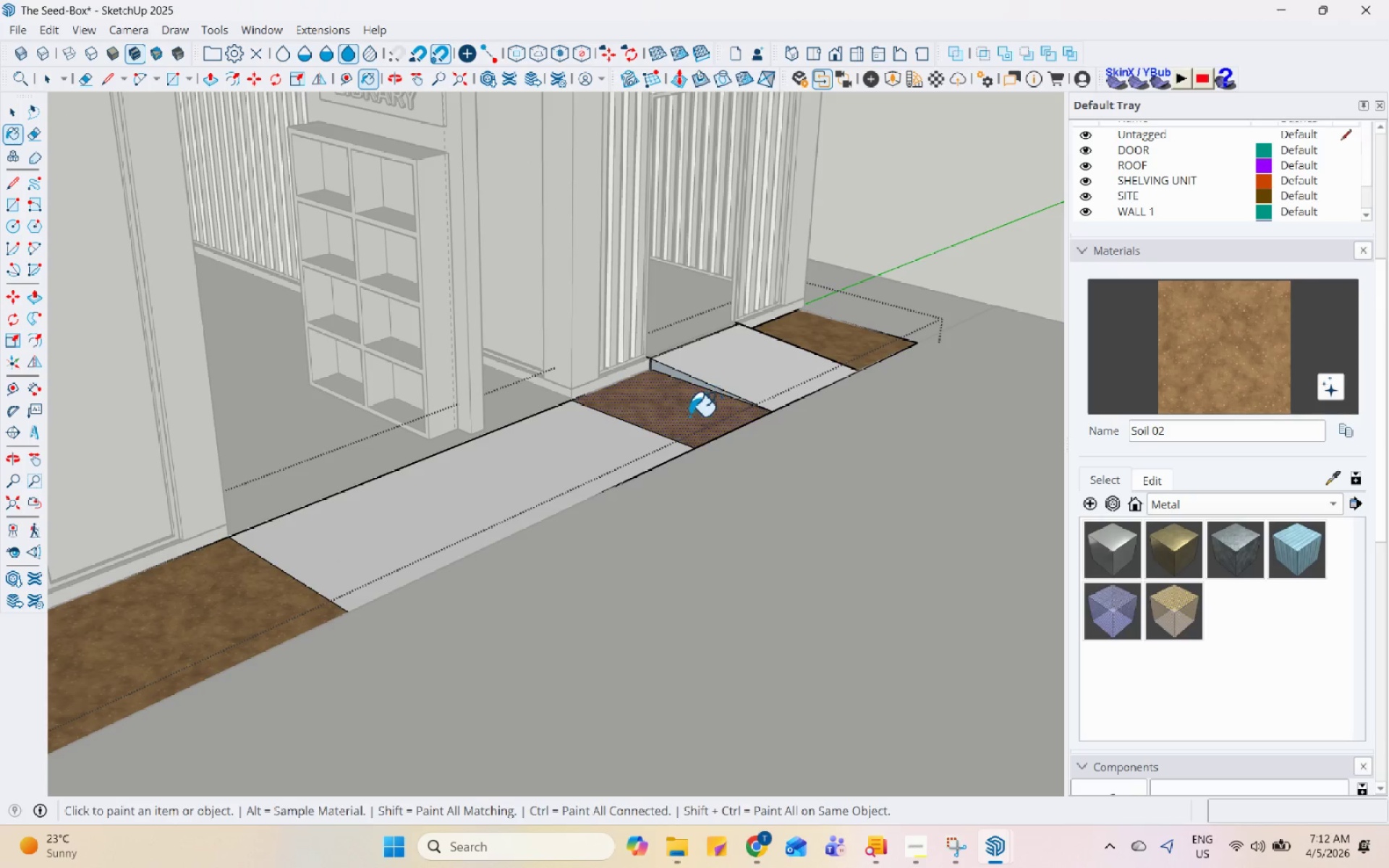 
scroll: coordinate [684, 427], scroll_direction: down, amount: 1.0
 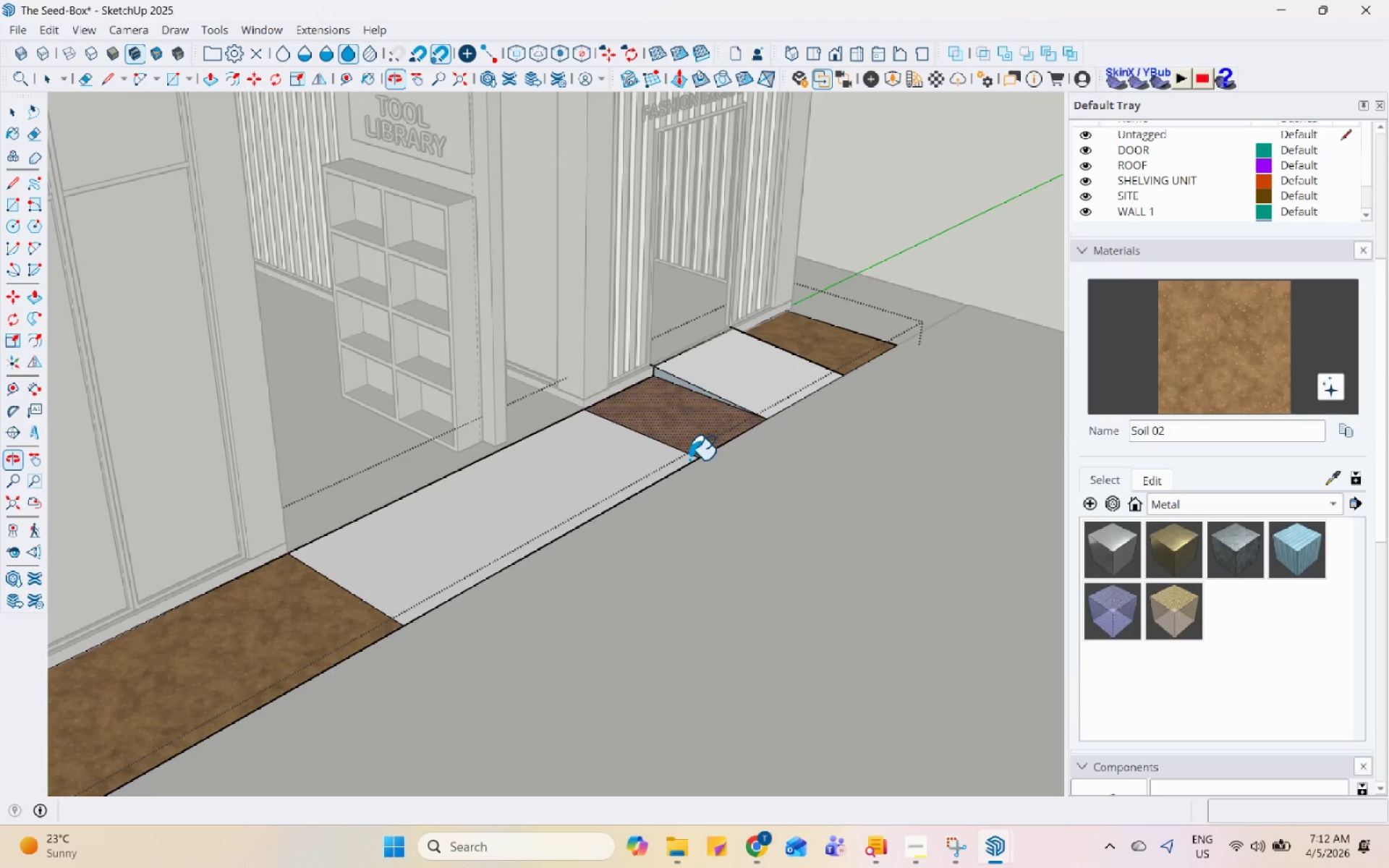 
key(Space)
 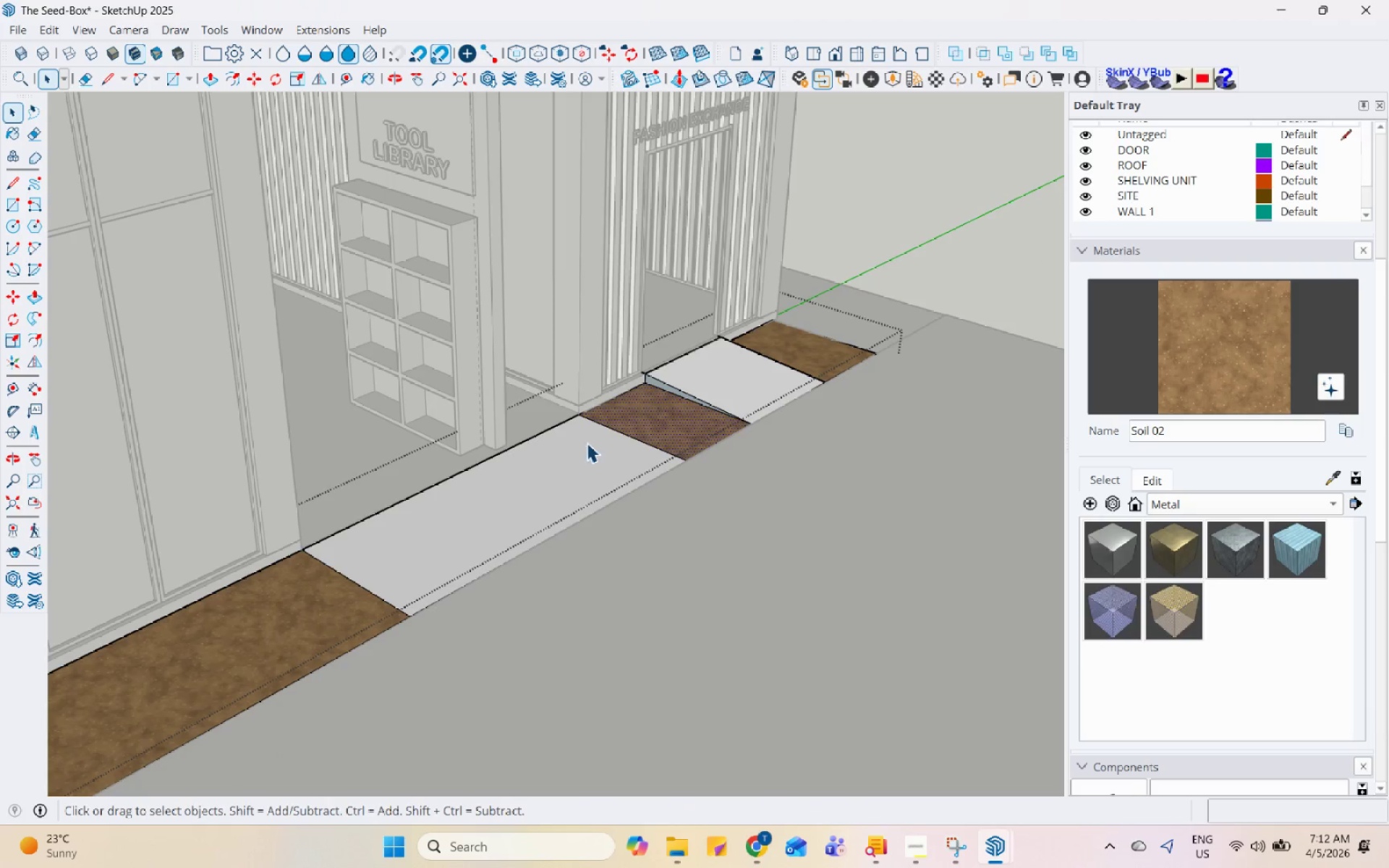 
key(Escape)
 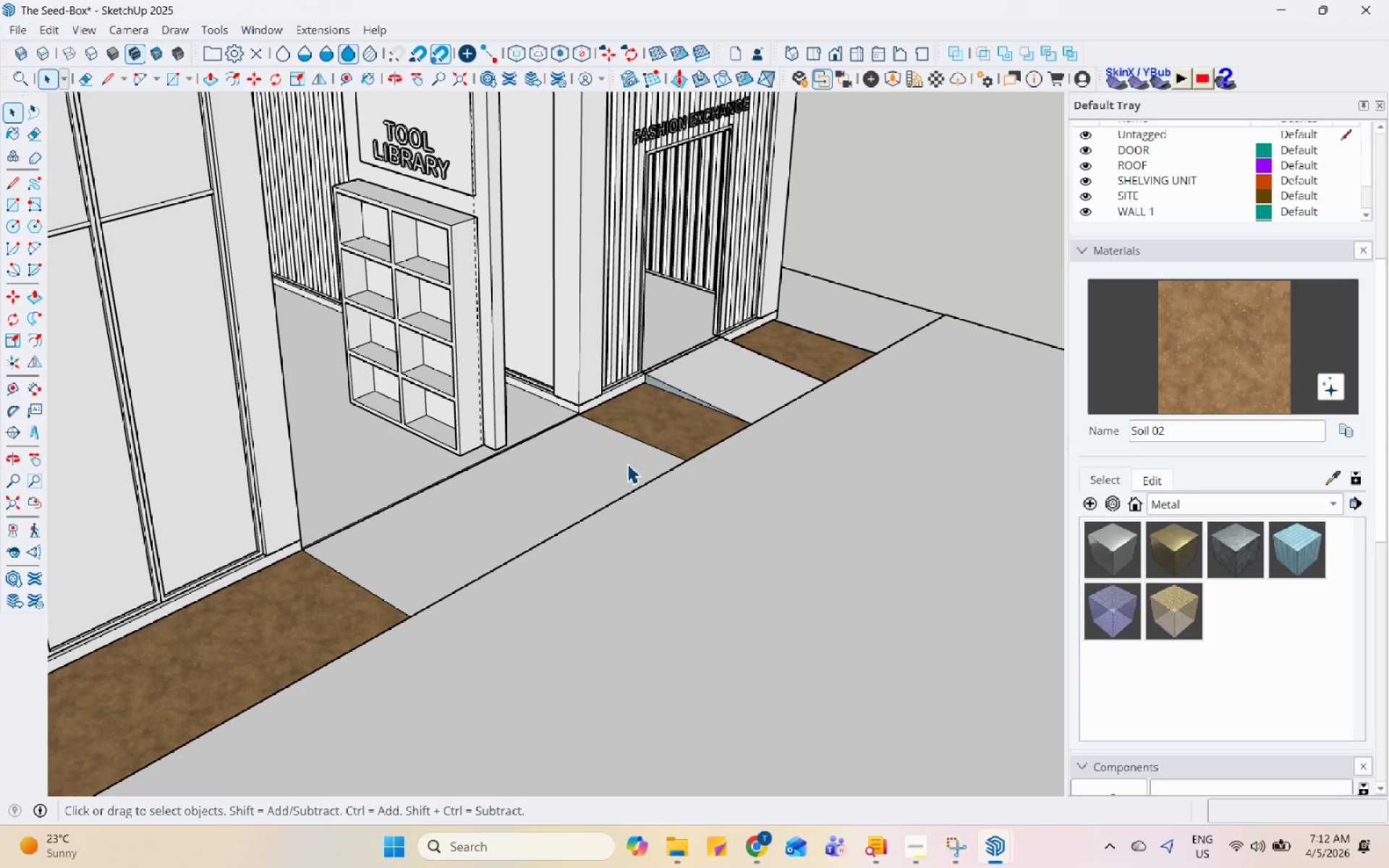 
key(Escape)
 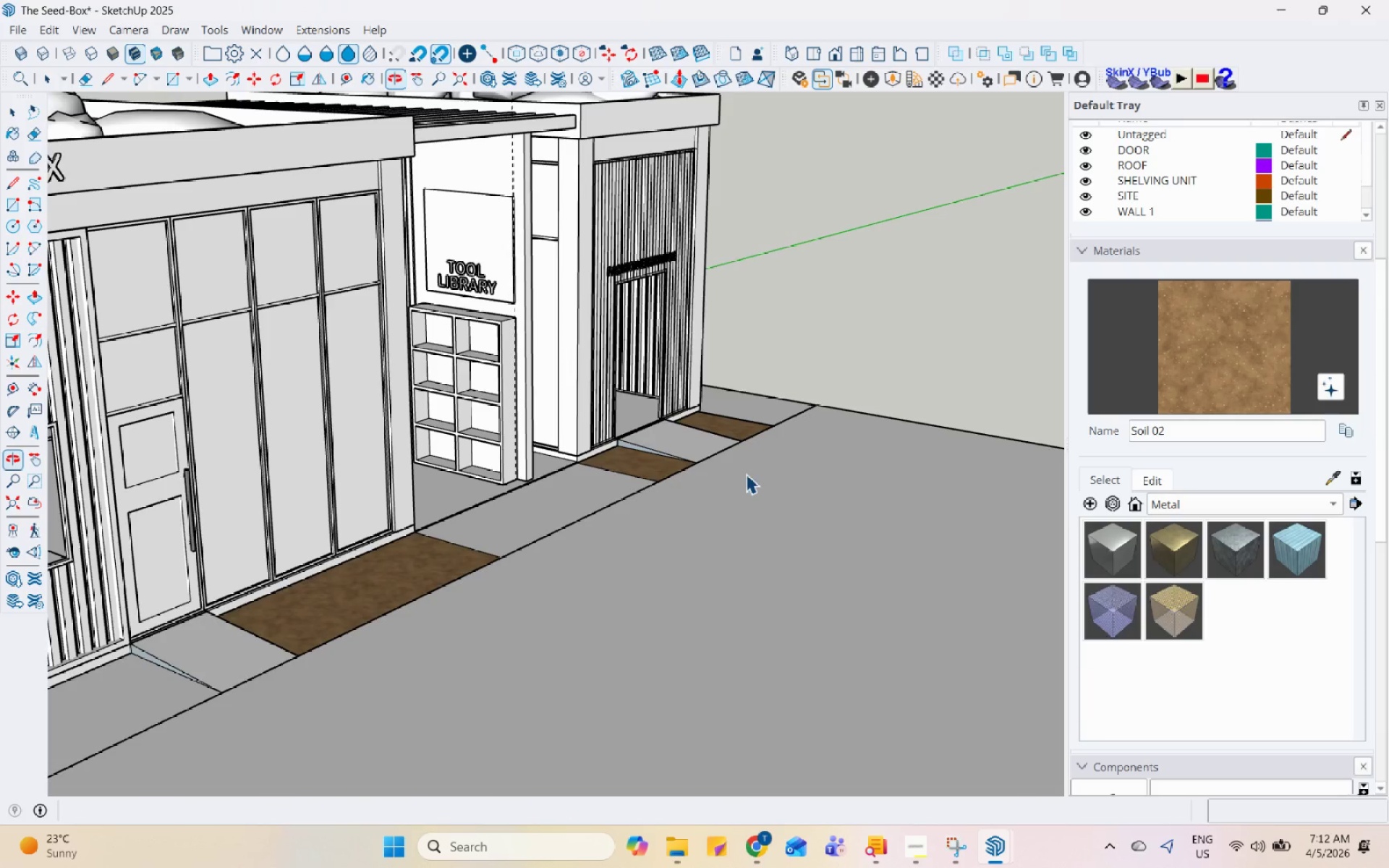 
scroll: coordinate [417, 494], scroll_direction: down, amount: 13.0
 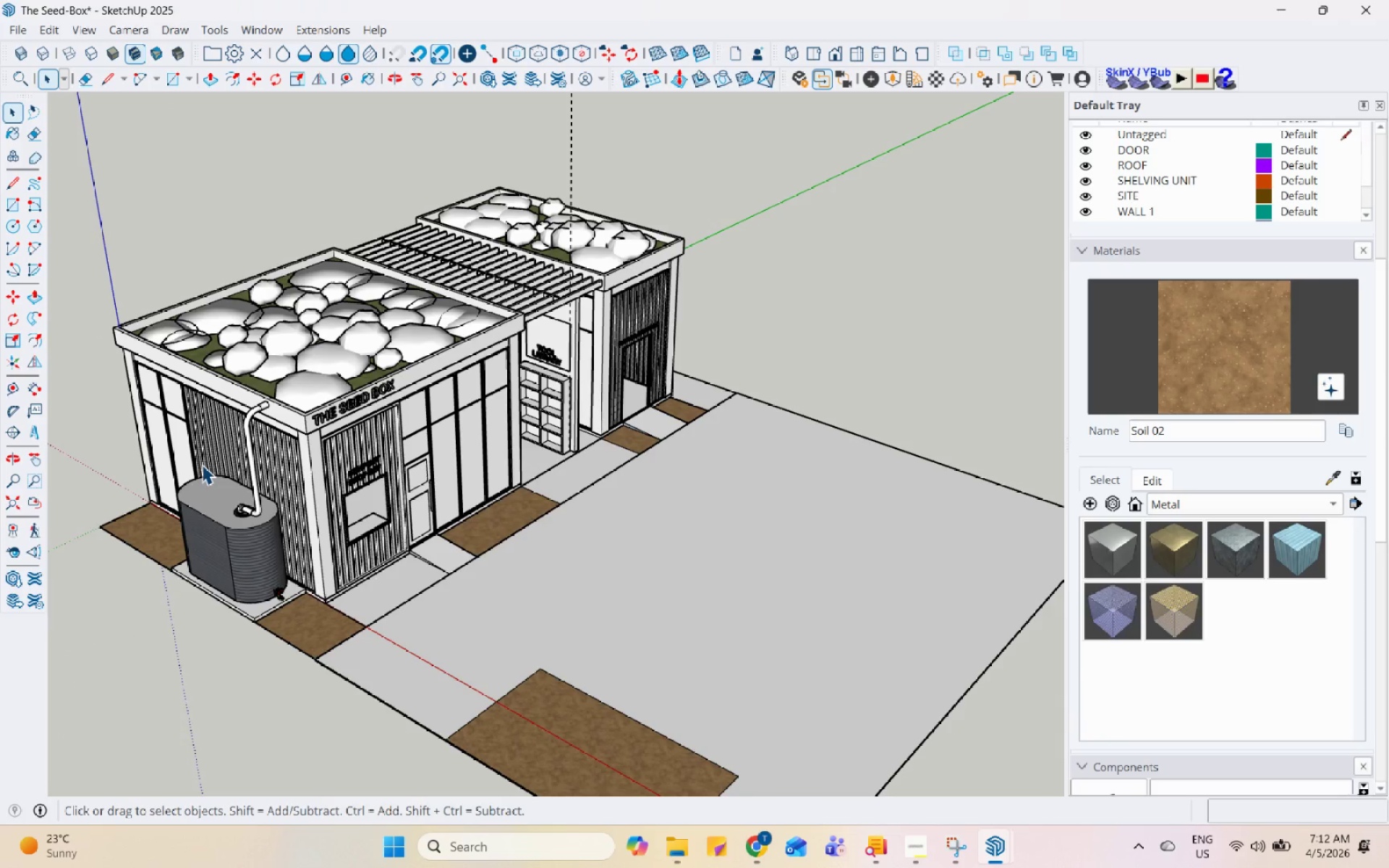 
scroll: coordinate [553, 691], scroll_direction: up, amount: 4.0
 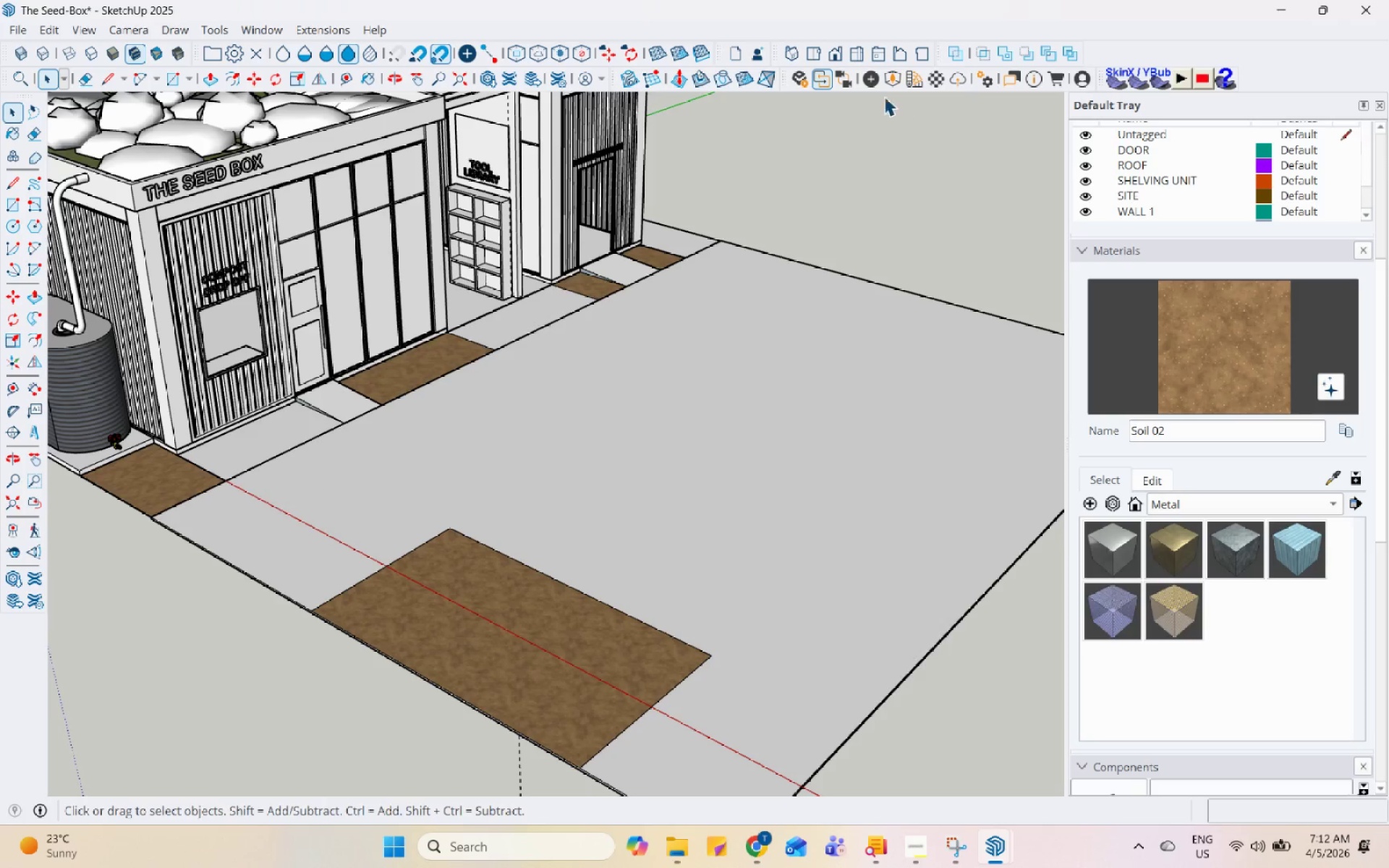 
left_click([888, 78])
 